 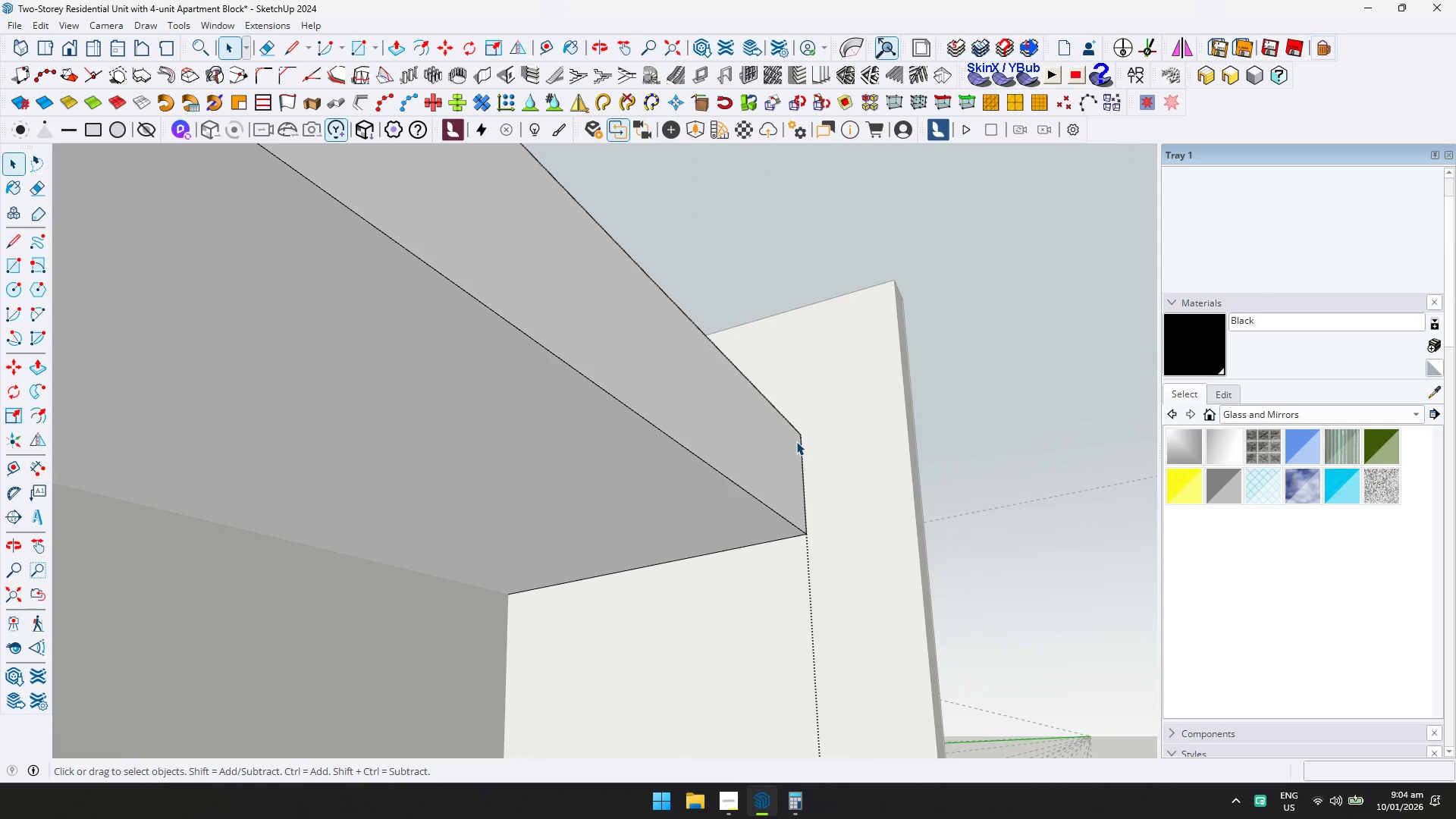 
key(L)
 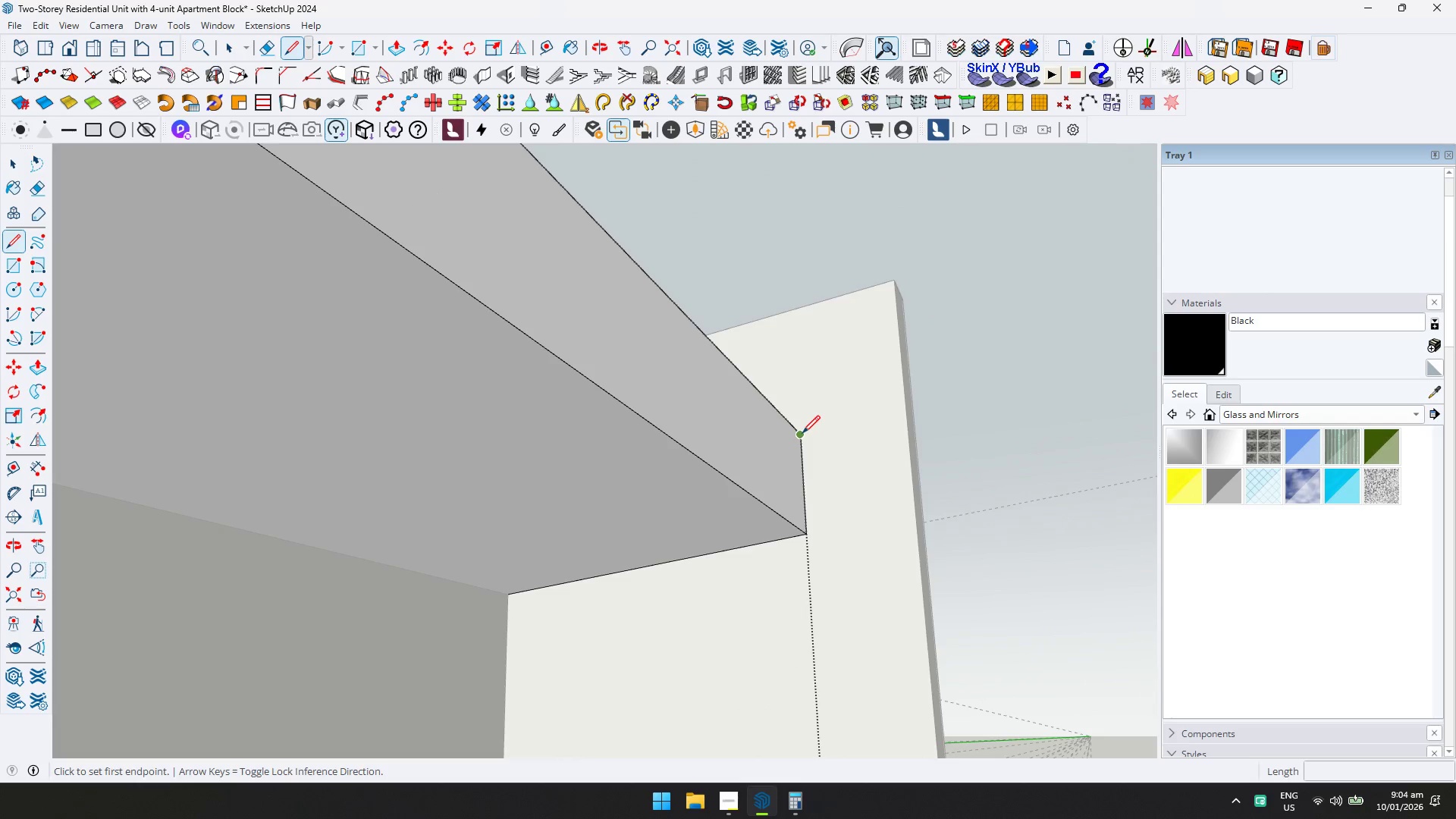 
scroll: coordinate [792, 445], scroll_direction: up, amount: 7.0
 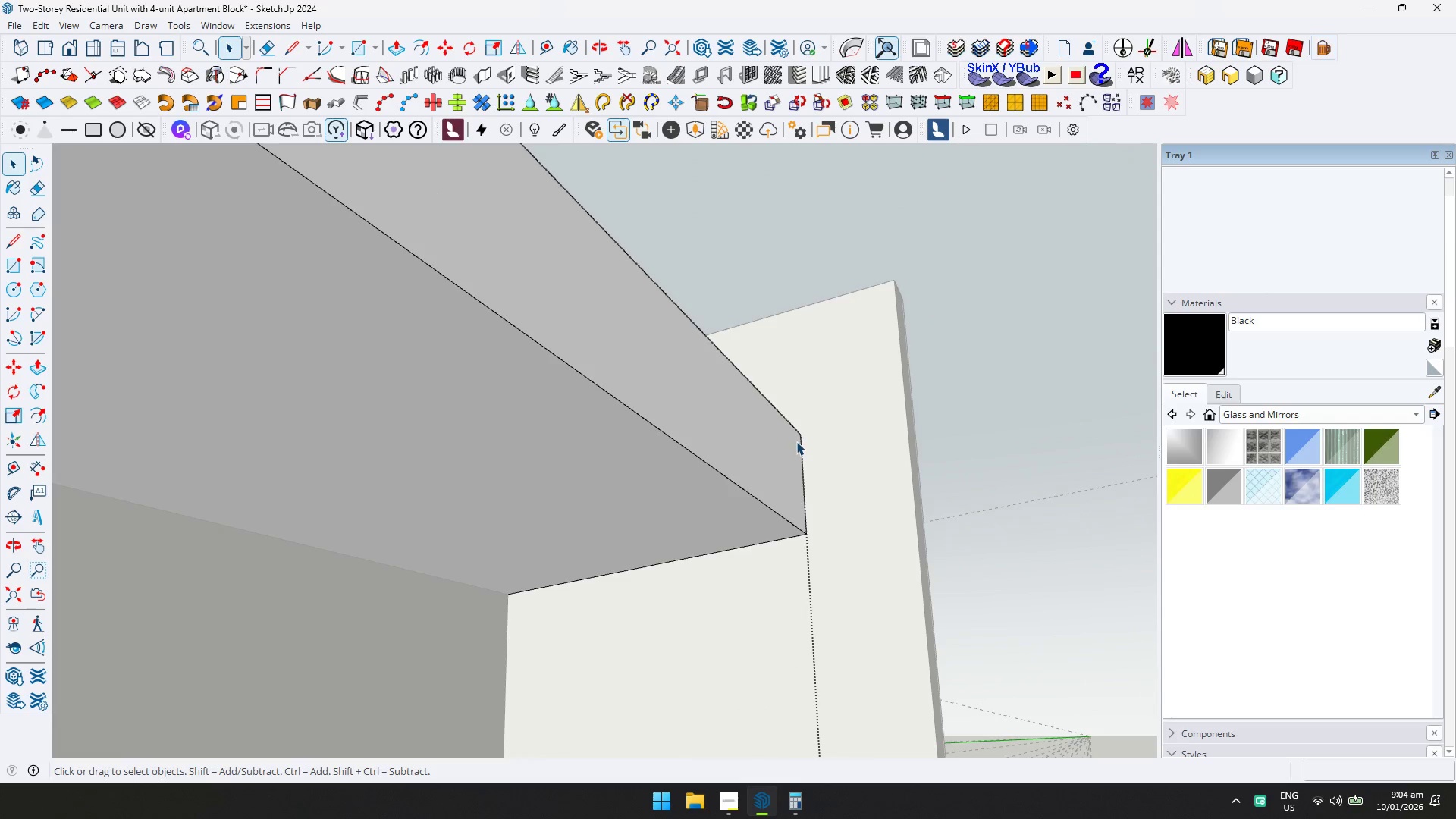 
left_click([802, 433])
 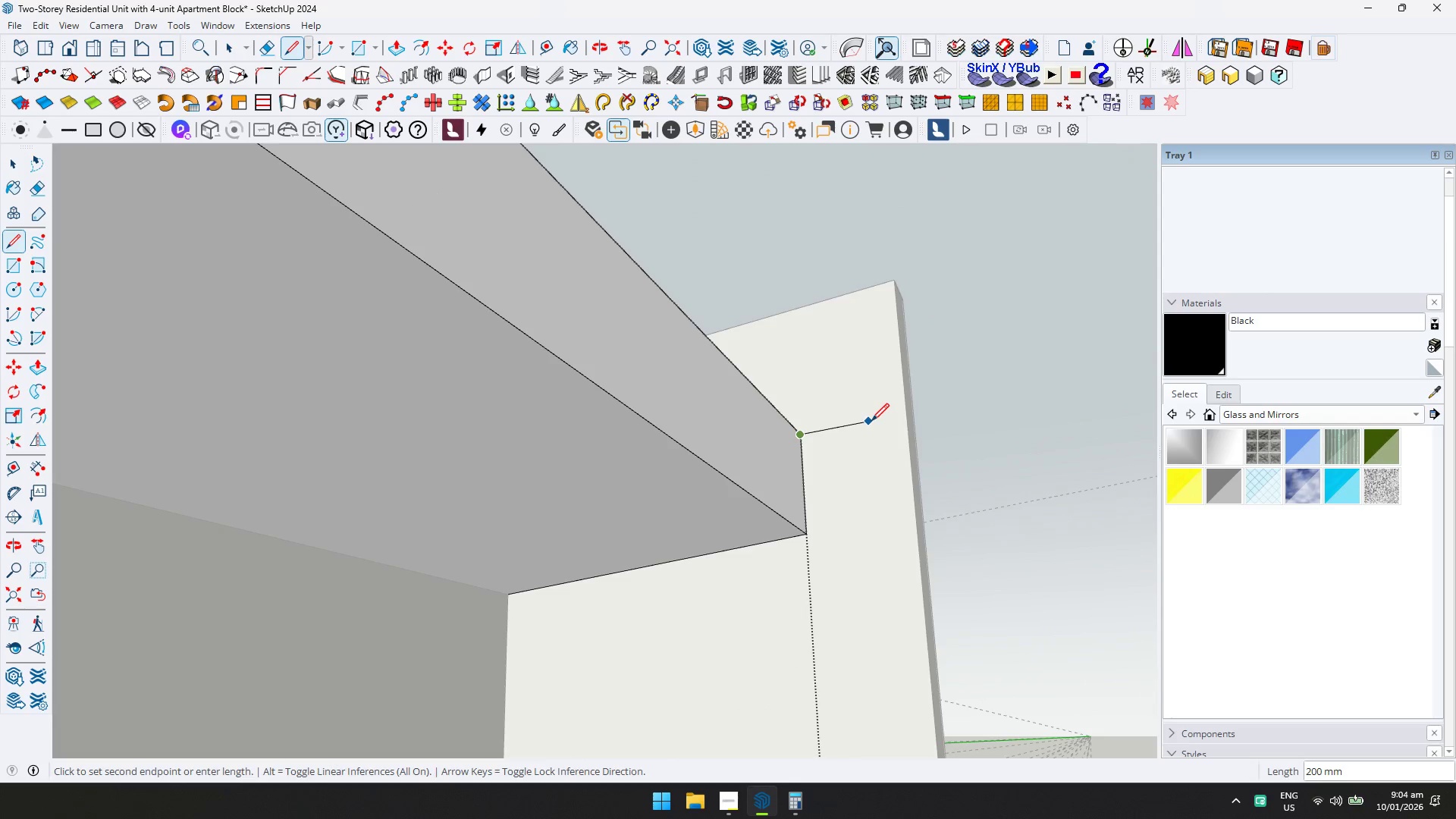 
key(Space)
 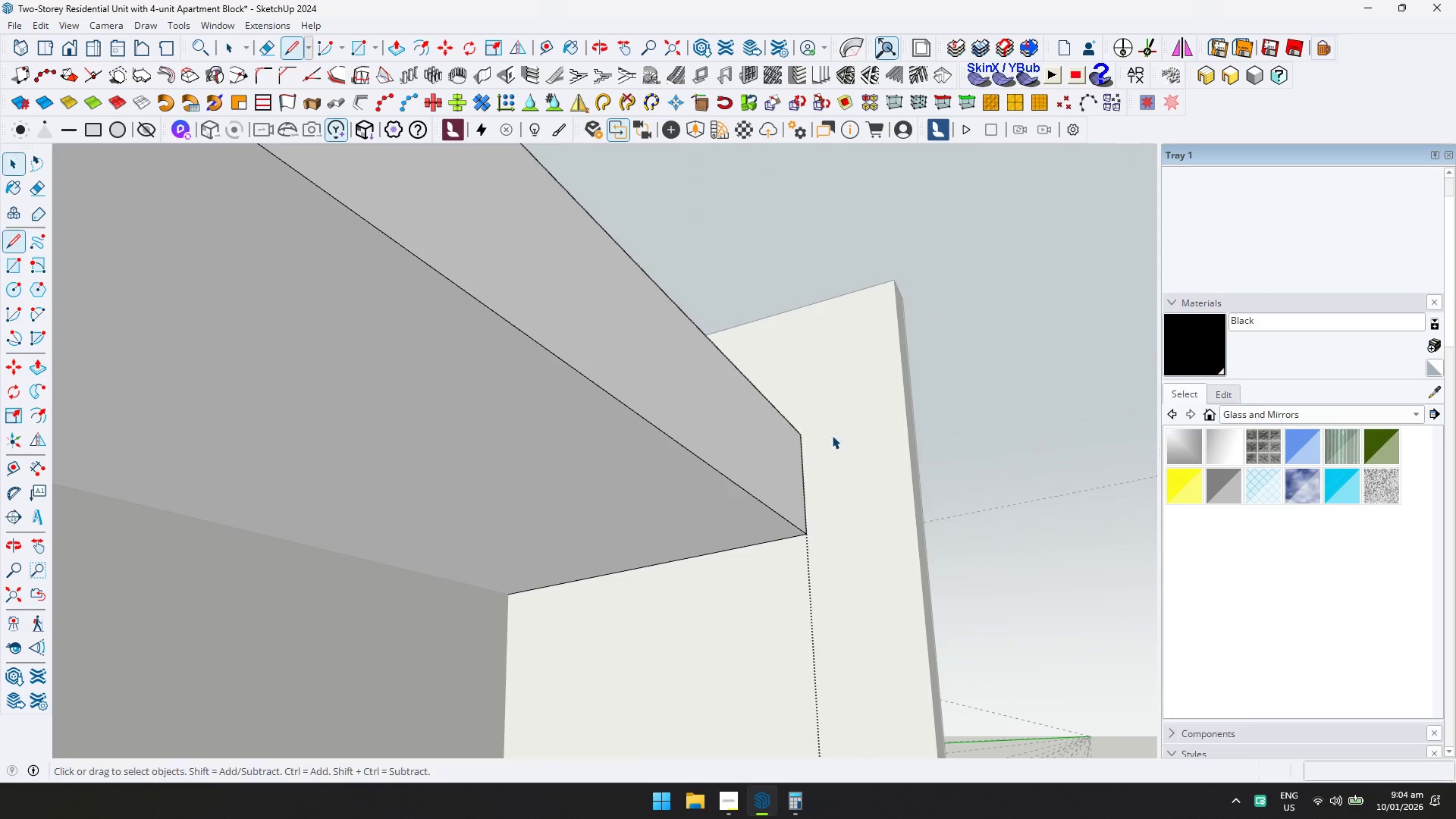 
key(Escape)
 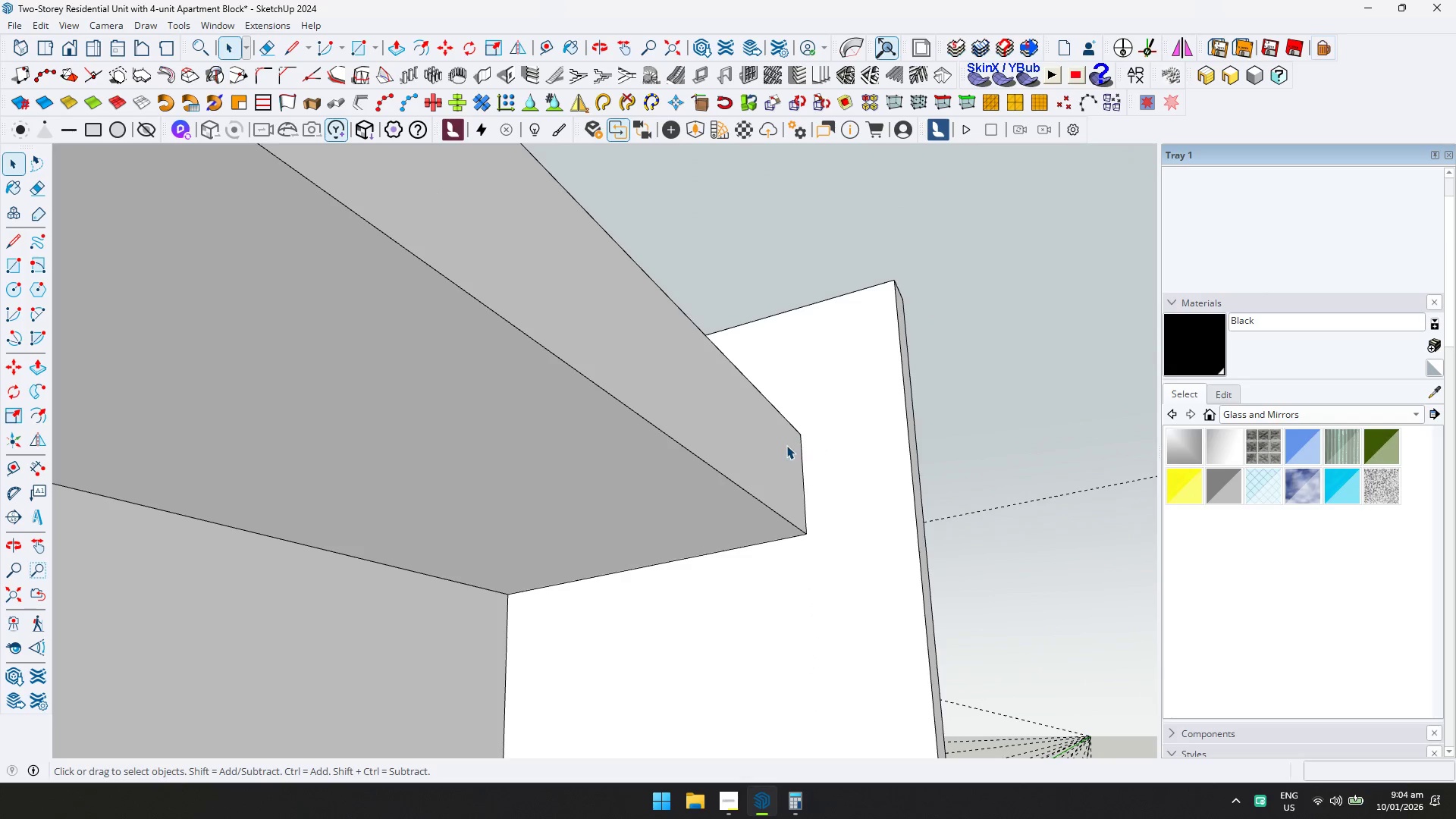 
left_click([783, 445])
 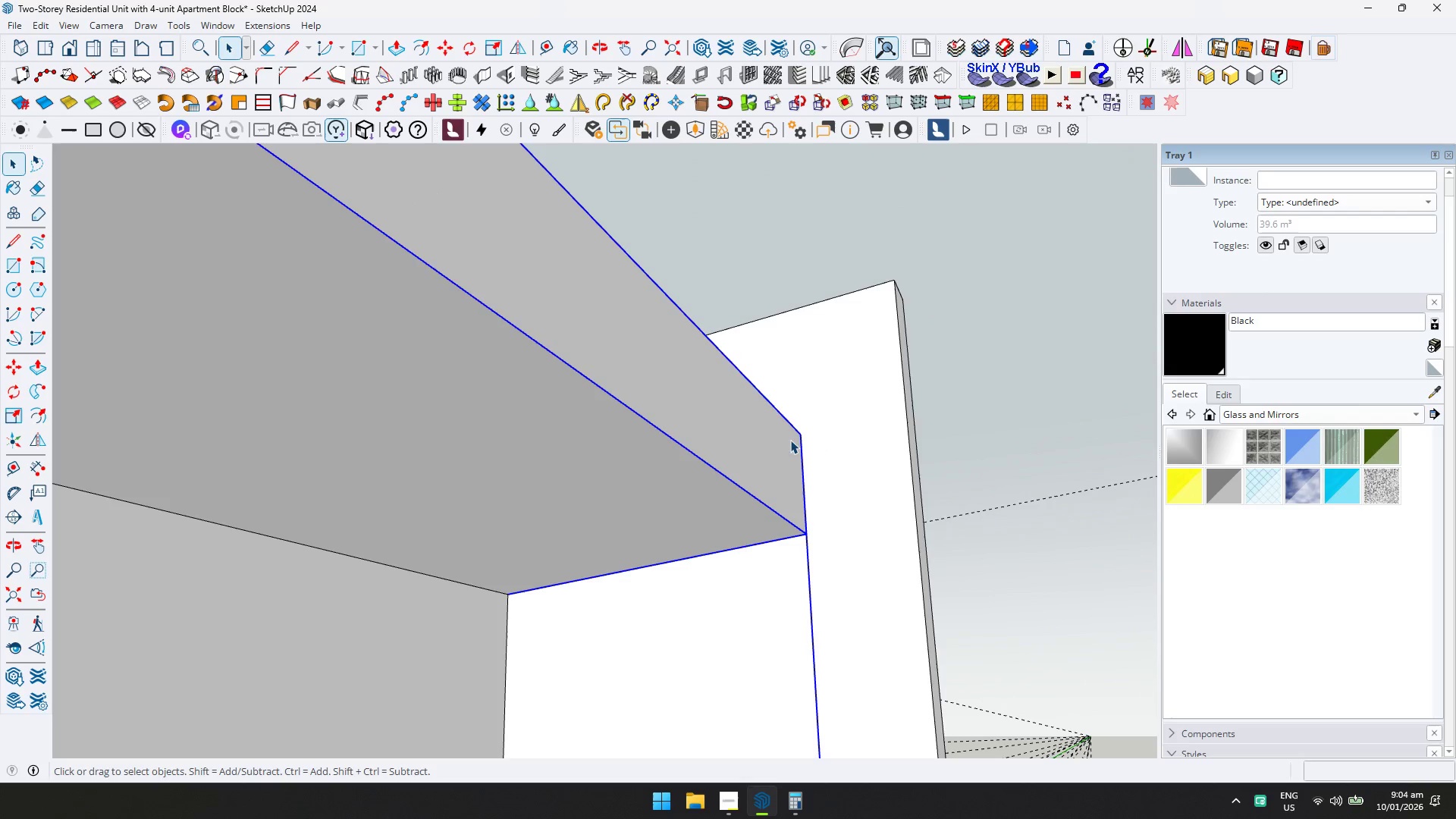 
key(L)
 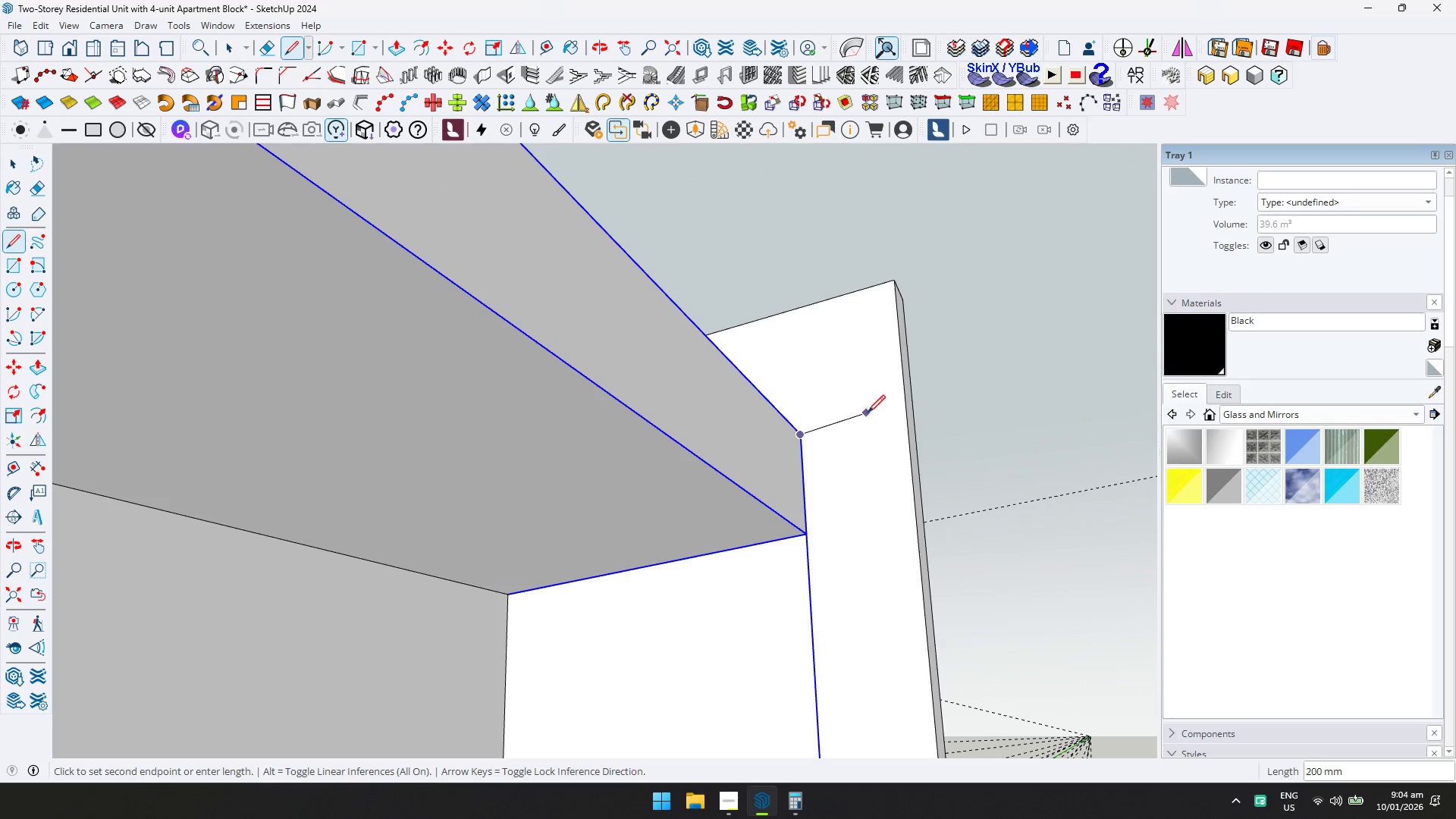 
key(Escape)
 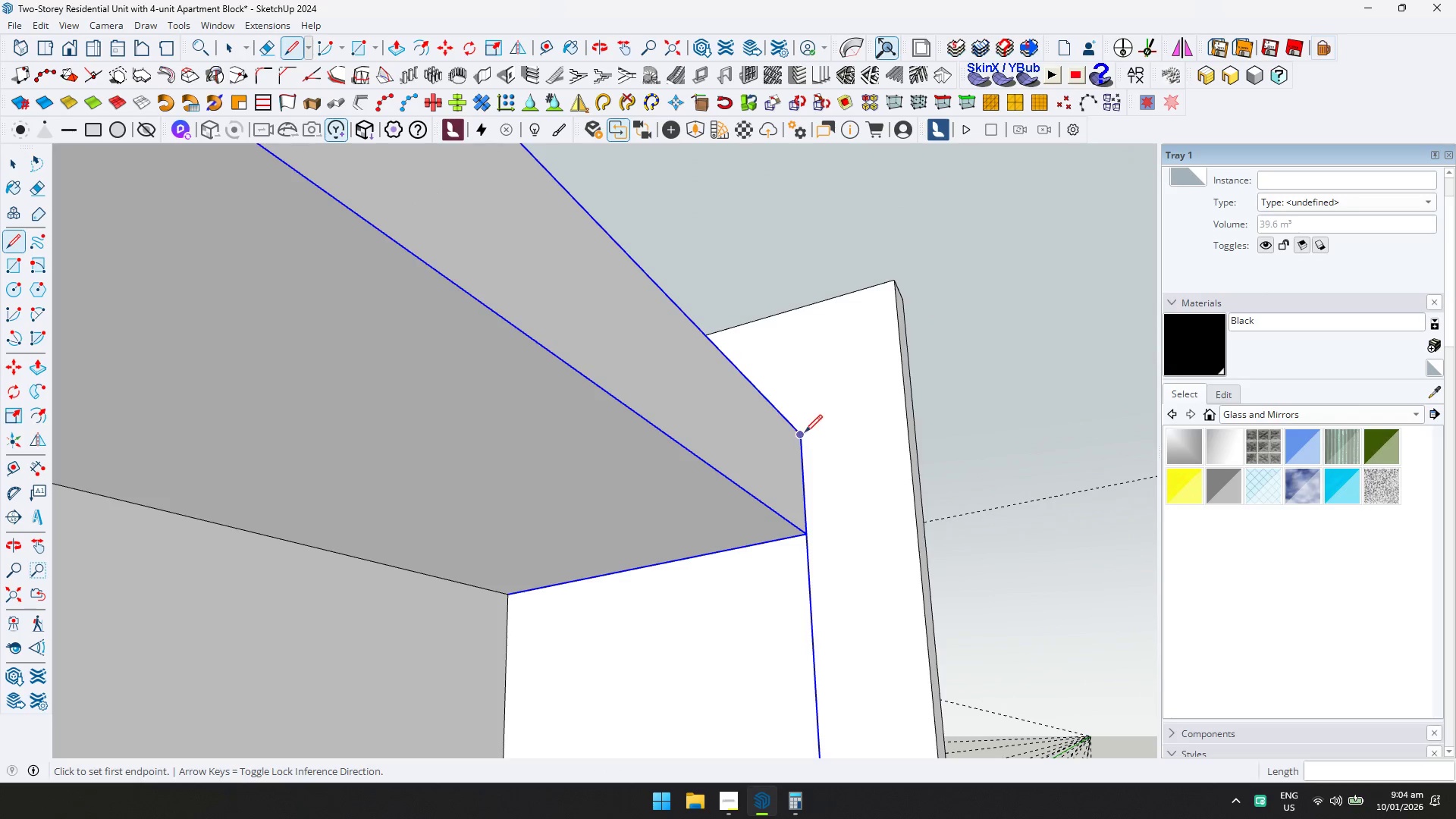 
left_click([802, 433])
 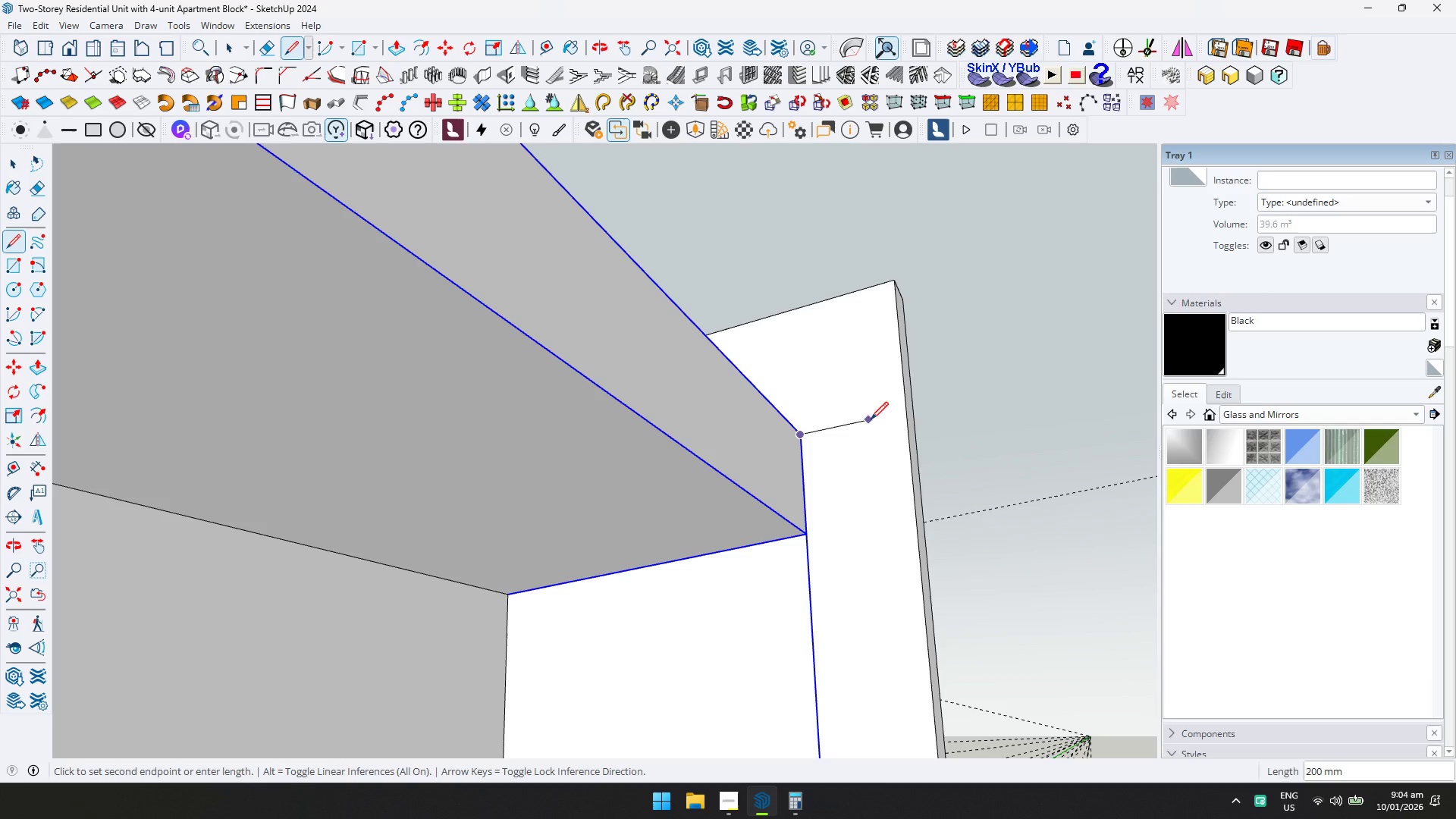 
key(Escape)
 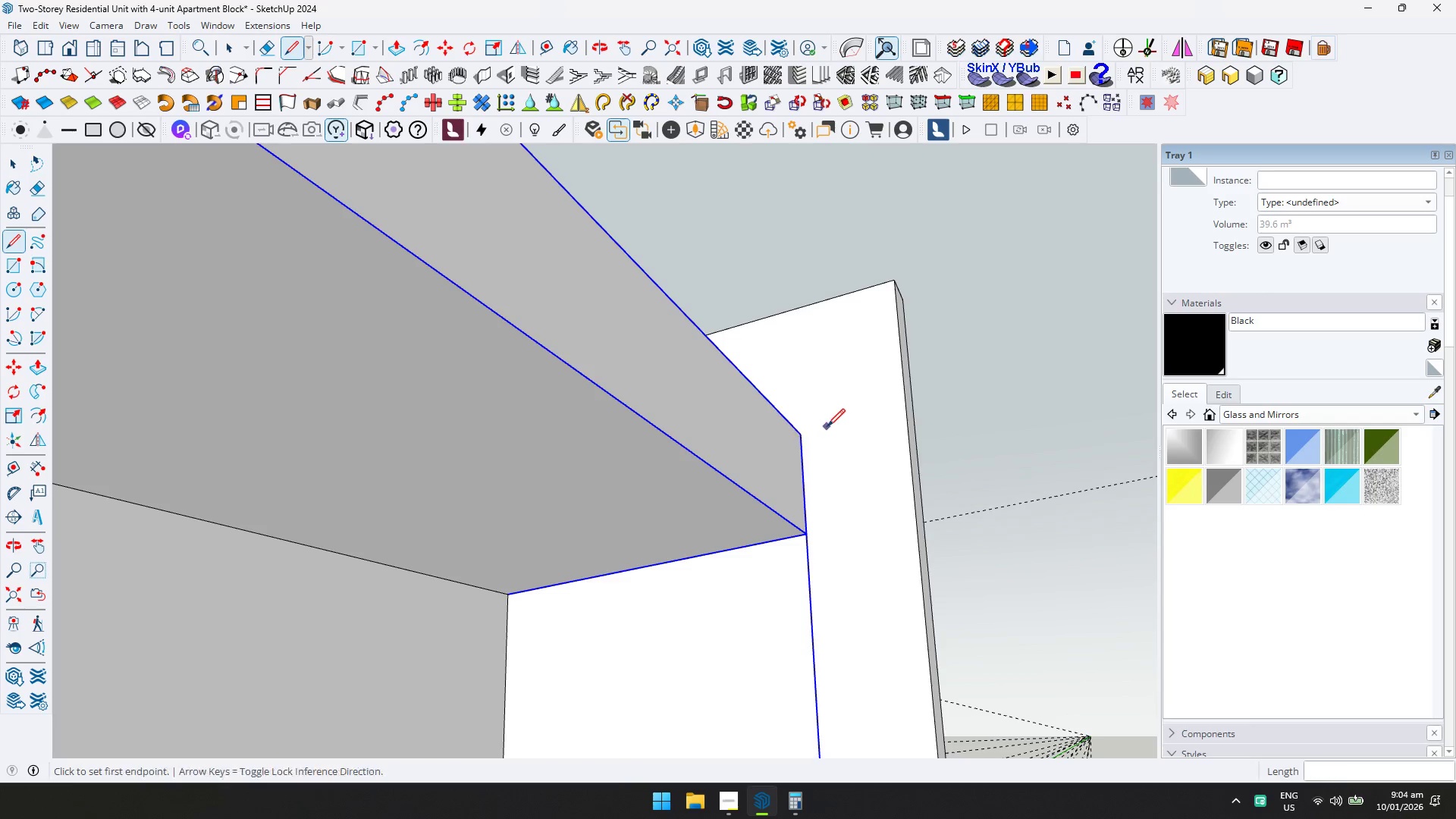 
key(T)
 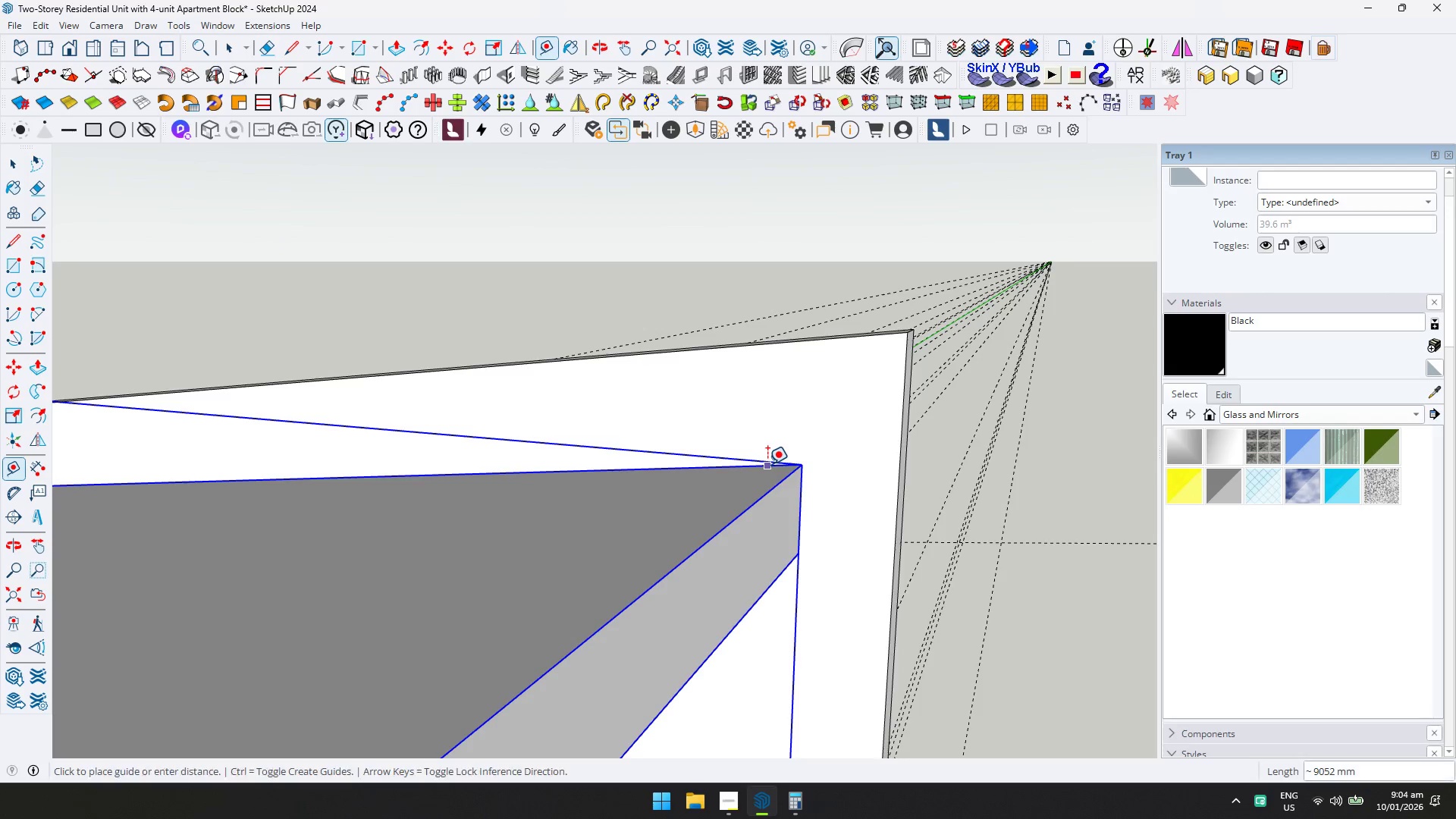 
scroll: coordinate [810, 535], scroll_direction: down, amount: 1.0
 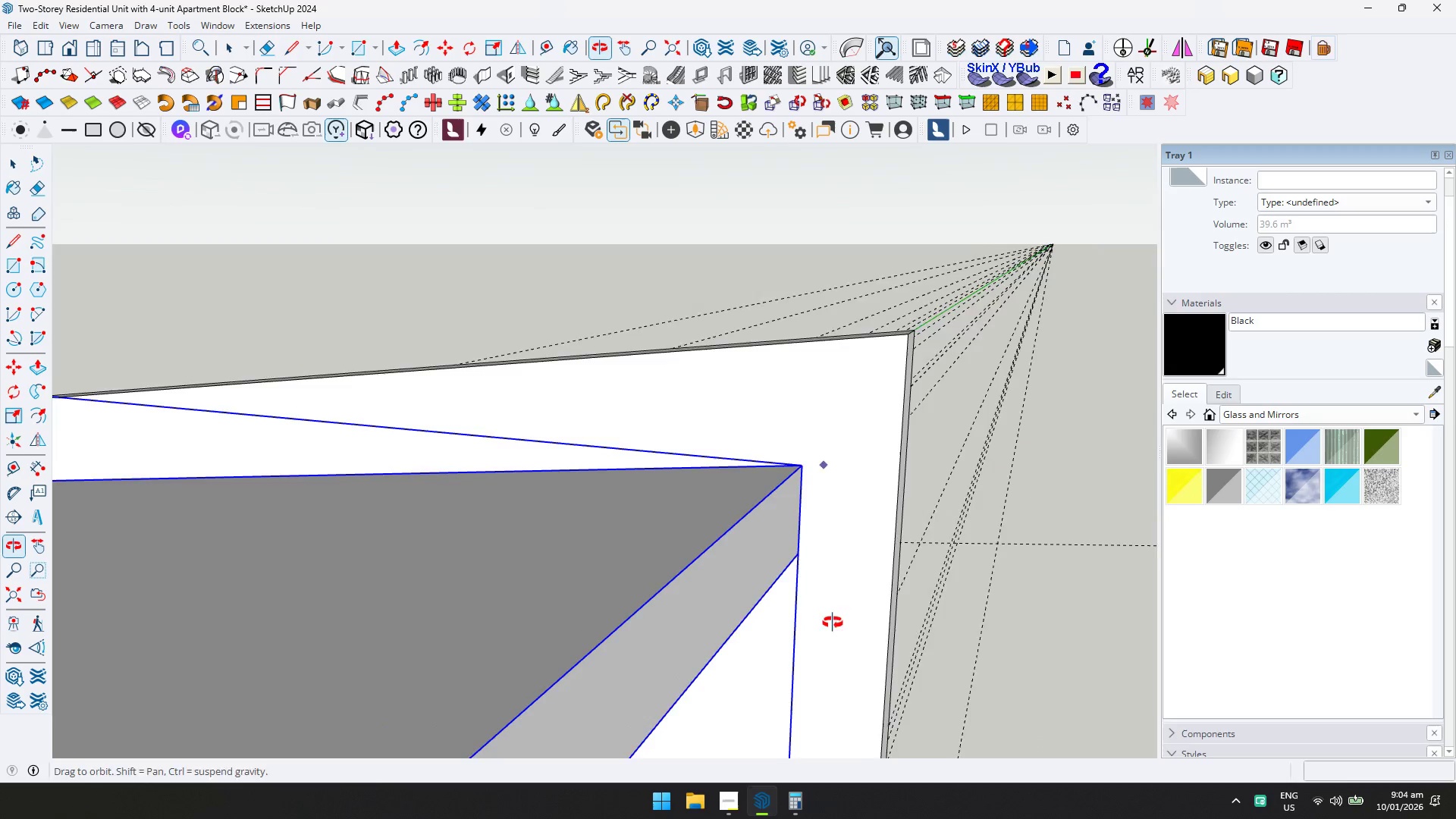 
double_click([767, 464])
 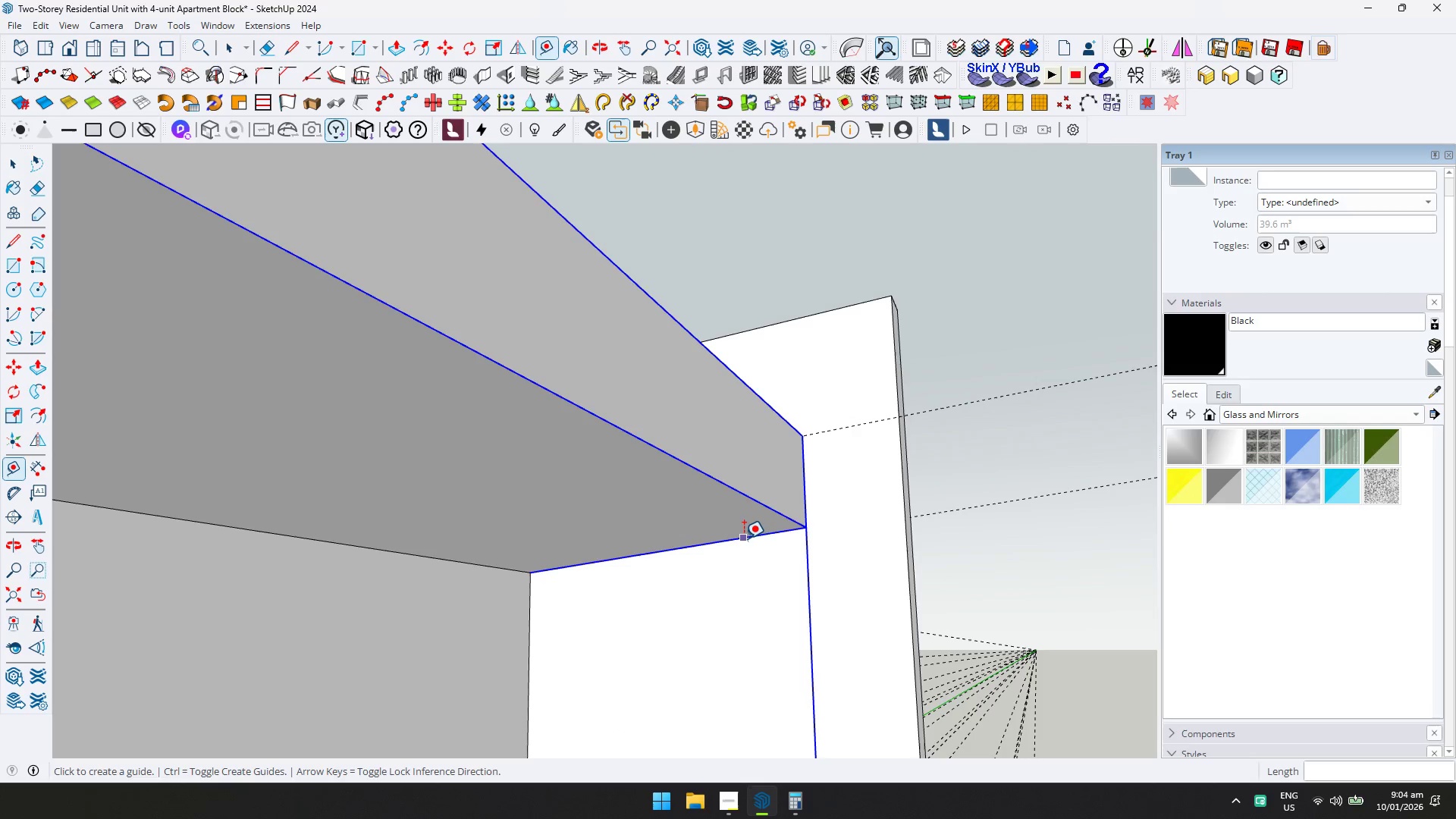 
double_click([744, 538])
 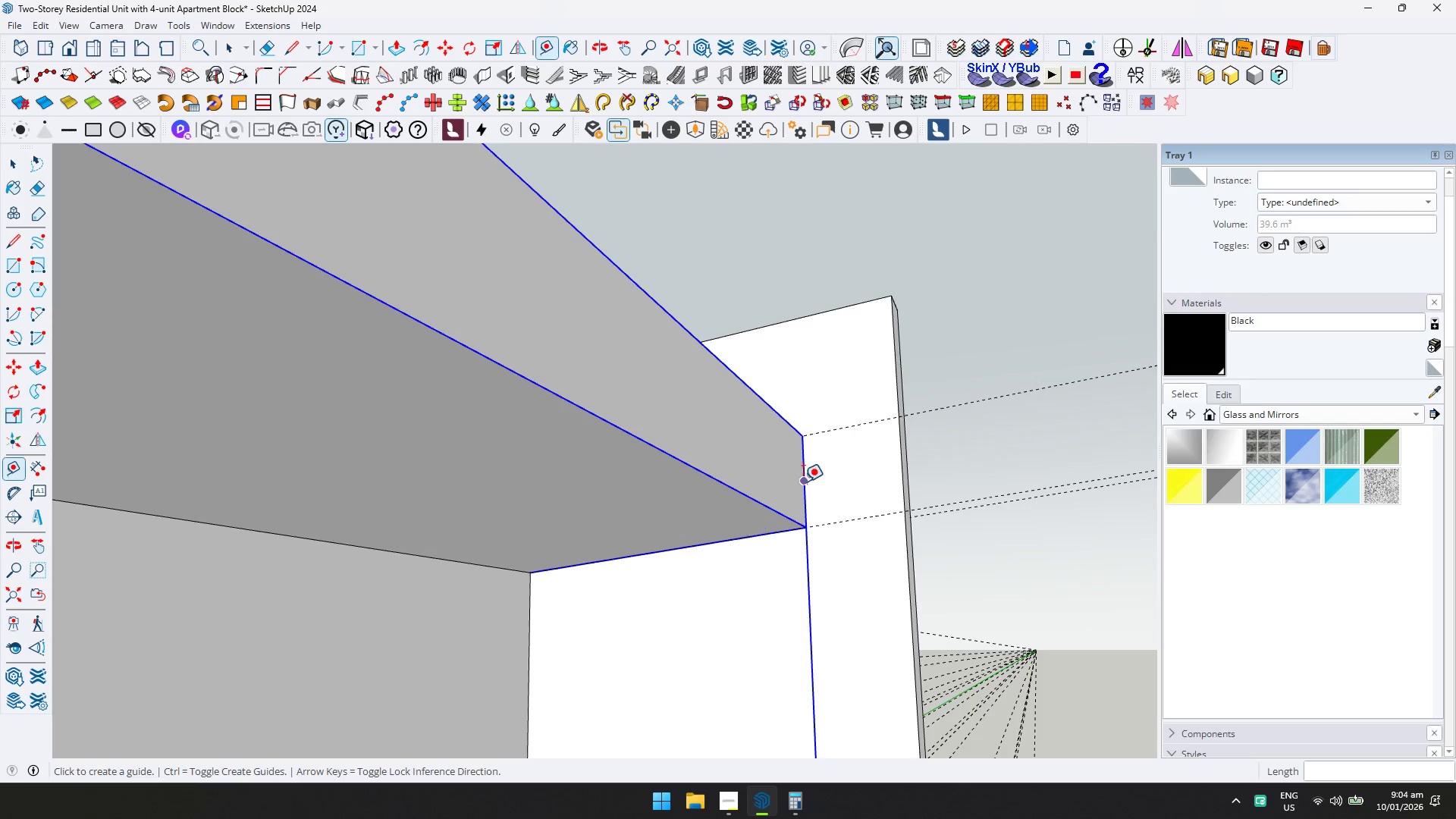 
scroll: coordinate [827, 422], scroll_direction: up, amount: 3.0
 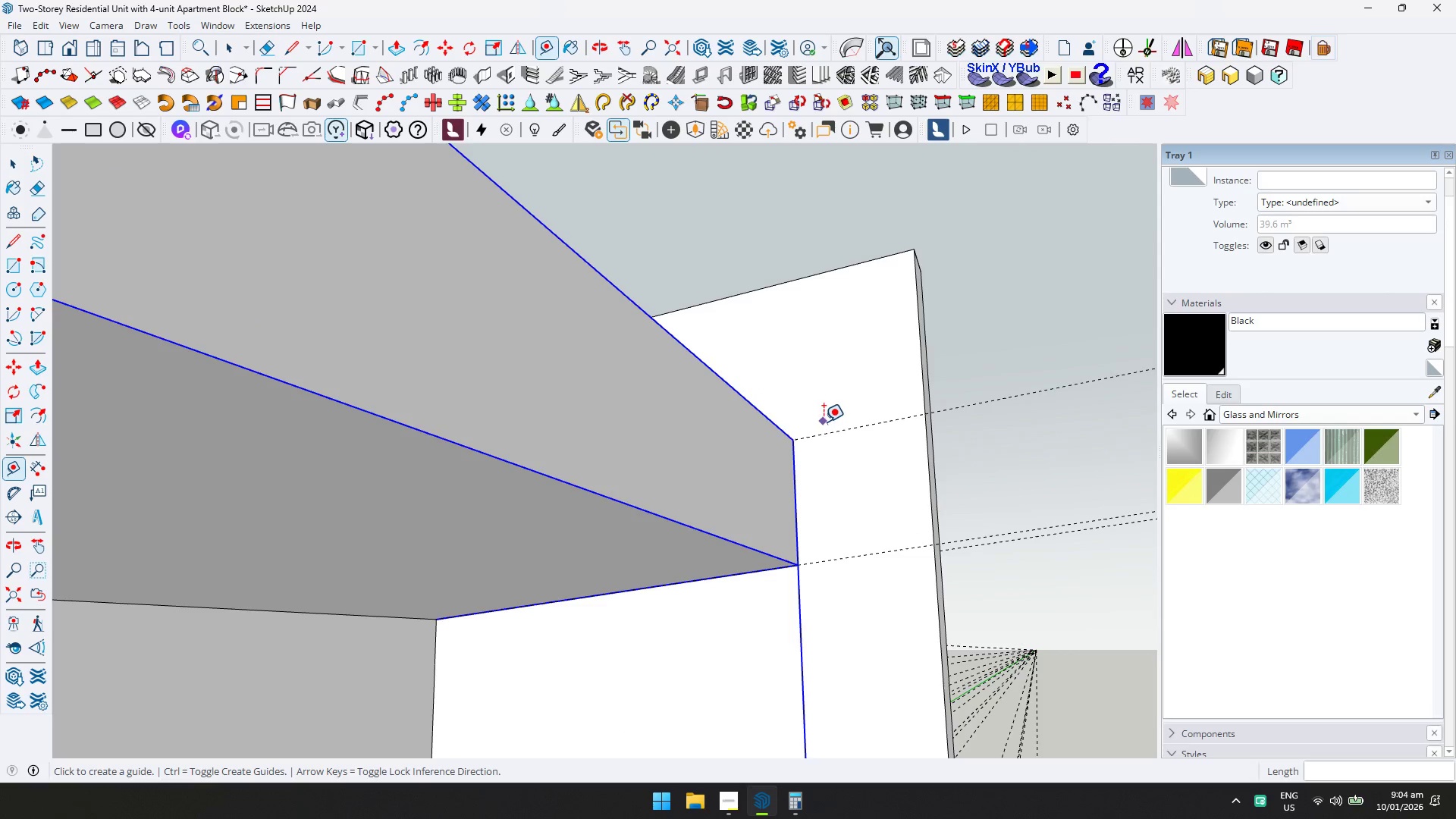 
key(L)
 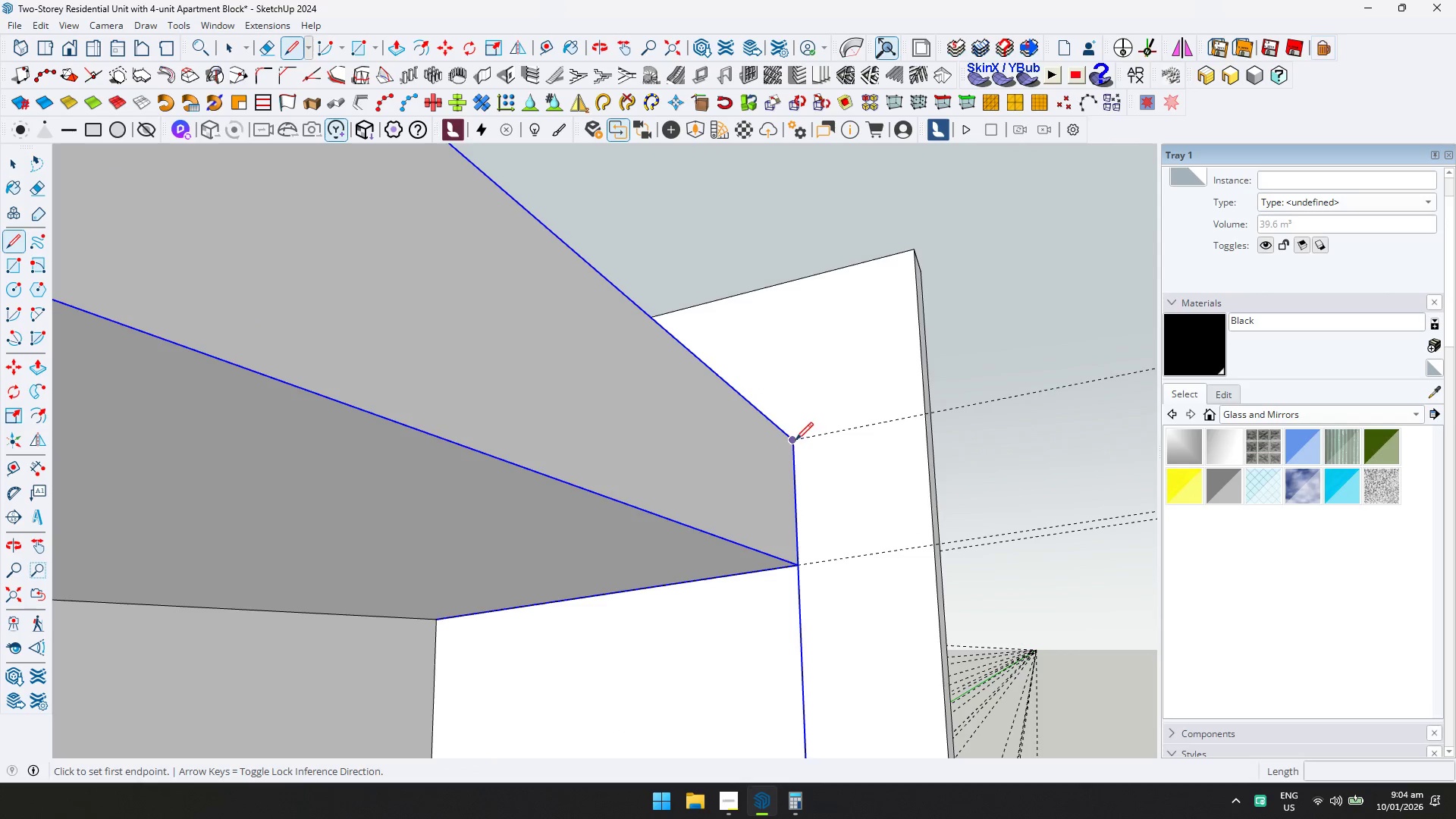 
left_click([792, 442])
 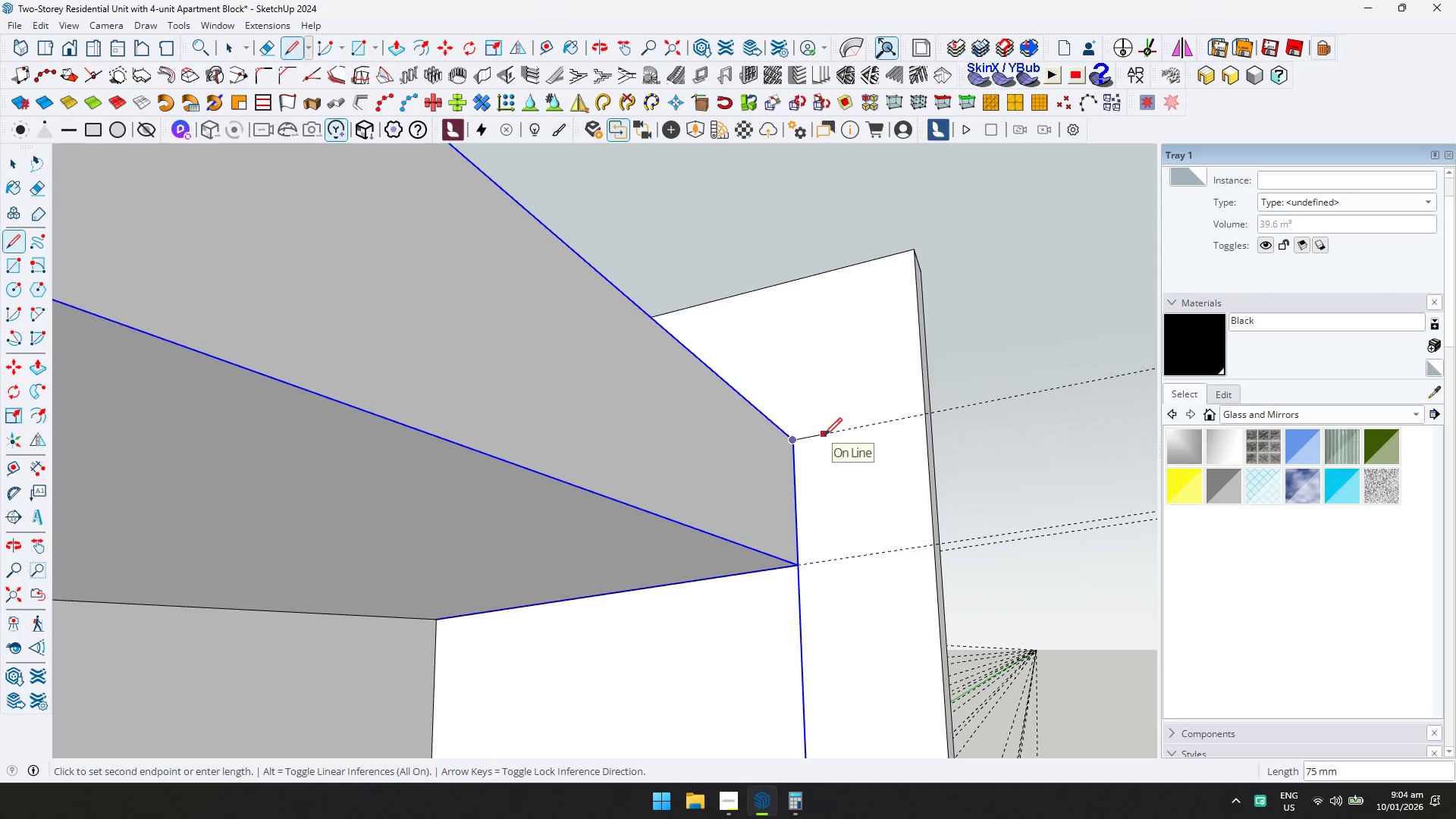 
left_click([824, 435])
 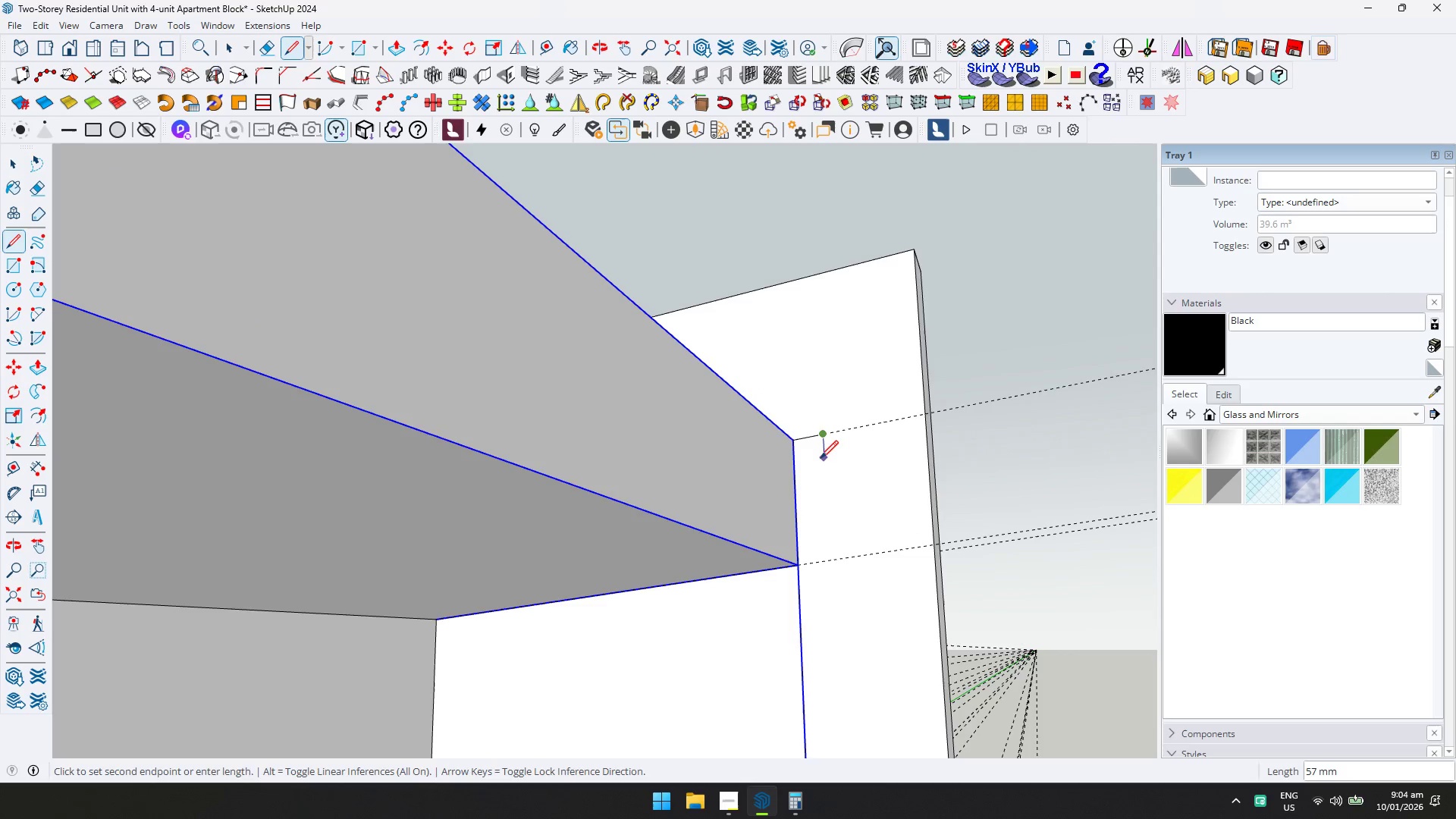 
left_click([819, 457])
 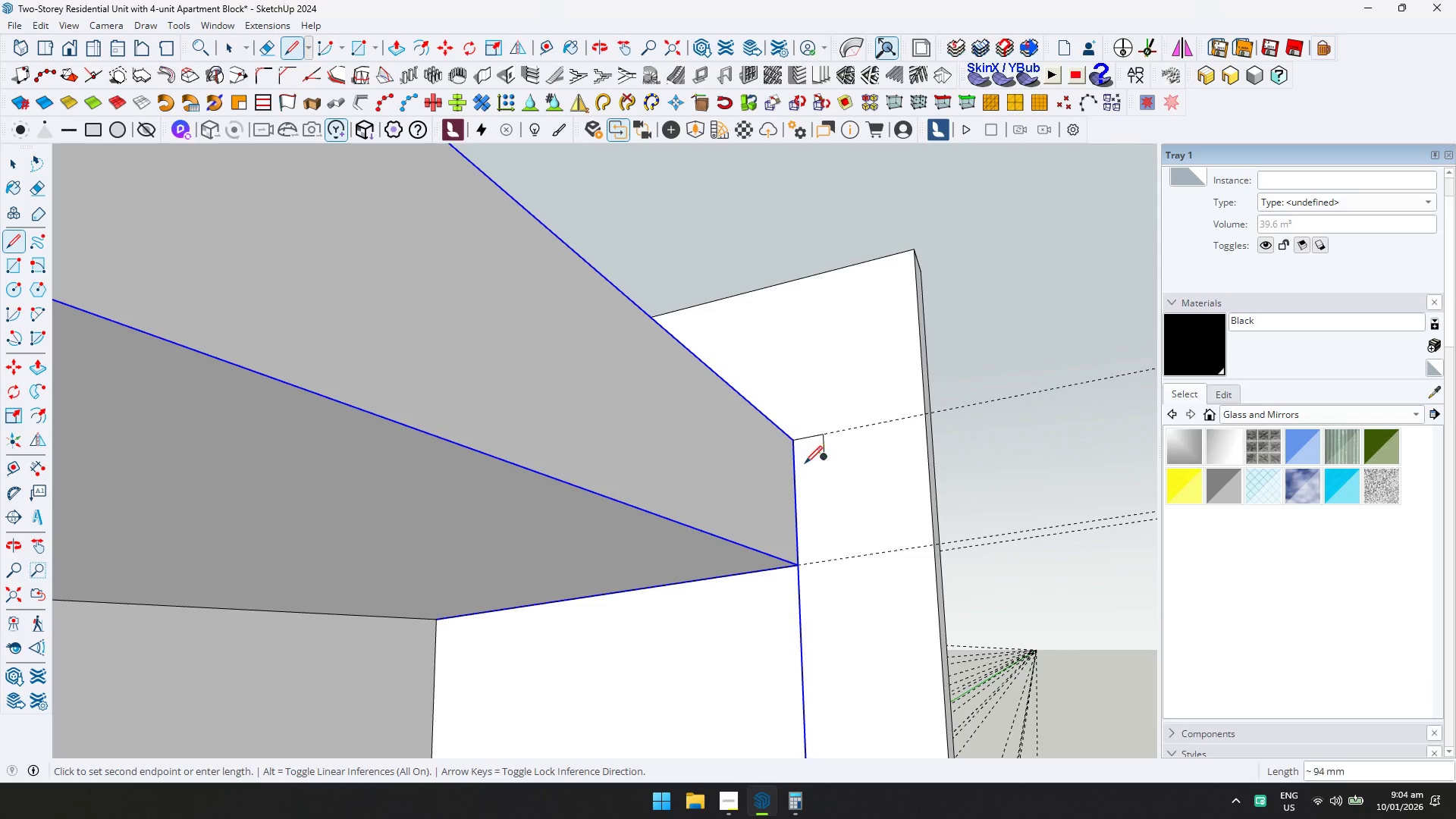 
scroll: coordinate [805, 464], scroll_direction: up, amount: 4.0
 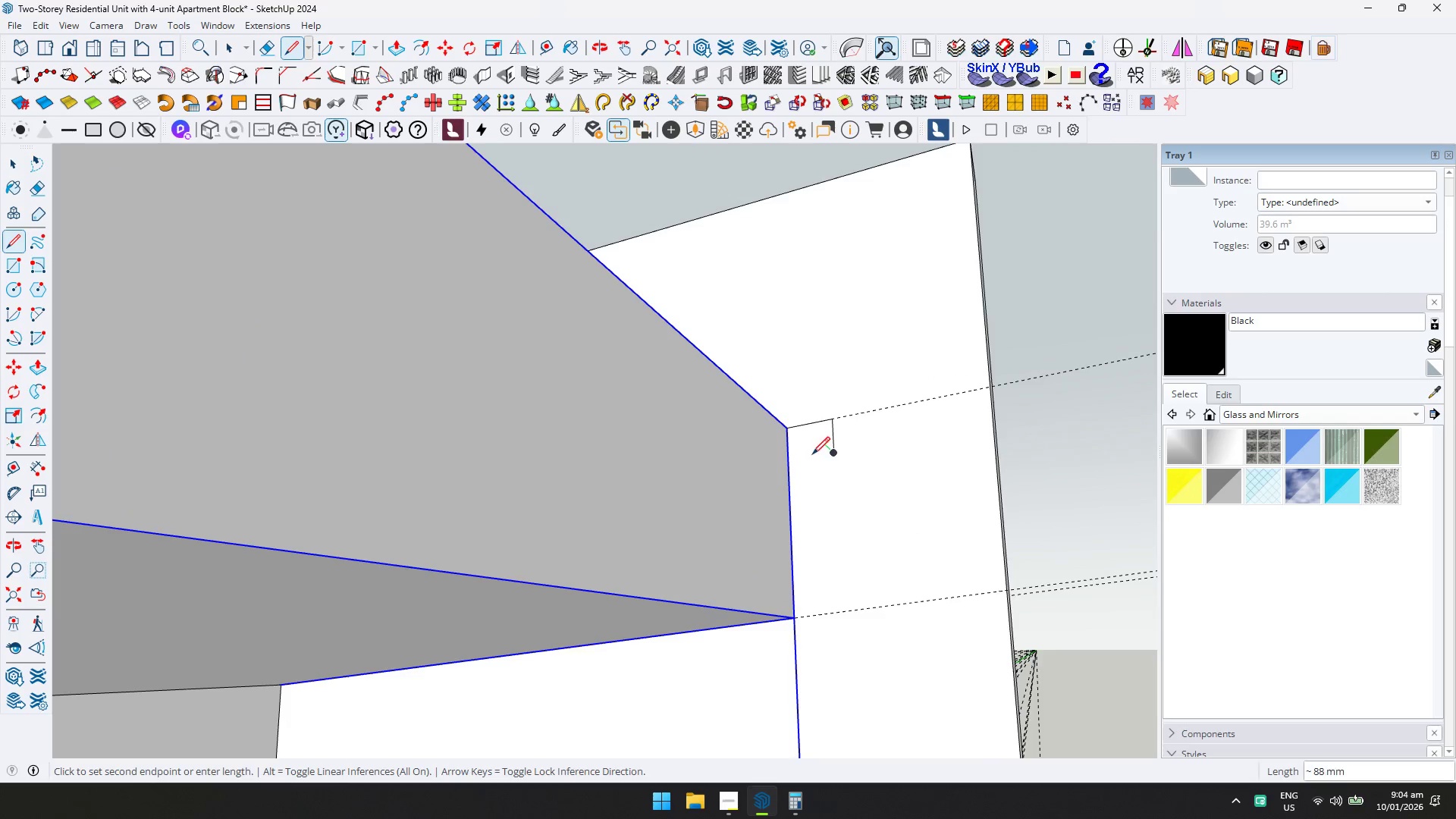 
key(Escape)
 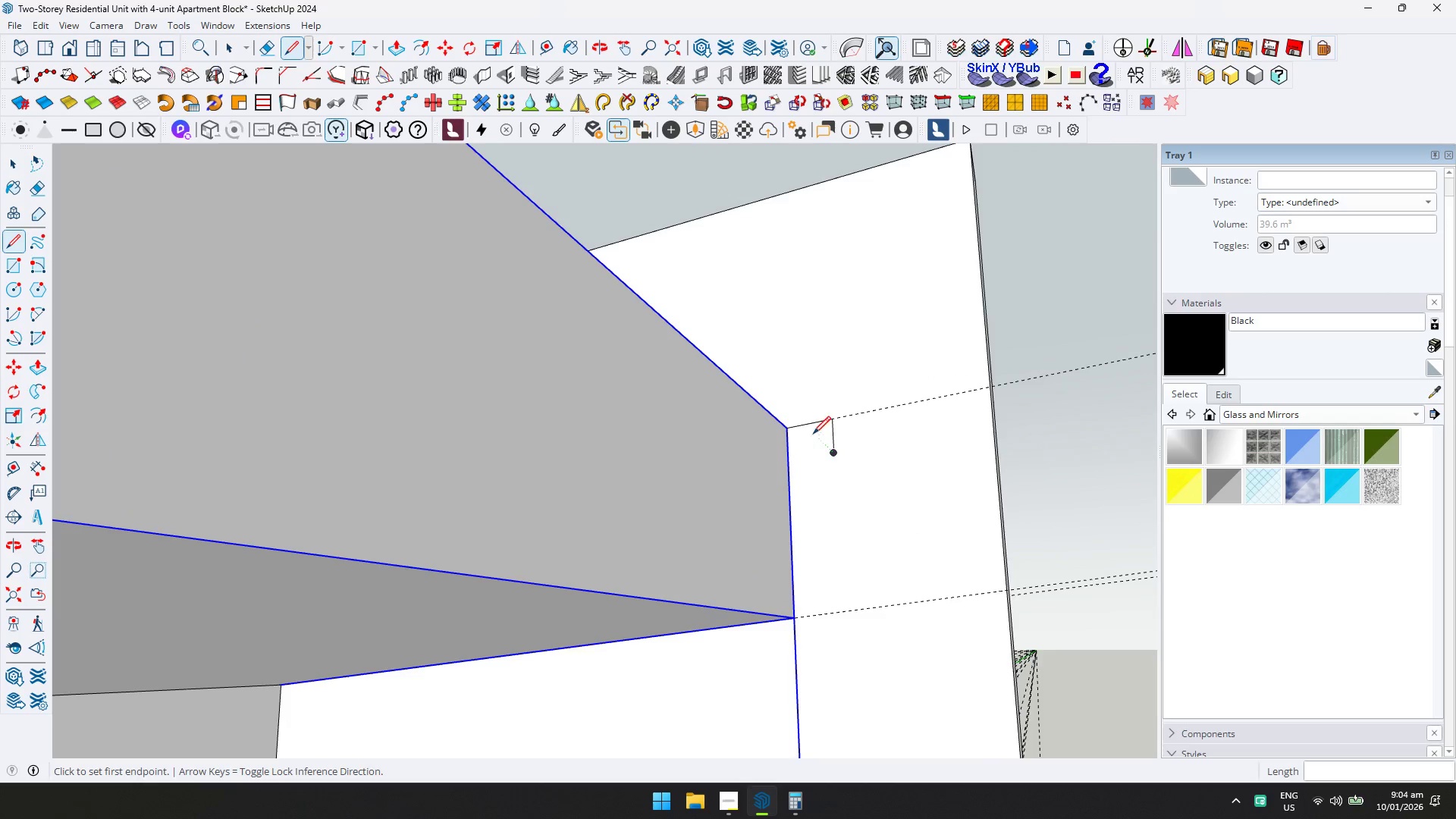 
type(trrt)
 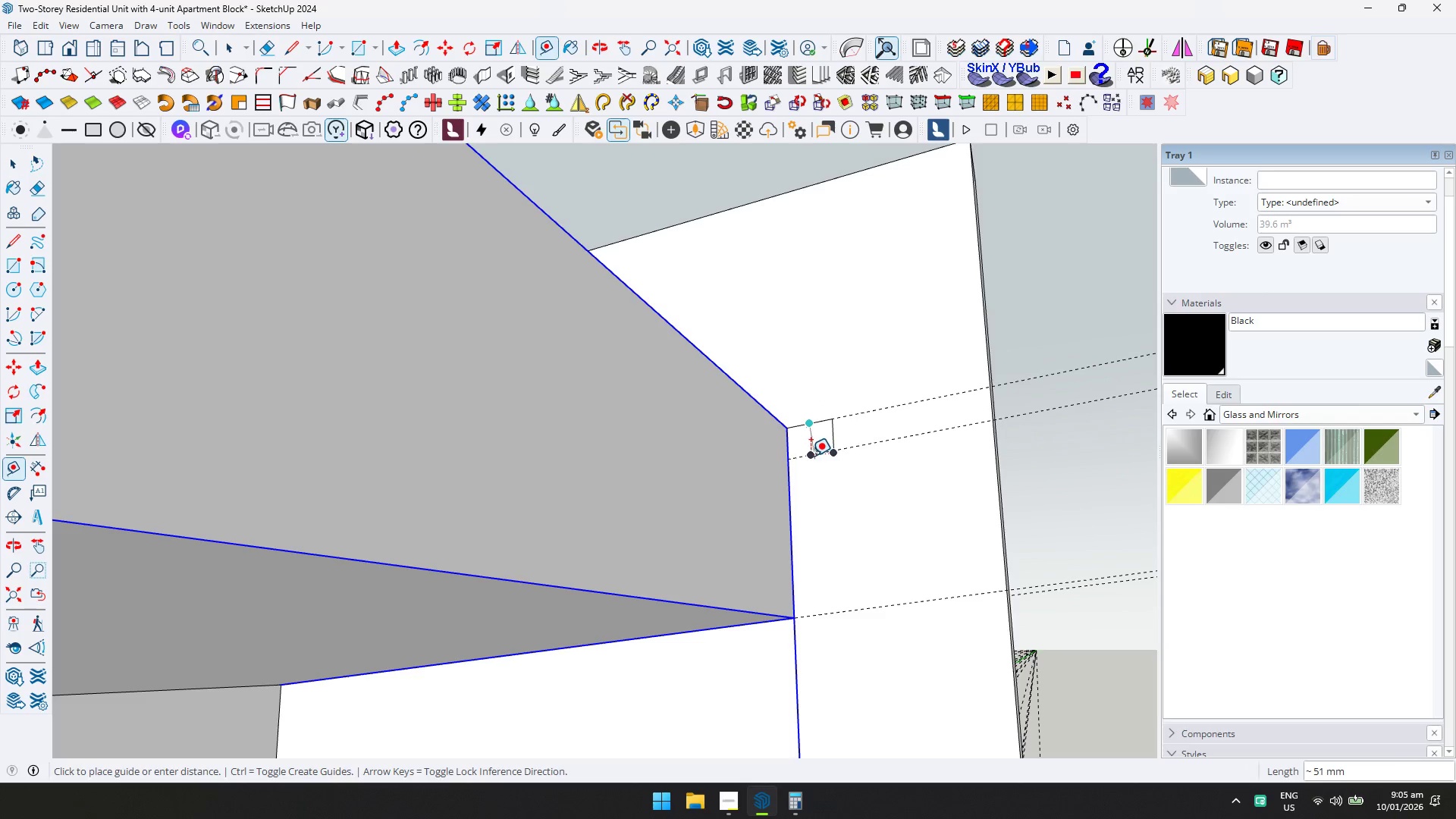 
key(ArrowUp)
 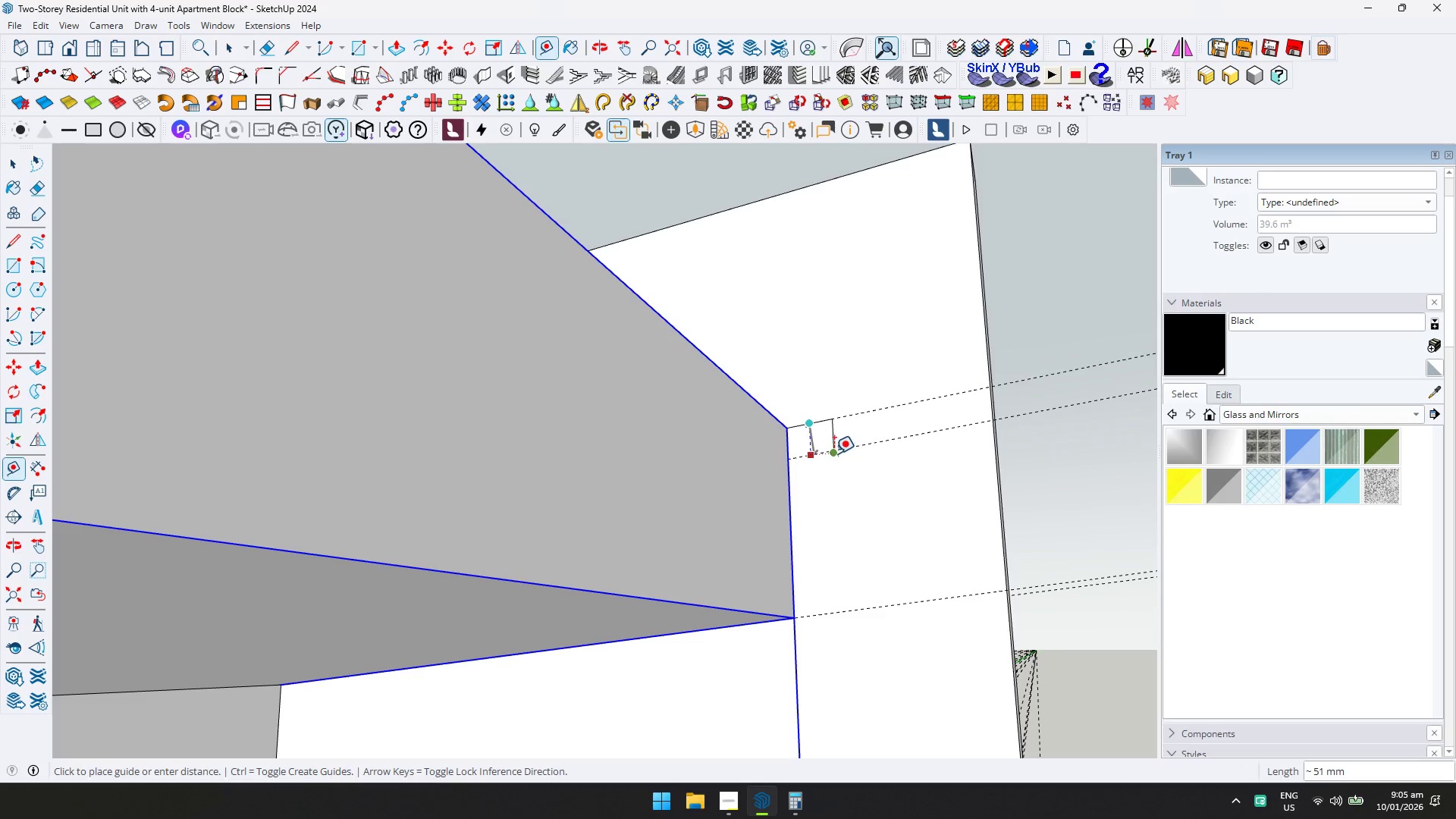 
left_click([834, 453])
 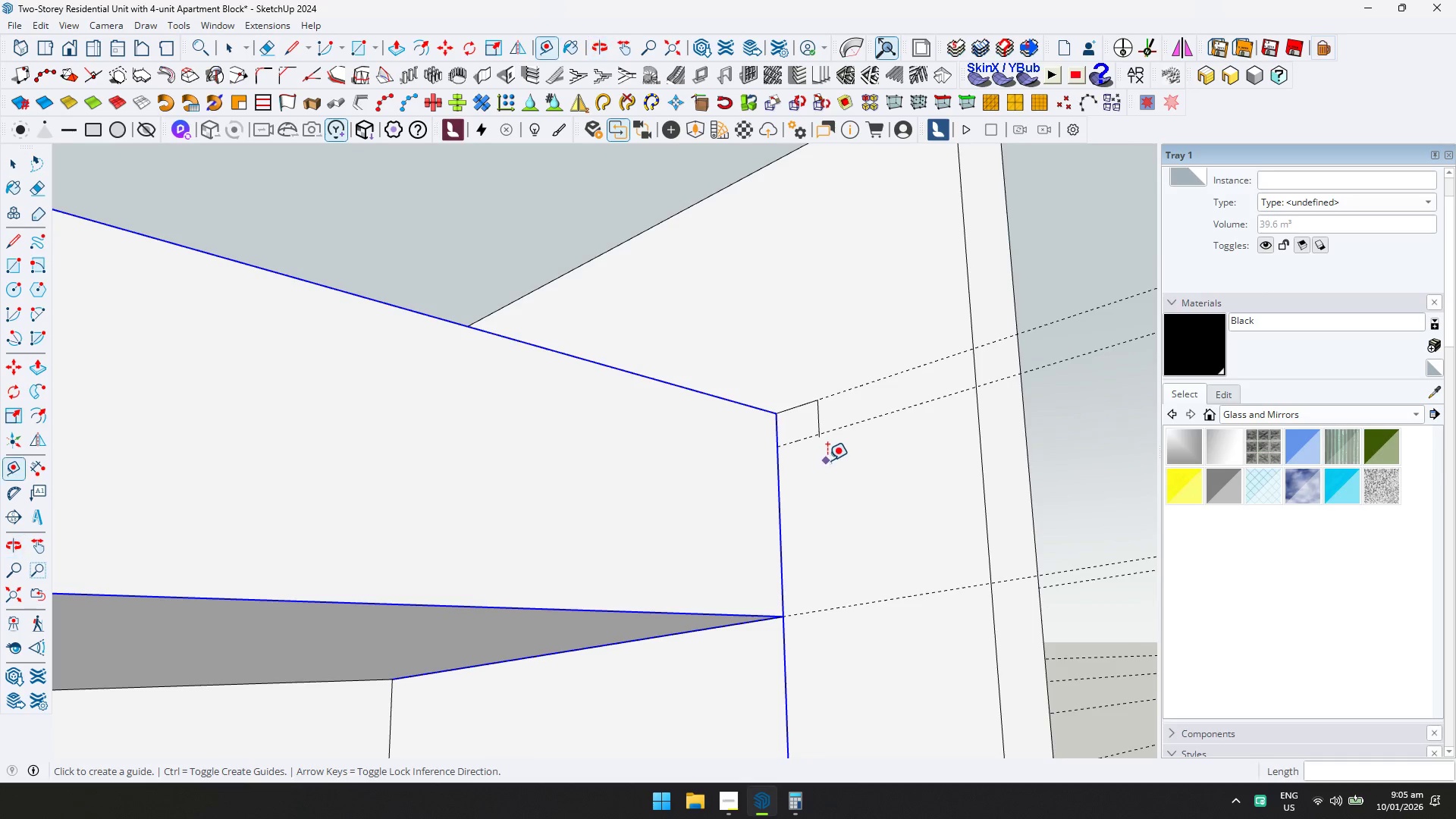 
key(L)
 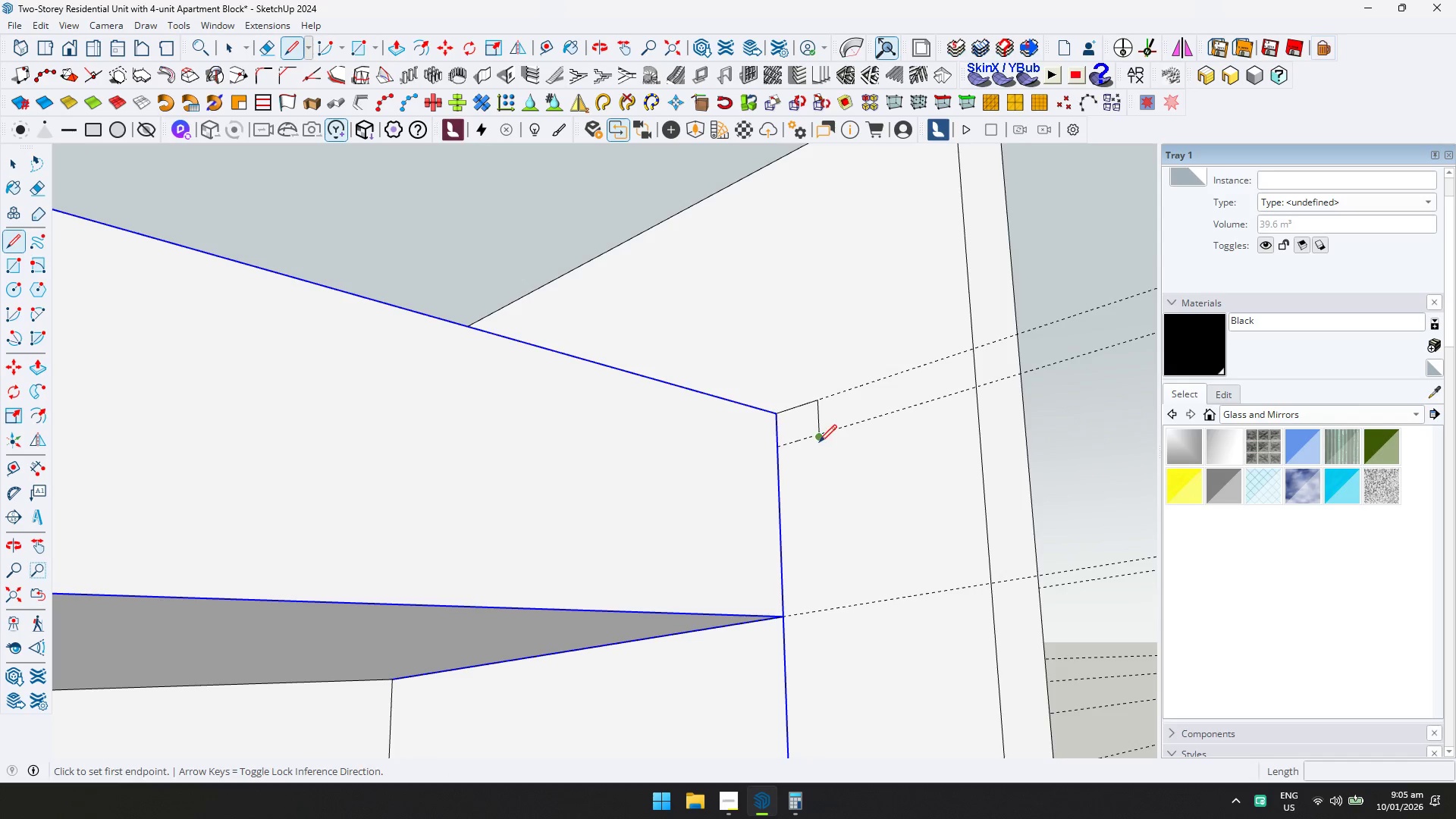 
left_click([818, 438])
 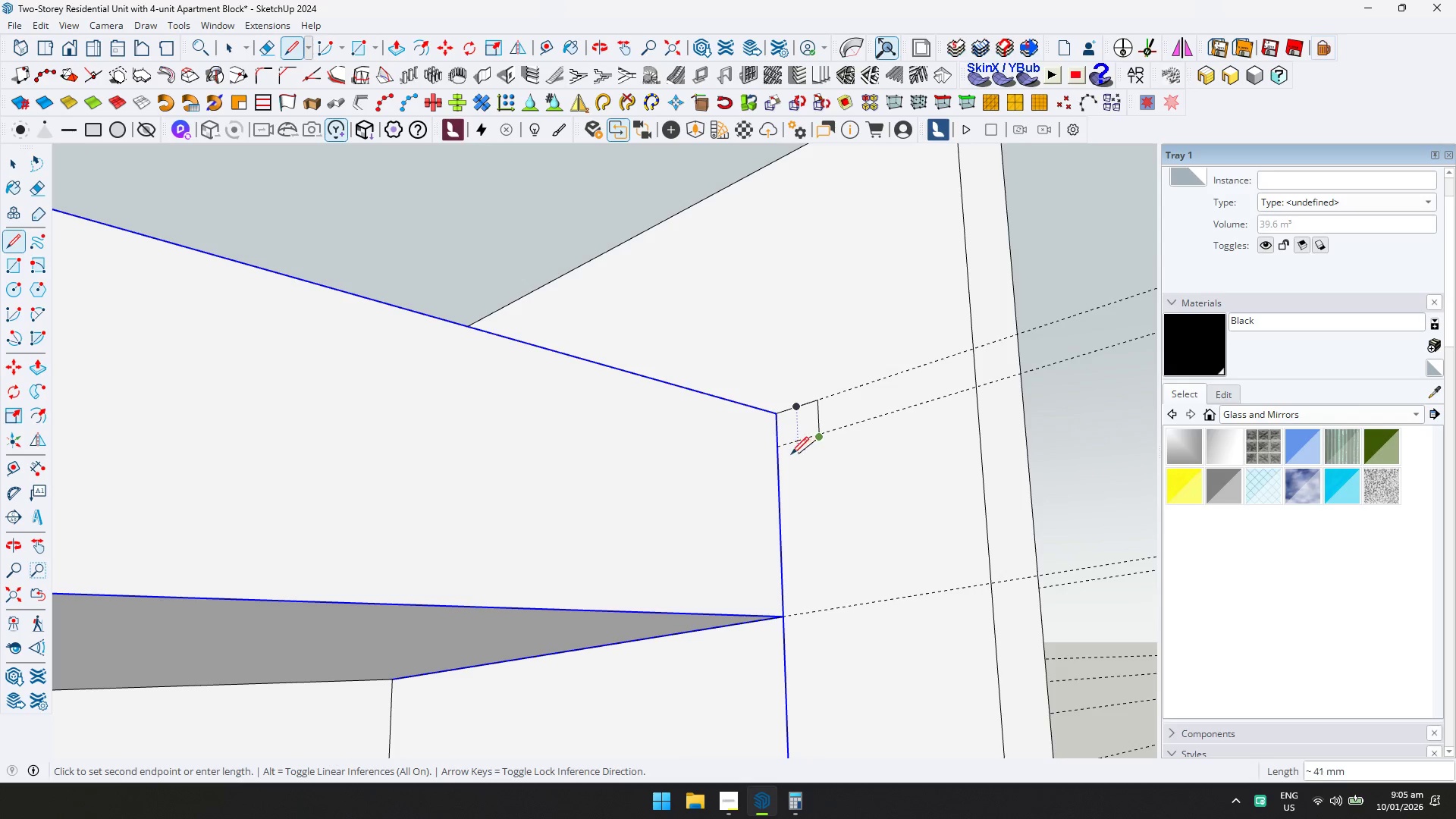 
key(E)
 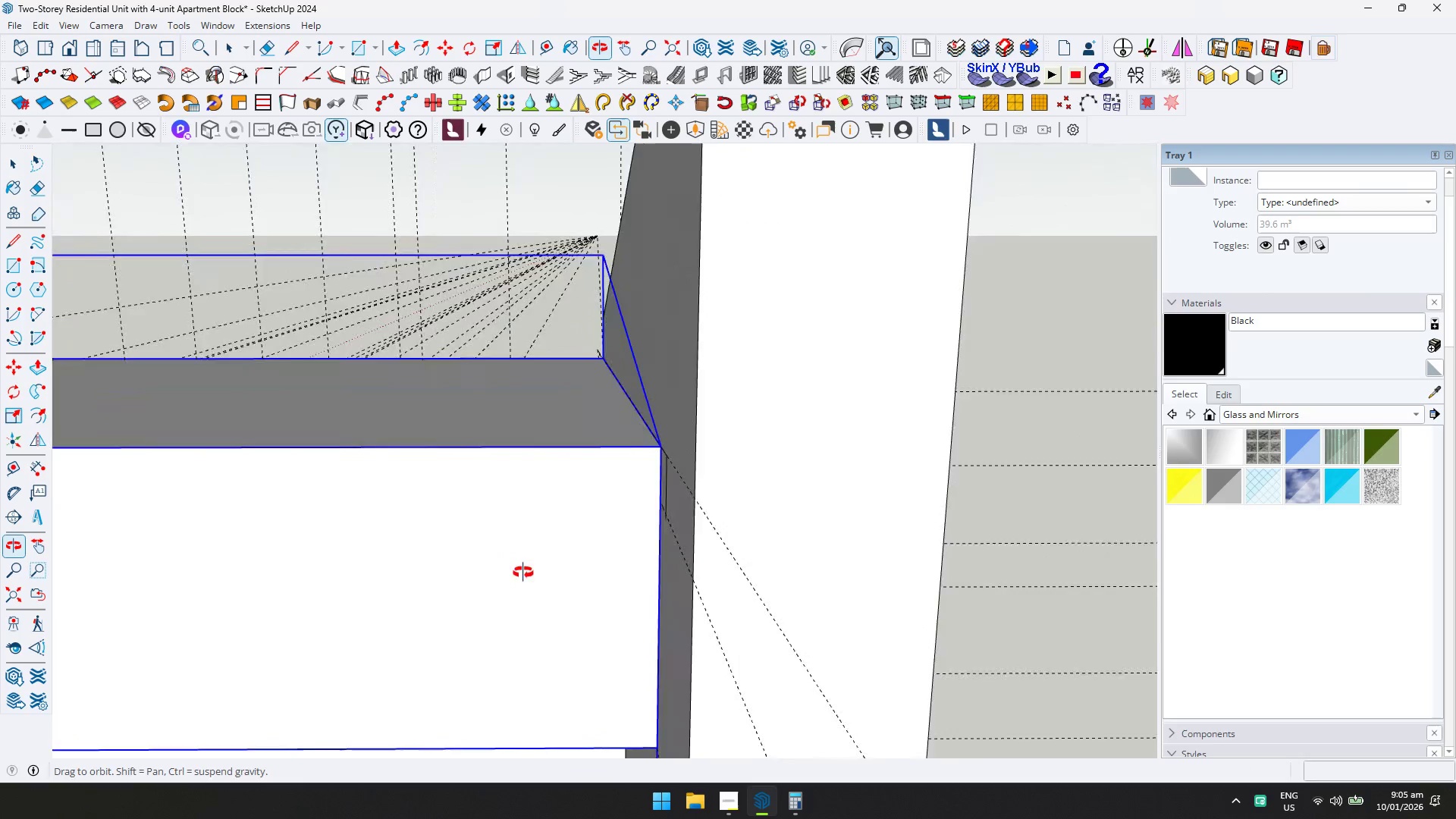 
scroll: coordinate [808, 441], scroll_direction: up, amount: 6.0
 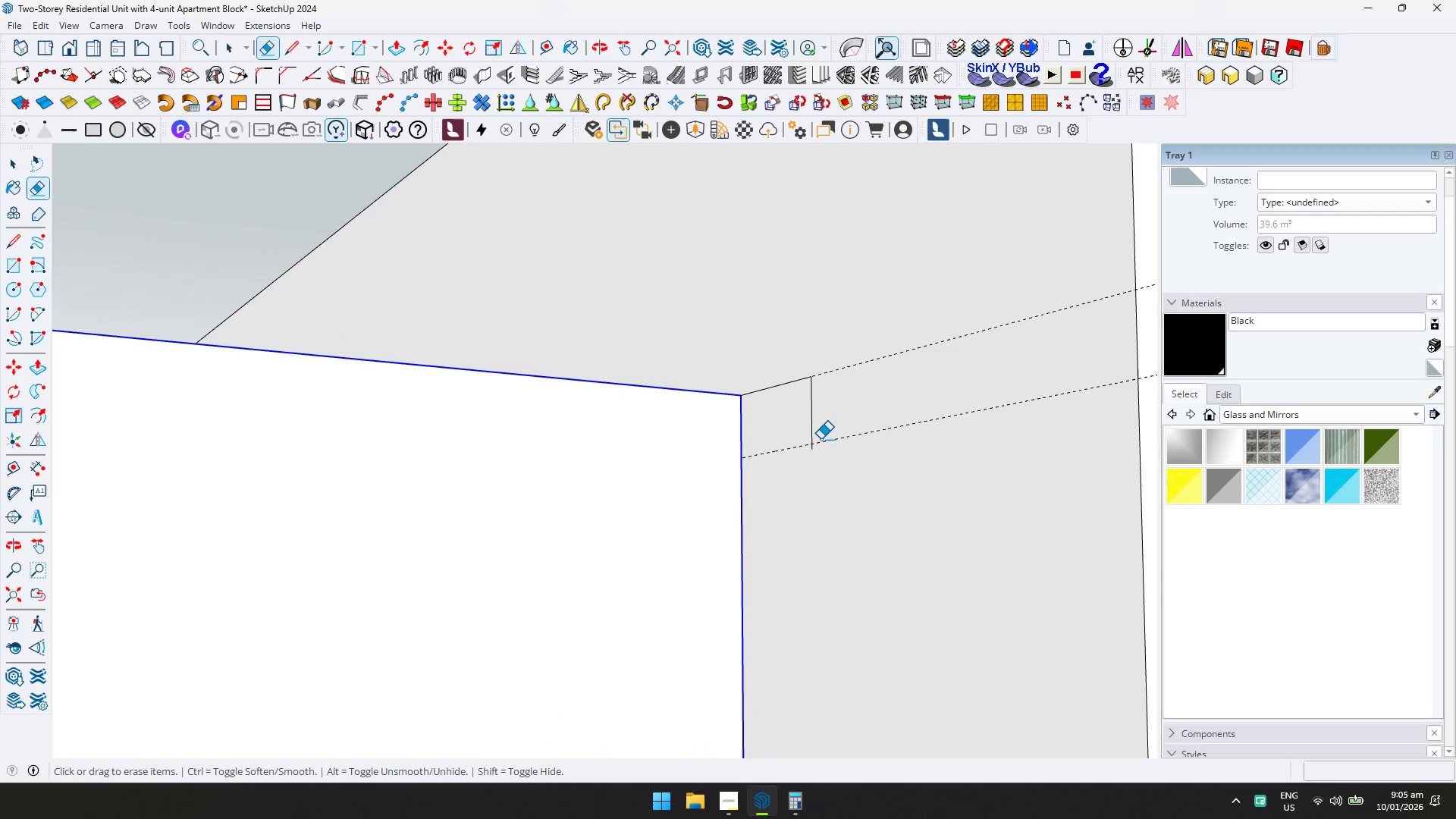 
key(L)
 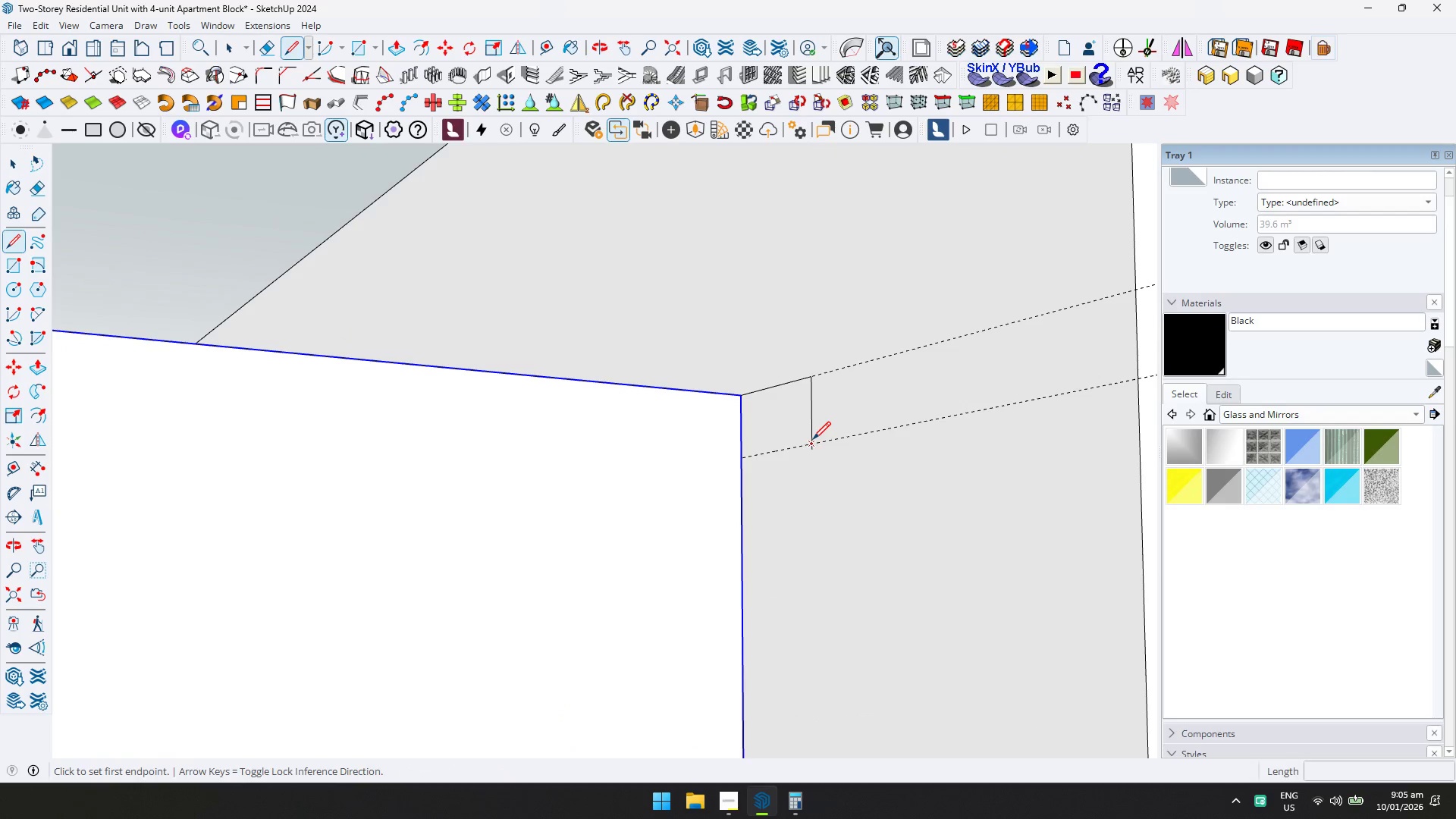 
left_click([789, 448])
 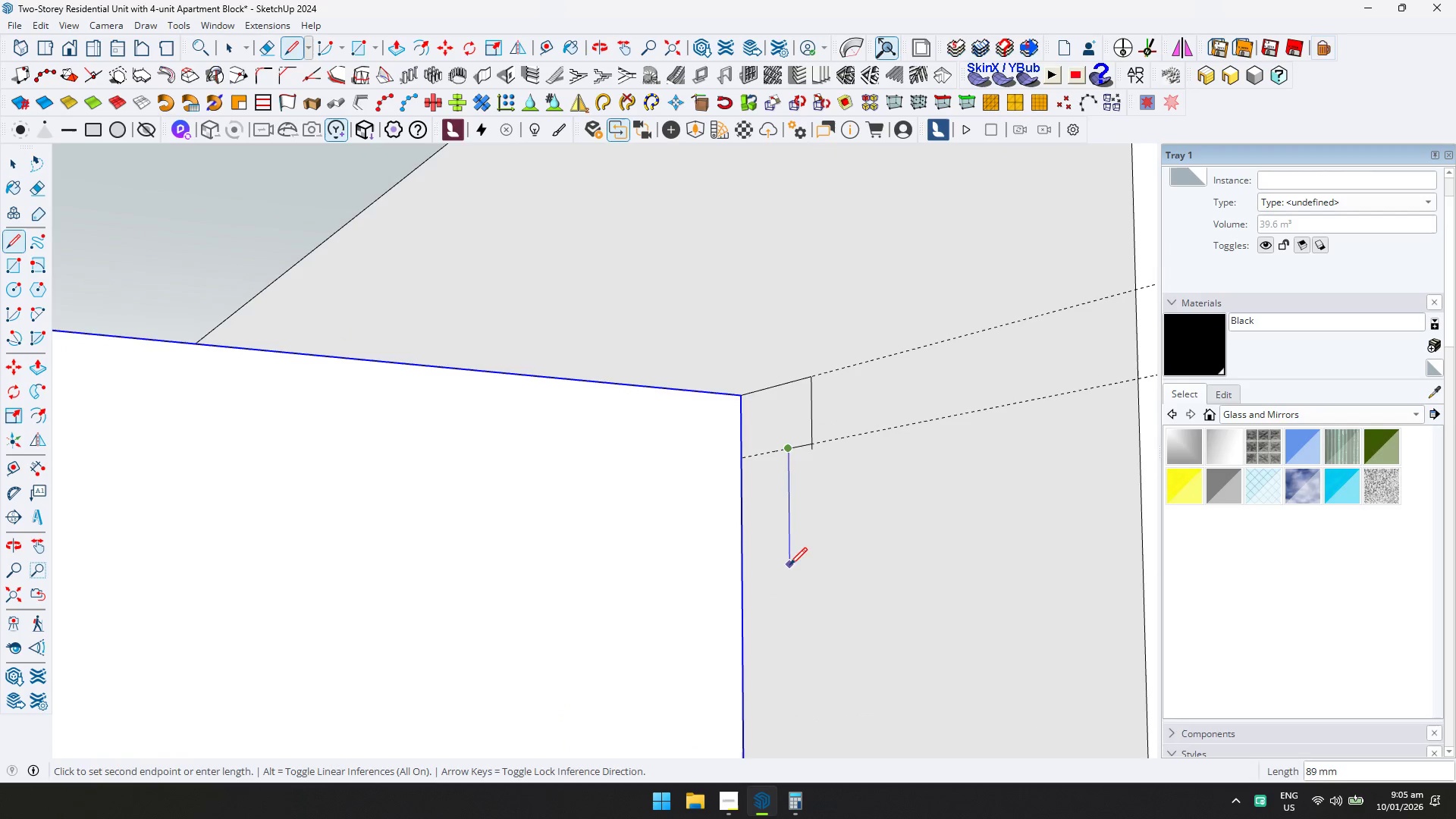 
key(Shift+ShiftLeft)
 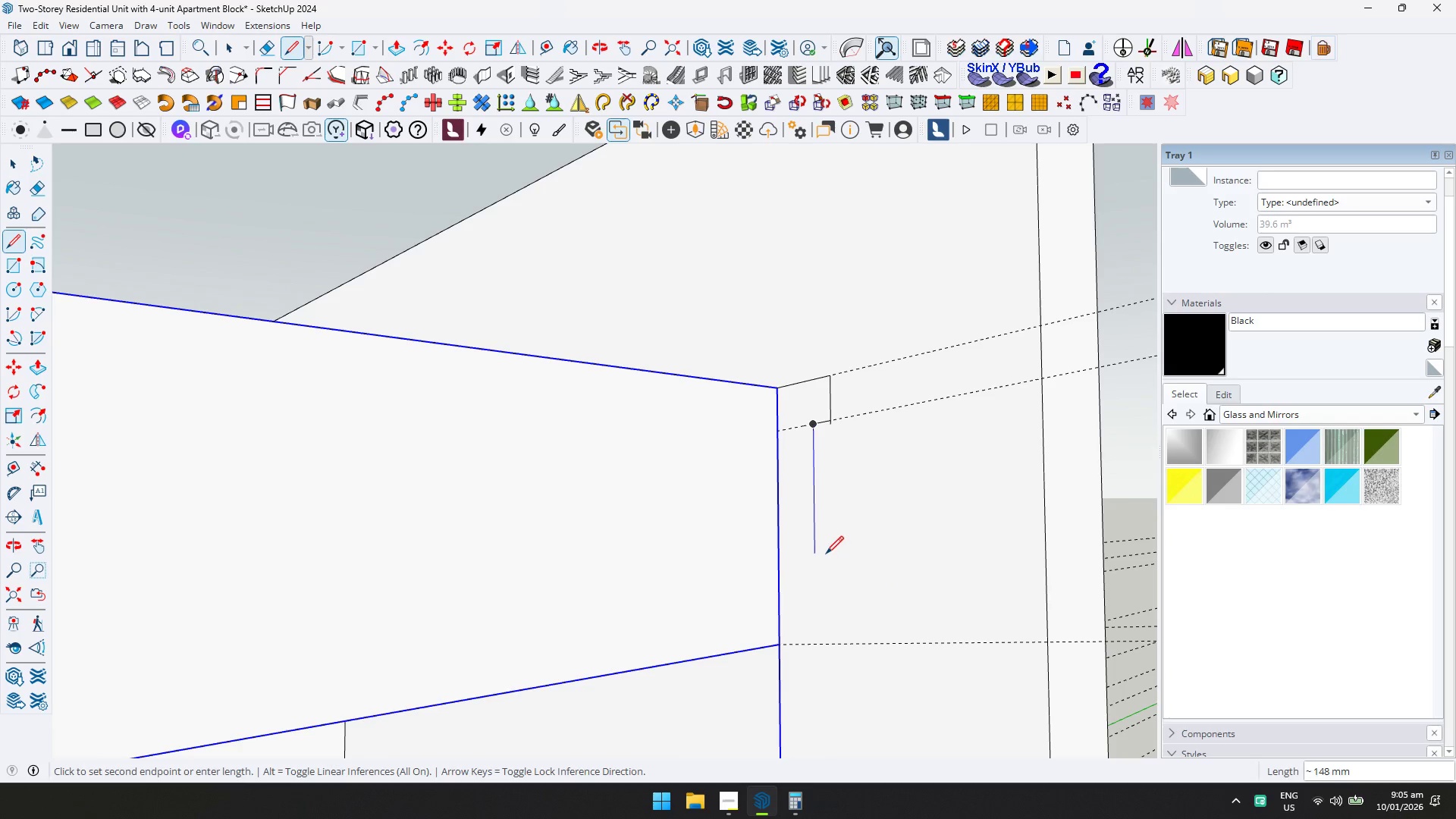 
scroll: coordinate [786, 531], scroll_direction: down, amount: 4.0
 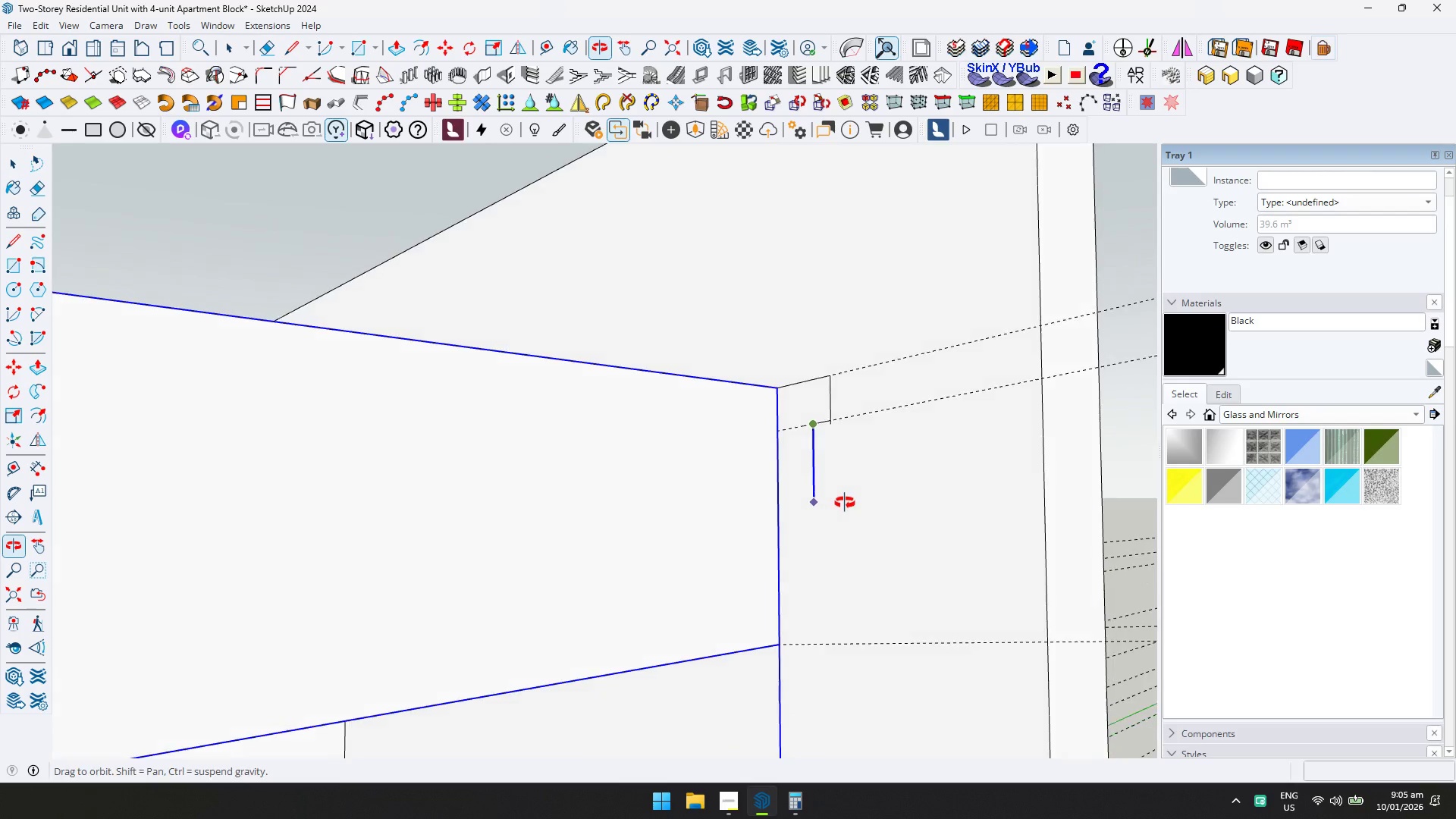 
wait(7.0)
 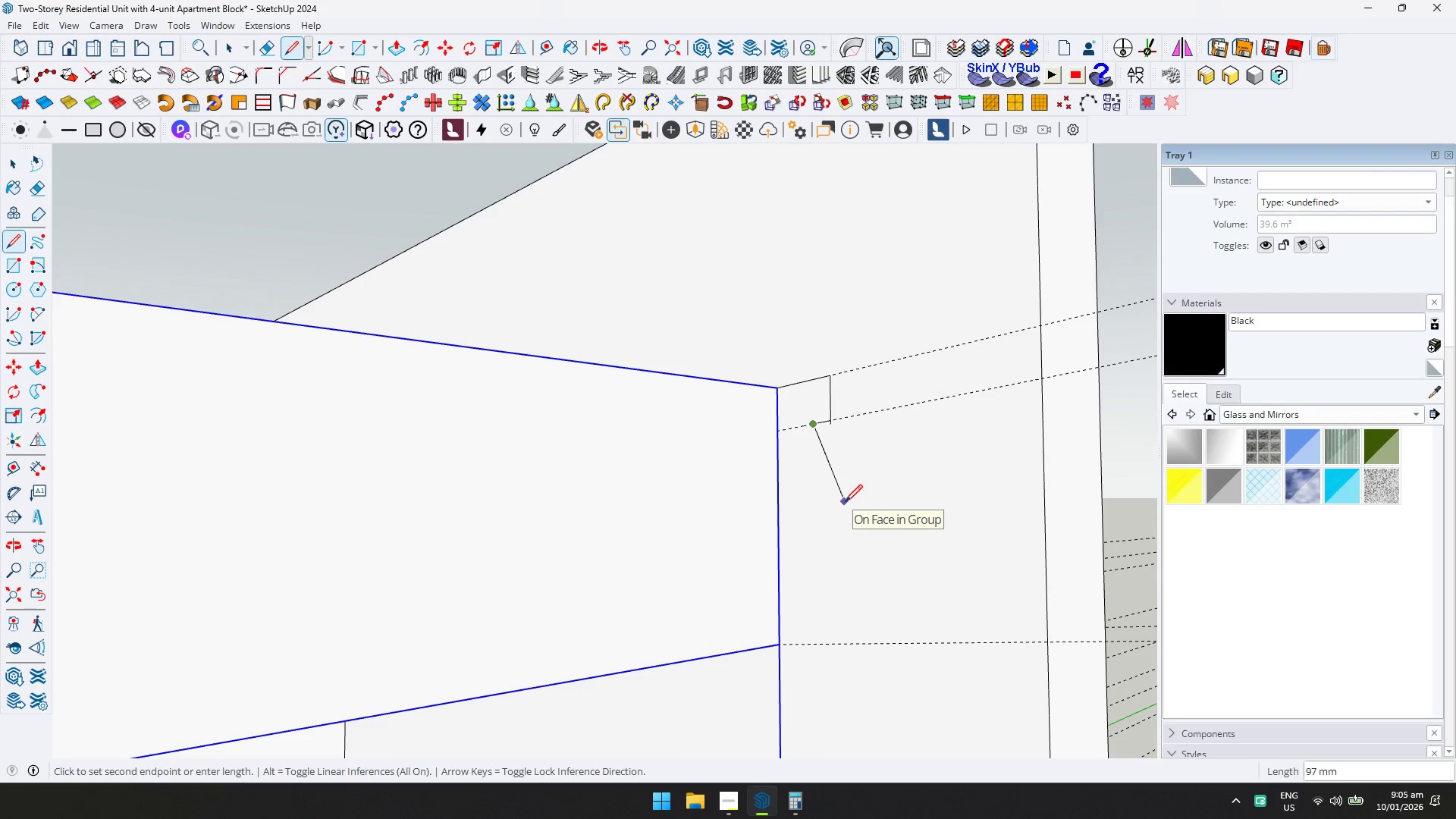 
key(ArrowUp)
 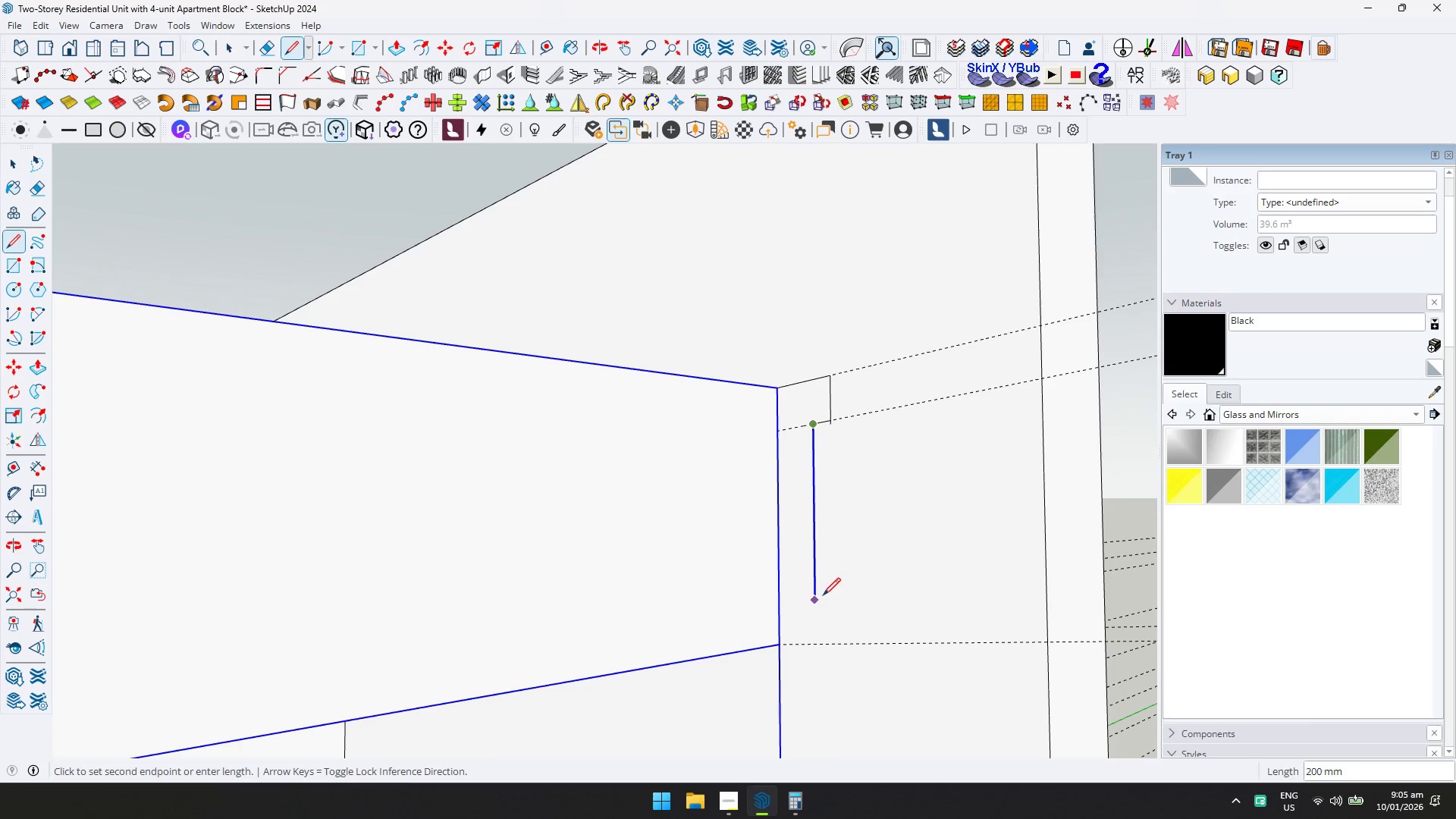 
left_click([823, 588])
 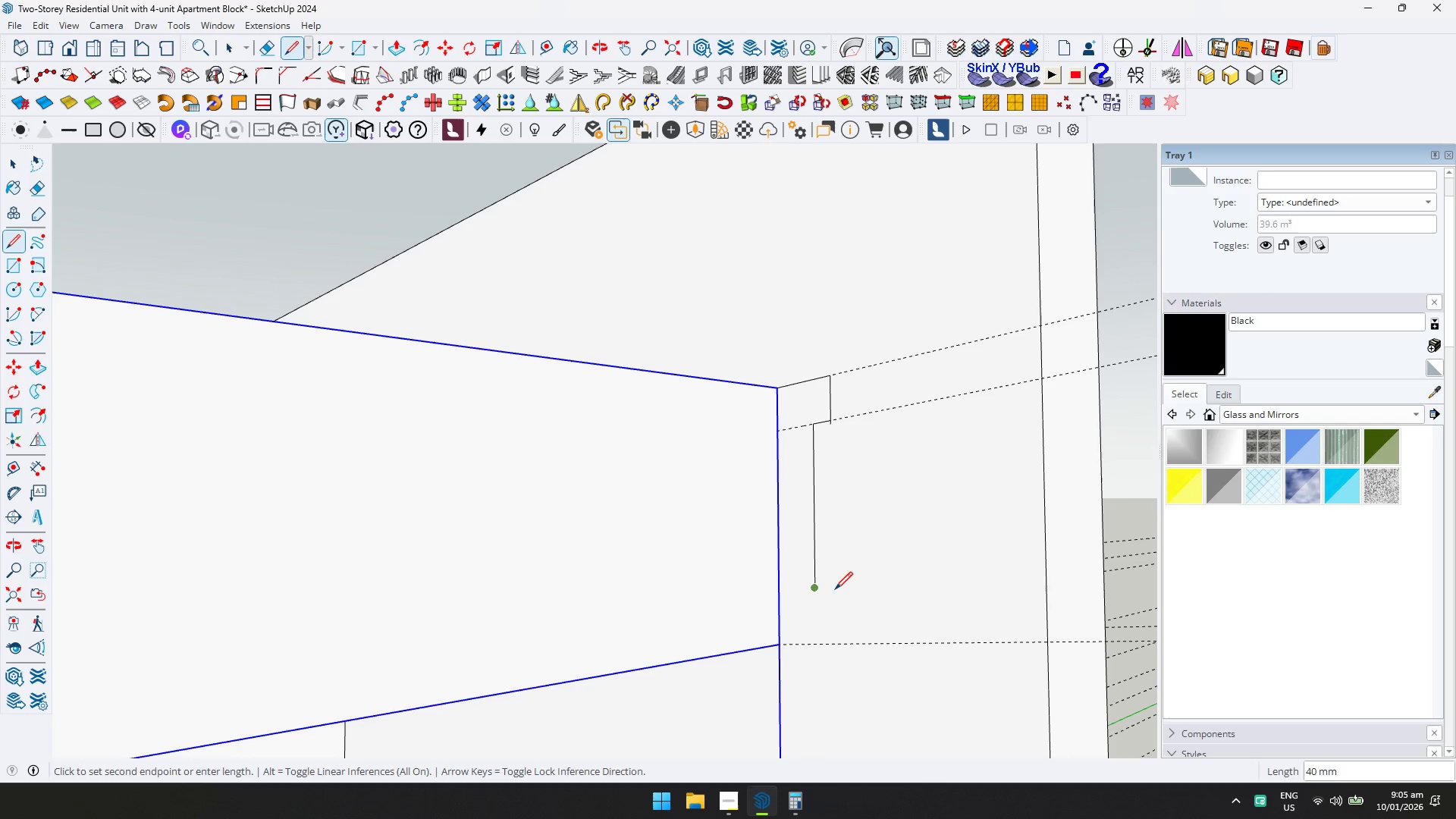 
key(ArrowLeft)
 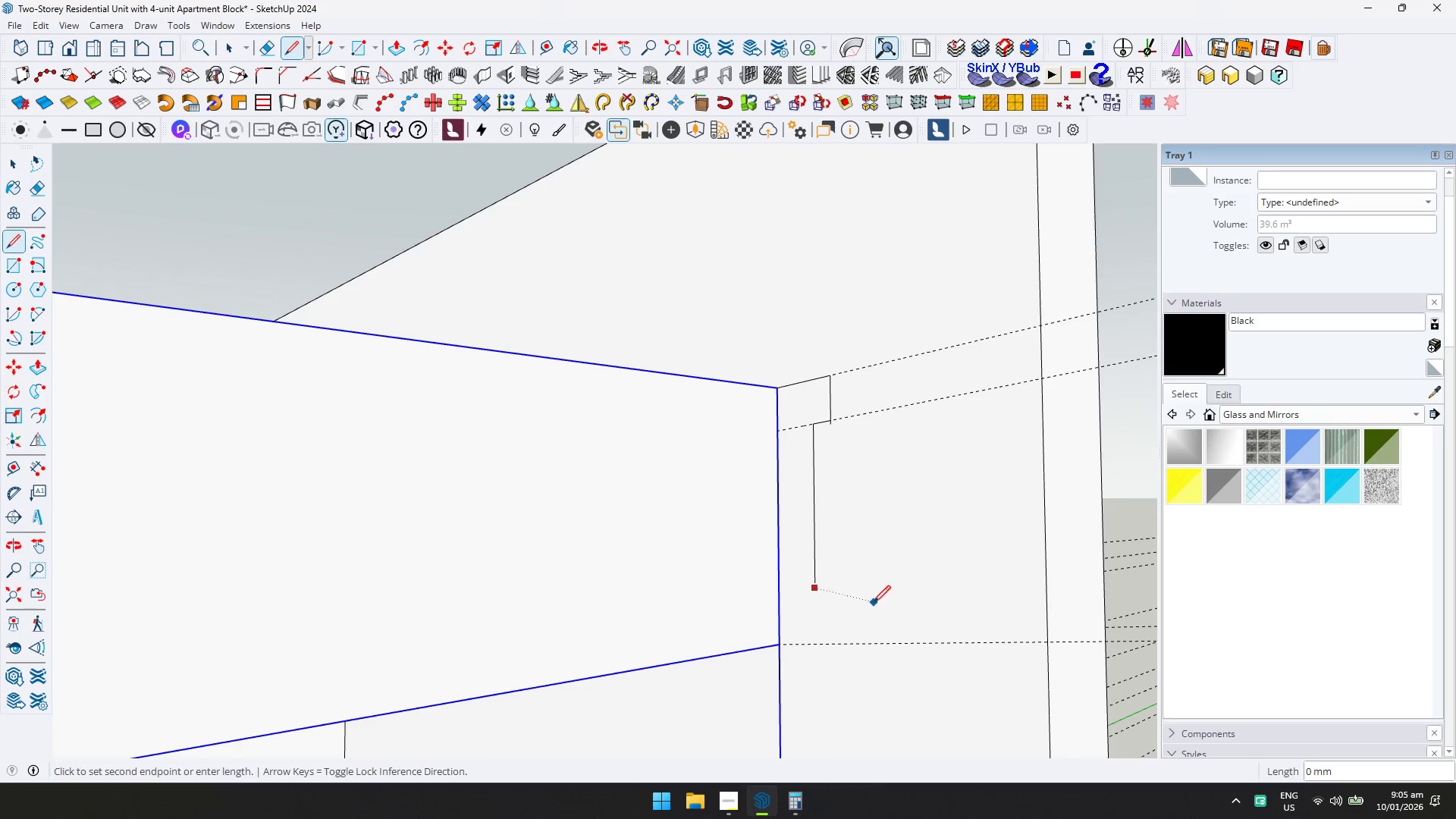 
key(Escape)
 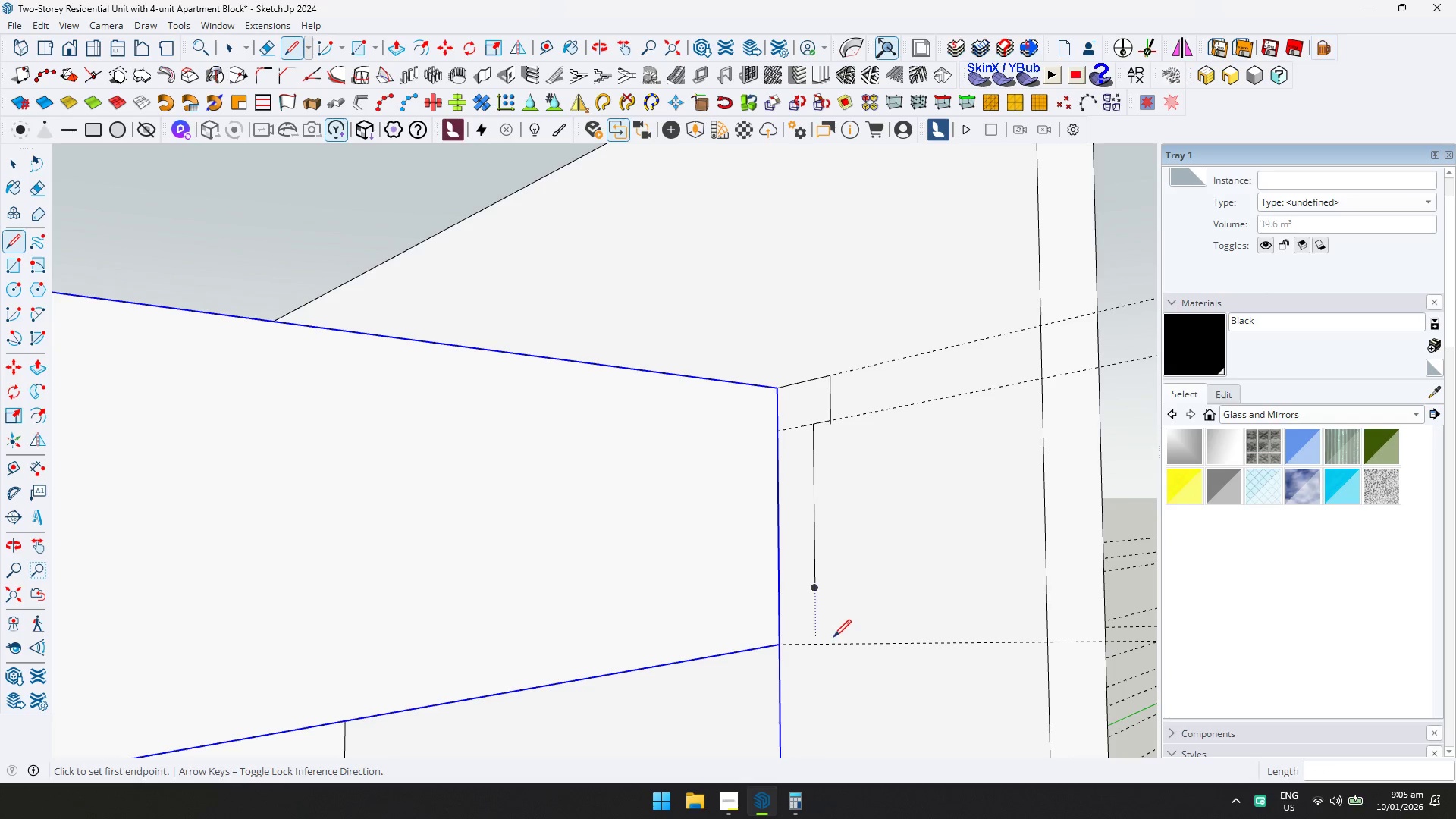 
key(T)
 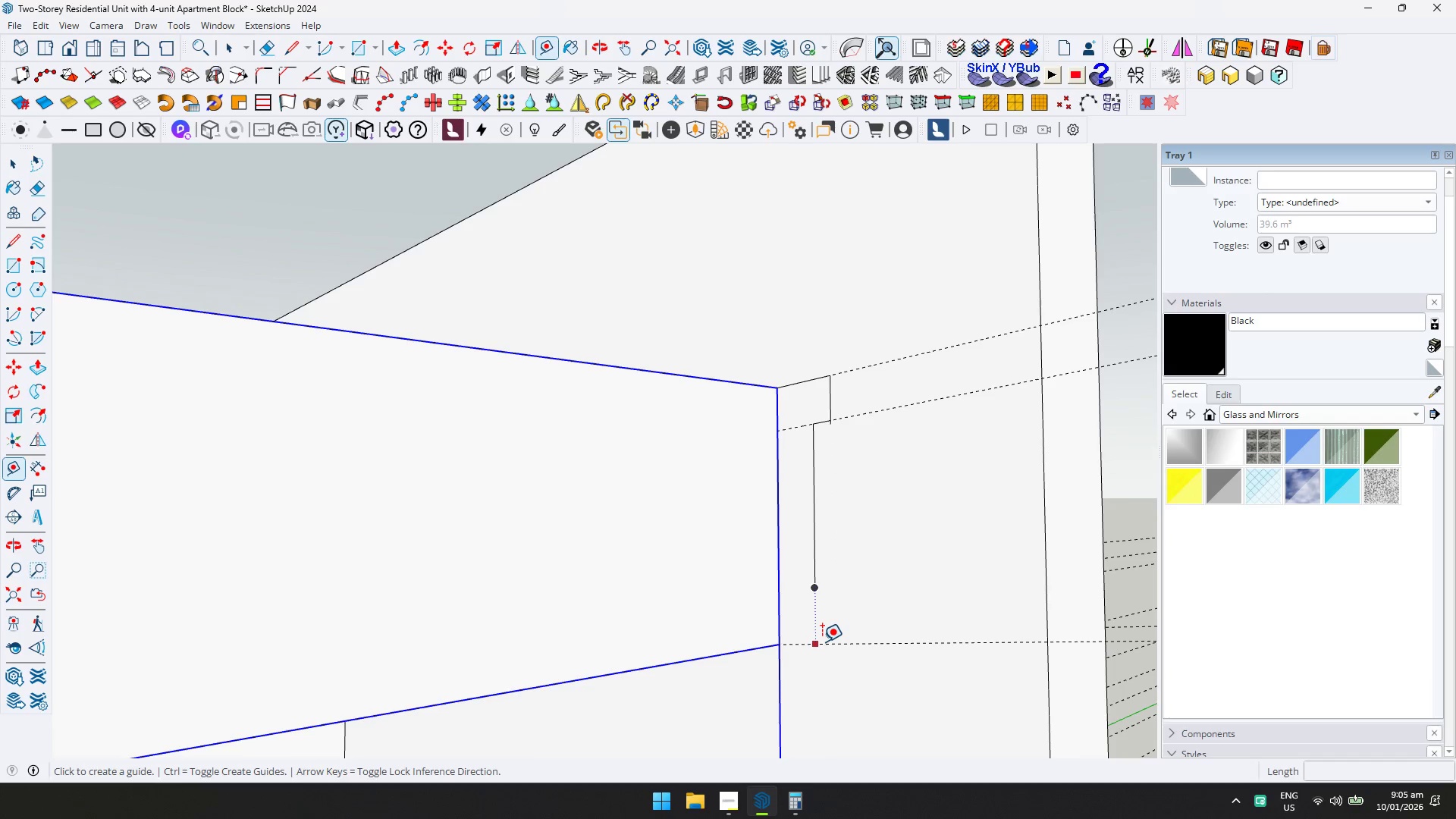 
left_click([821, 643])
 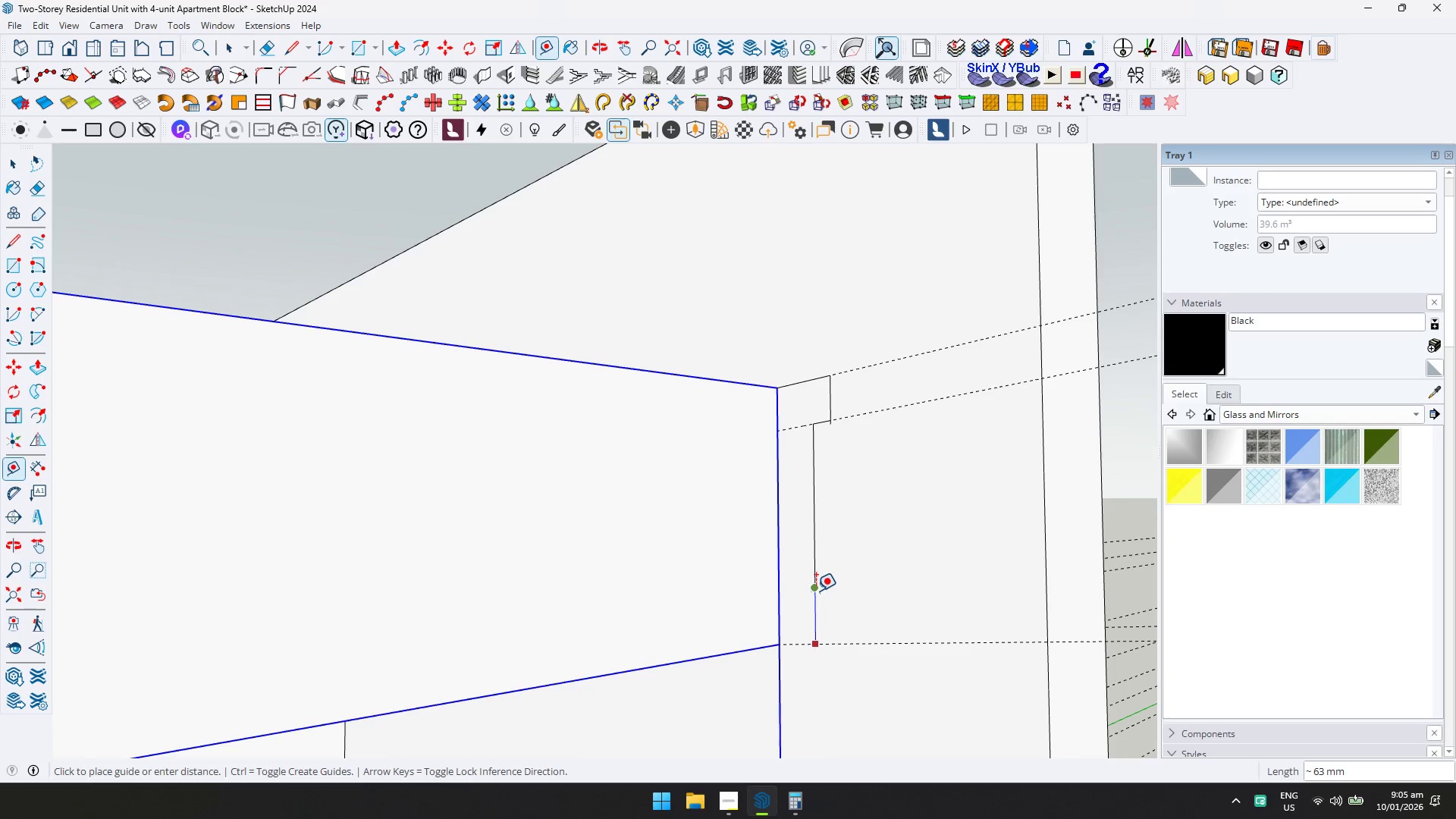 
key(Escape)
 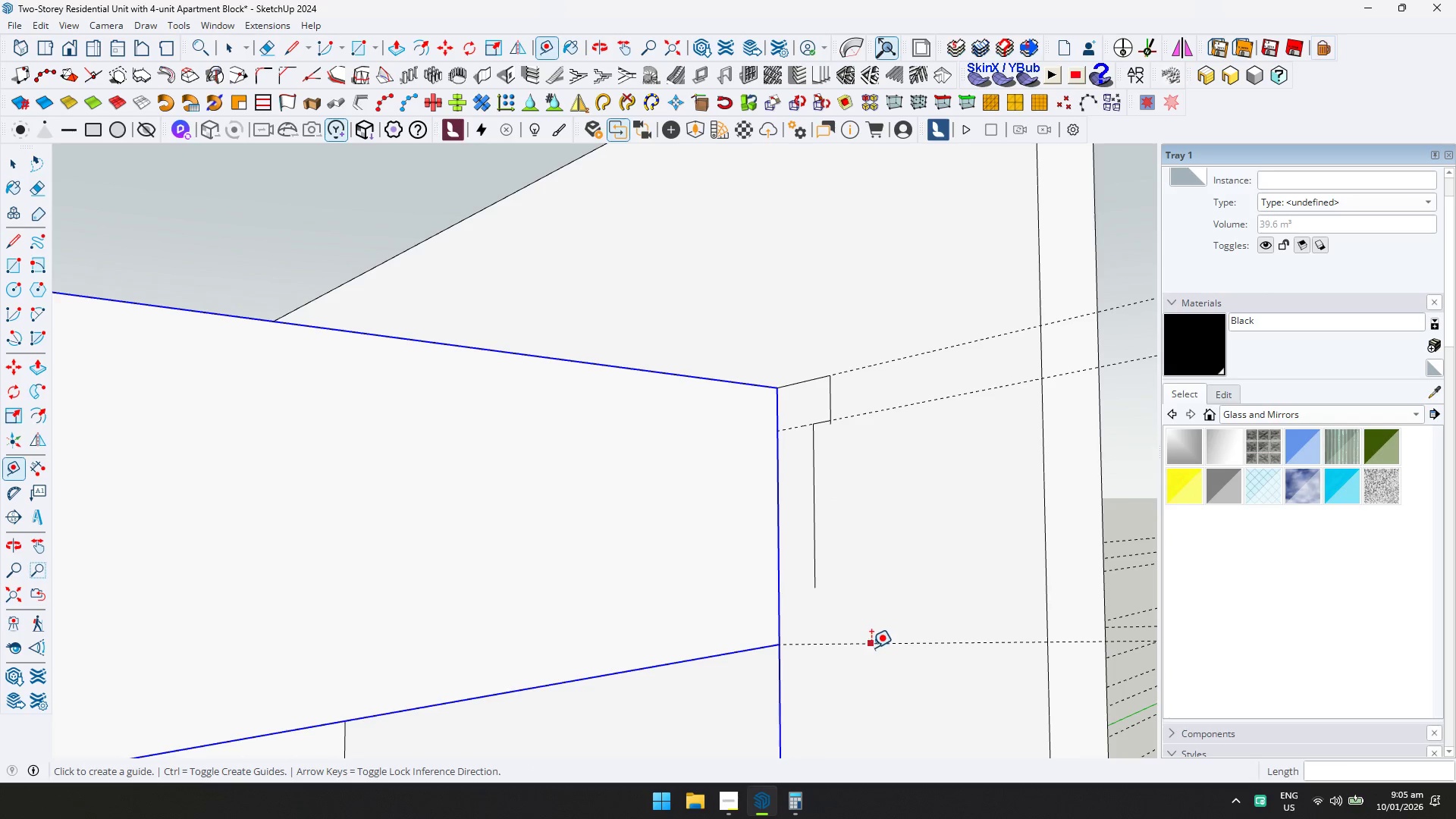 
left_click([874, 643])
 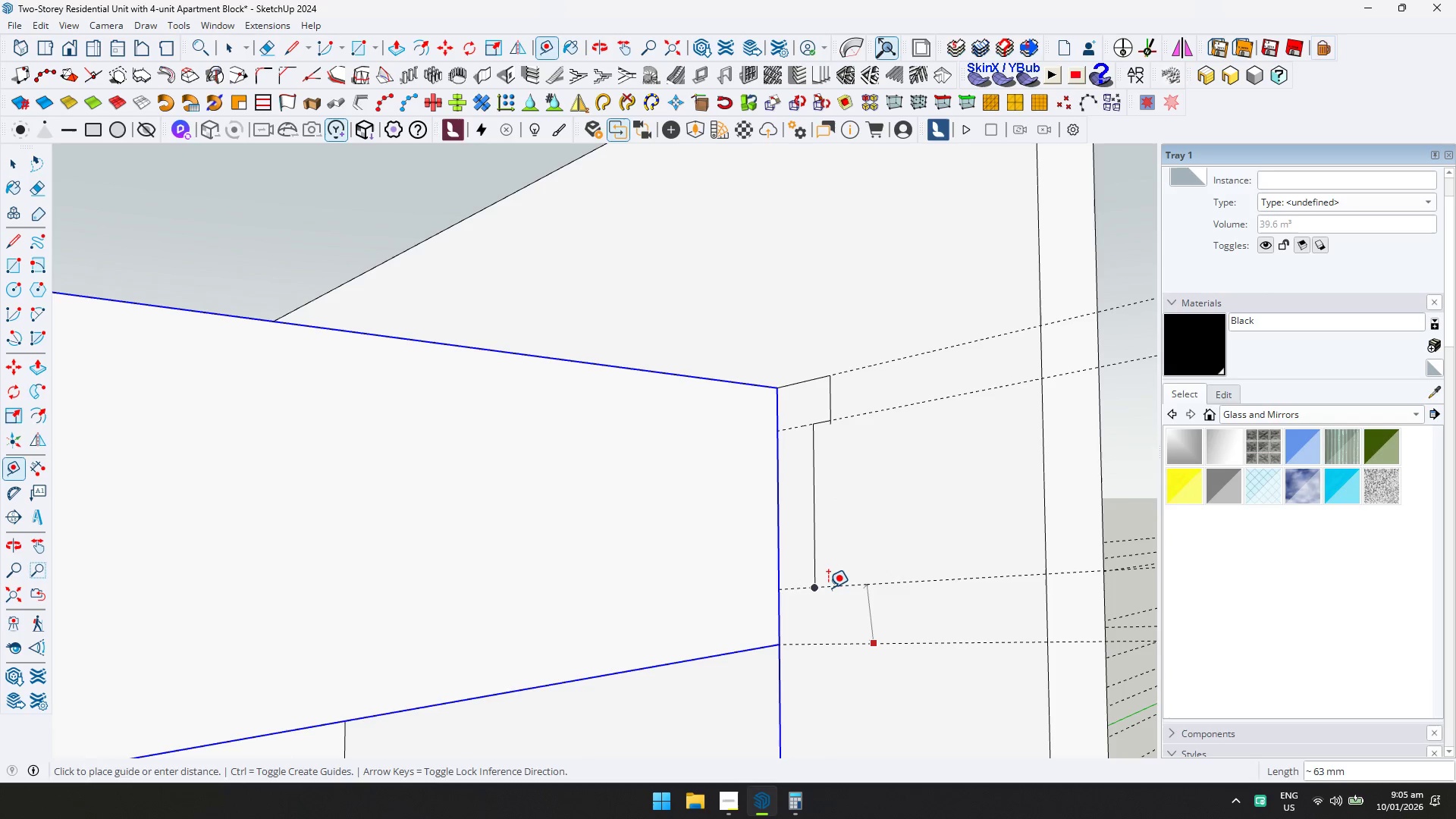 
left_click([813, 585])
 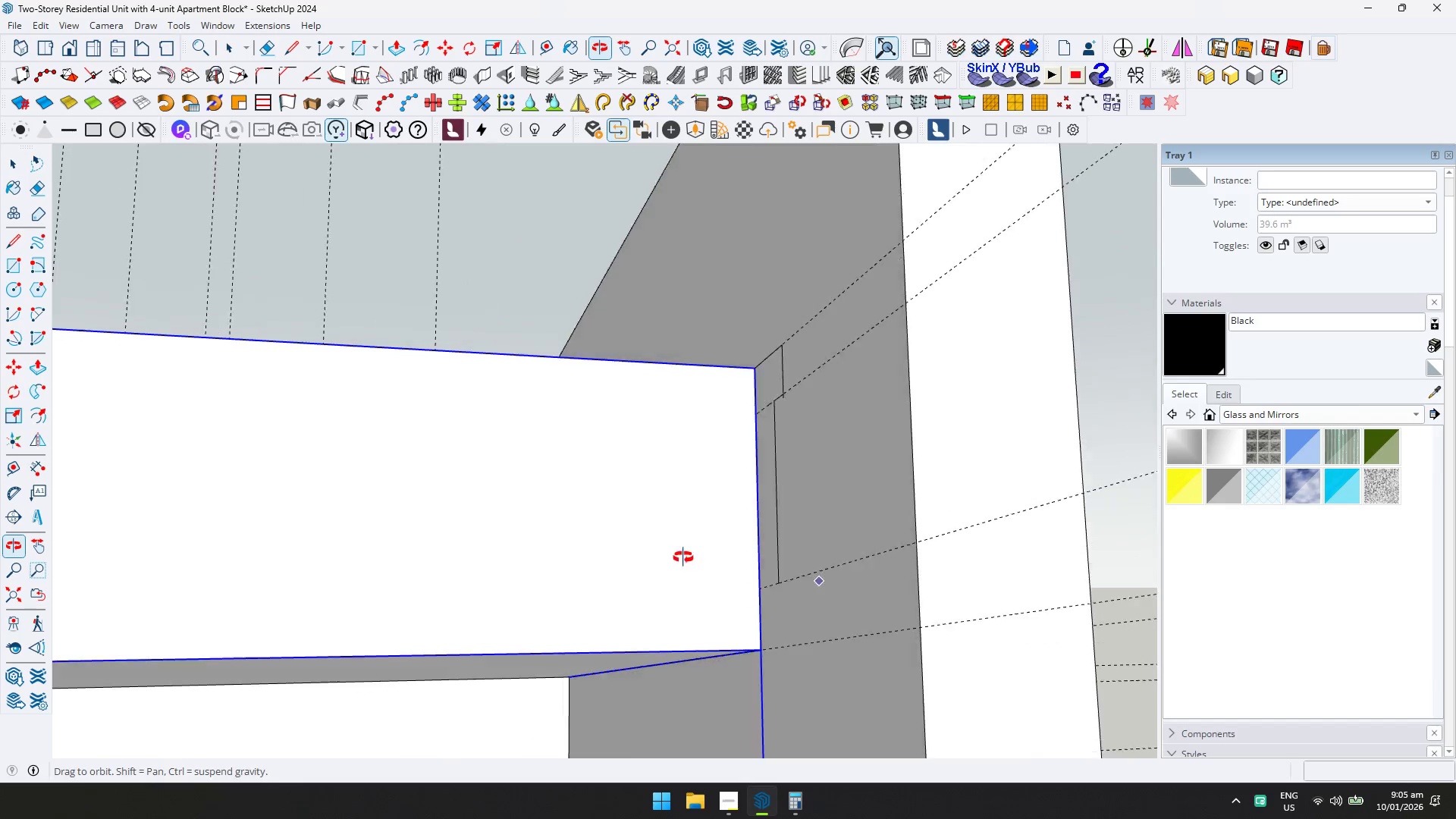 
key(L)
 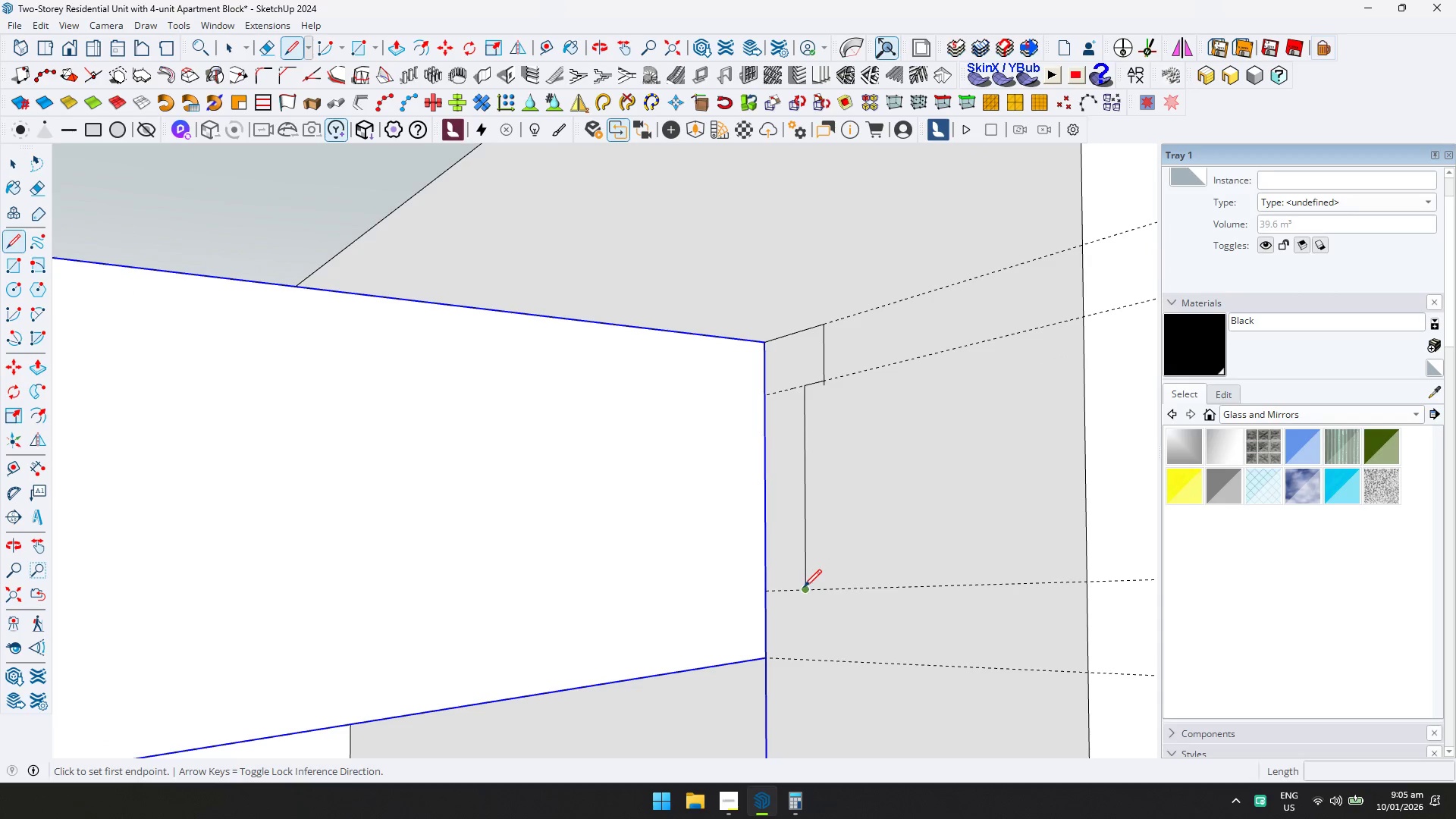 
scroll: coordinate [839, 601], scroll_direction: up, amount: 2.0
 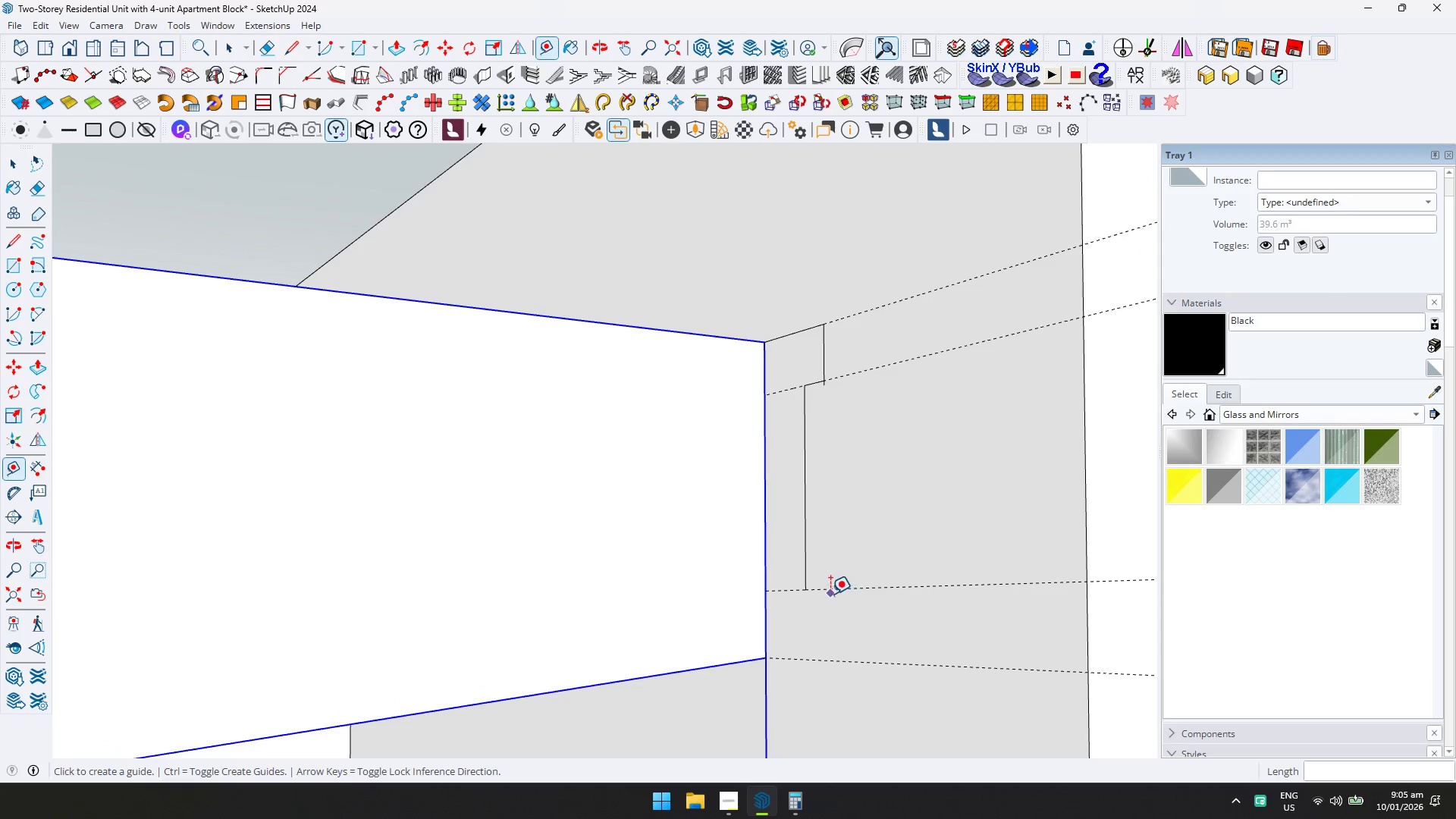 
left_click([804, 588])
 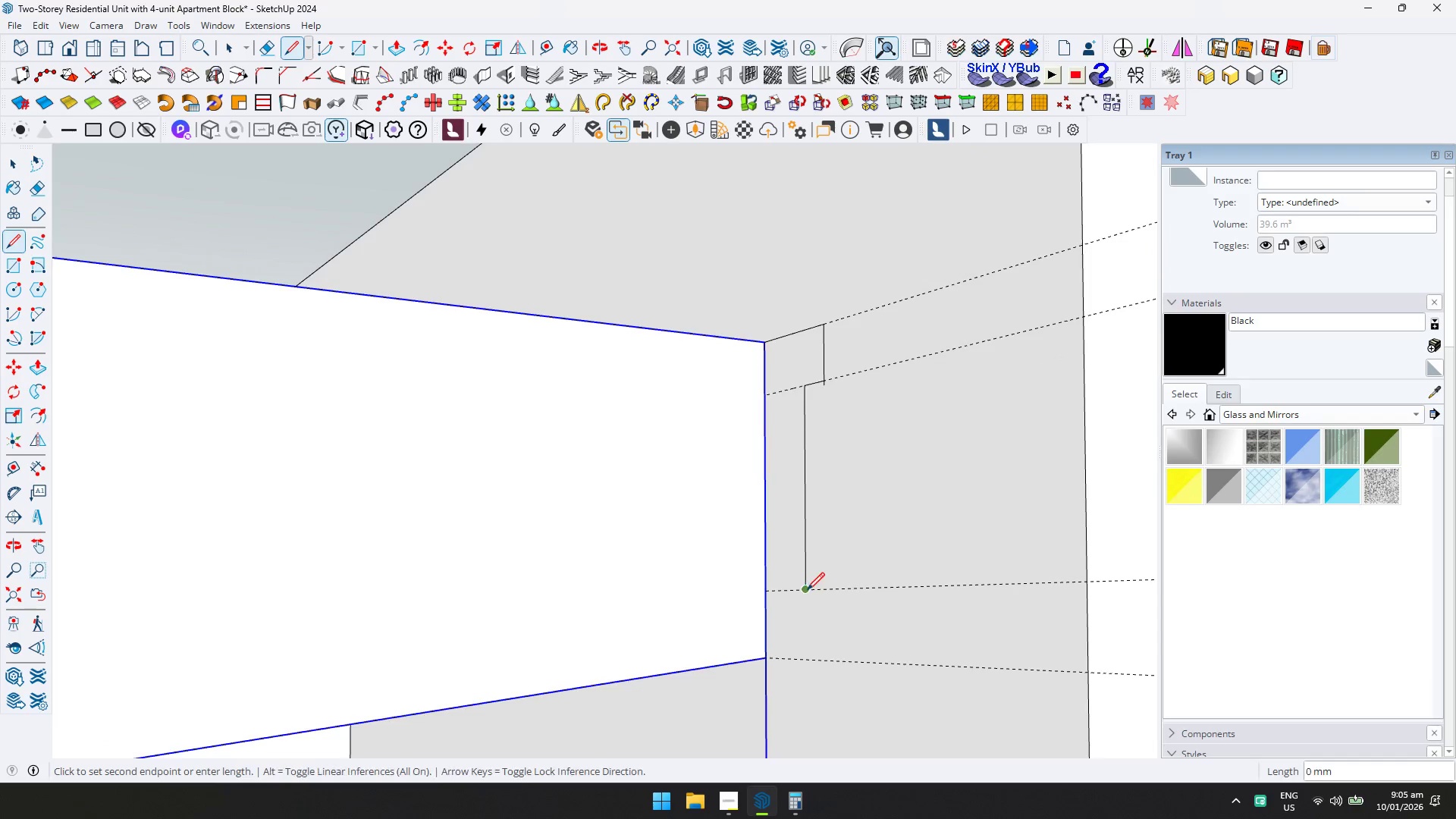 
scroll: coordinate [808, 592], scroll_direction: up, amount: 3.0
 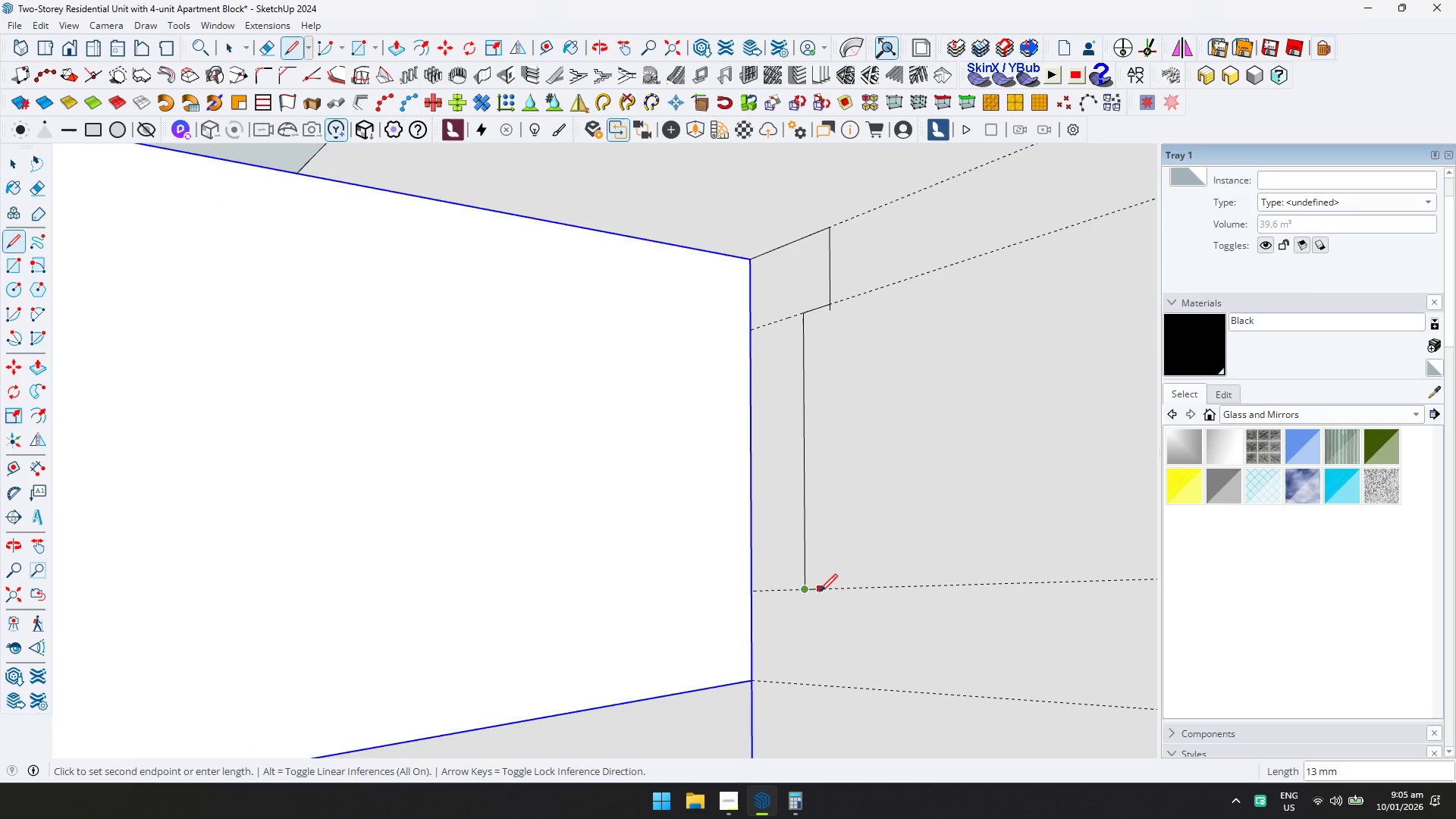 
left_click([820, 592])
 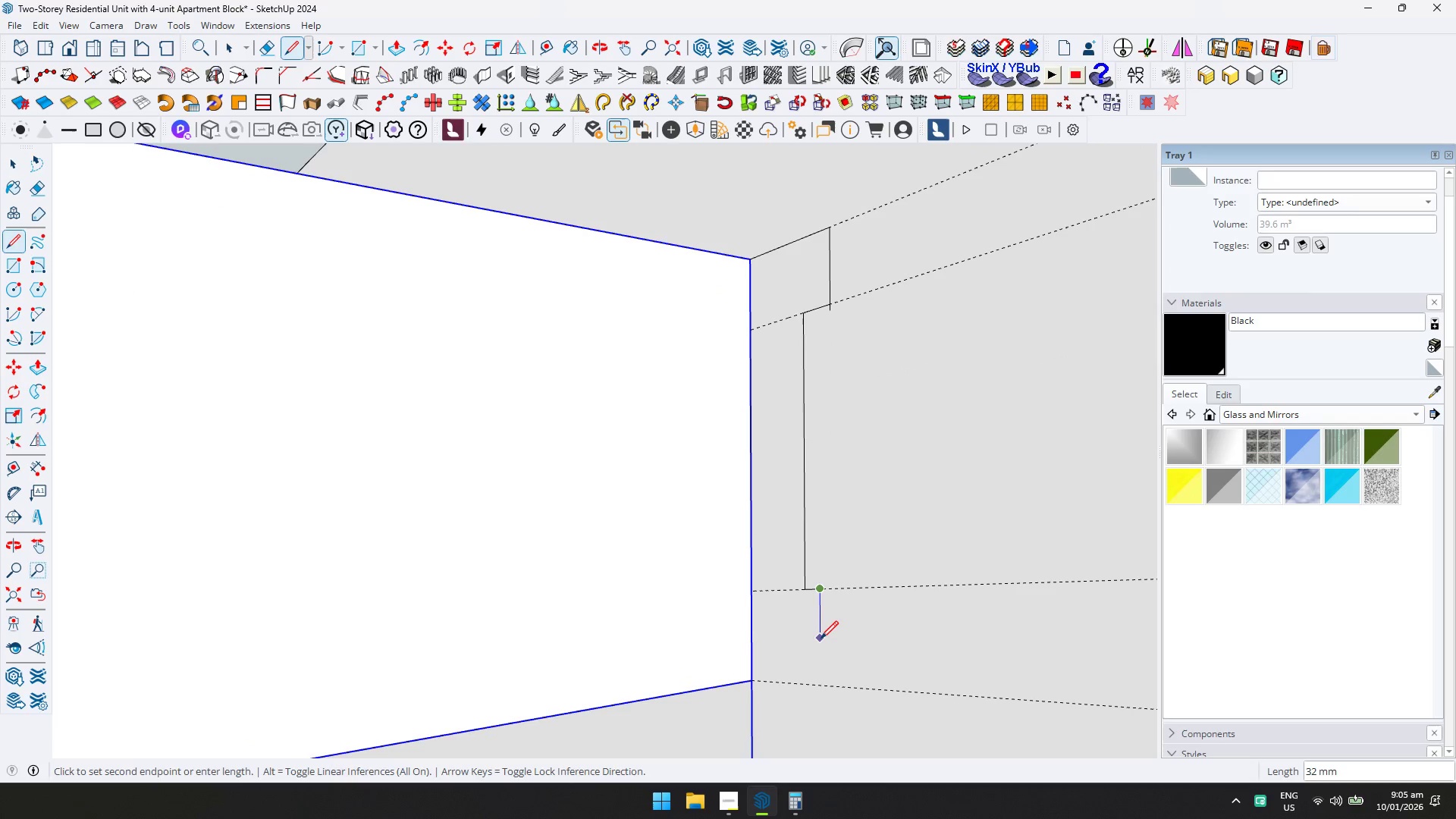 
wait(5.84)
 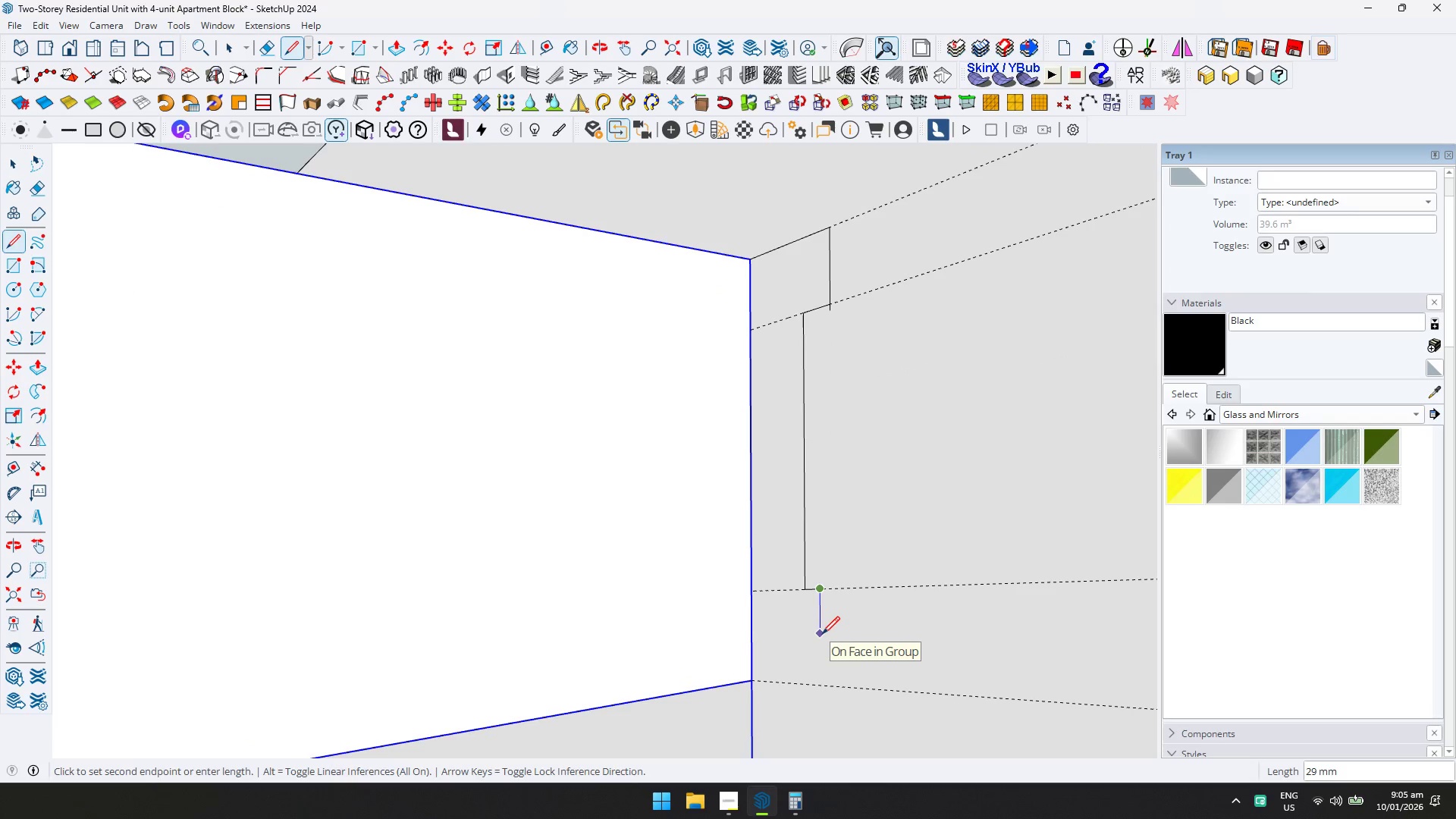 
key(Control+Z)
 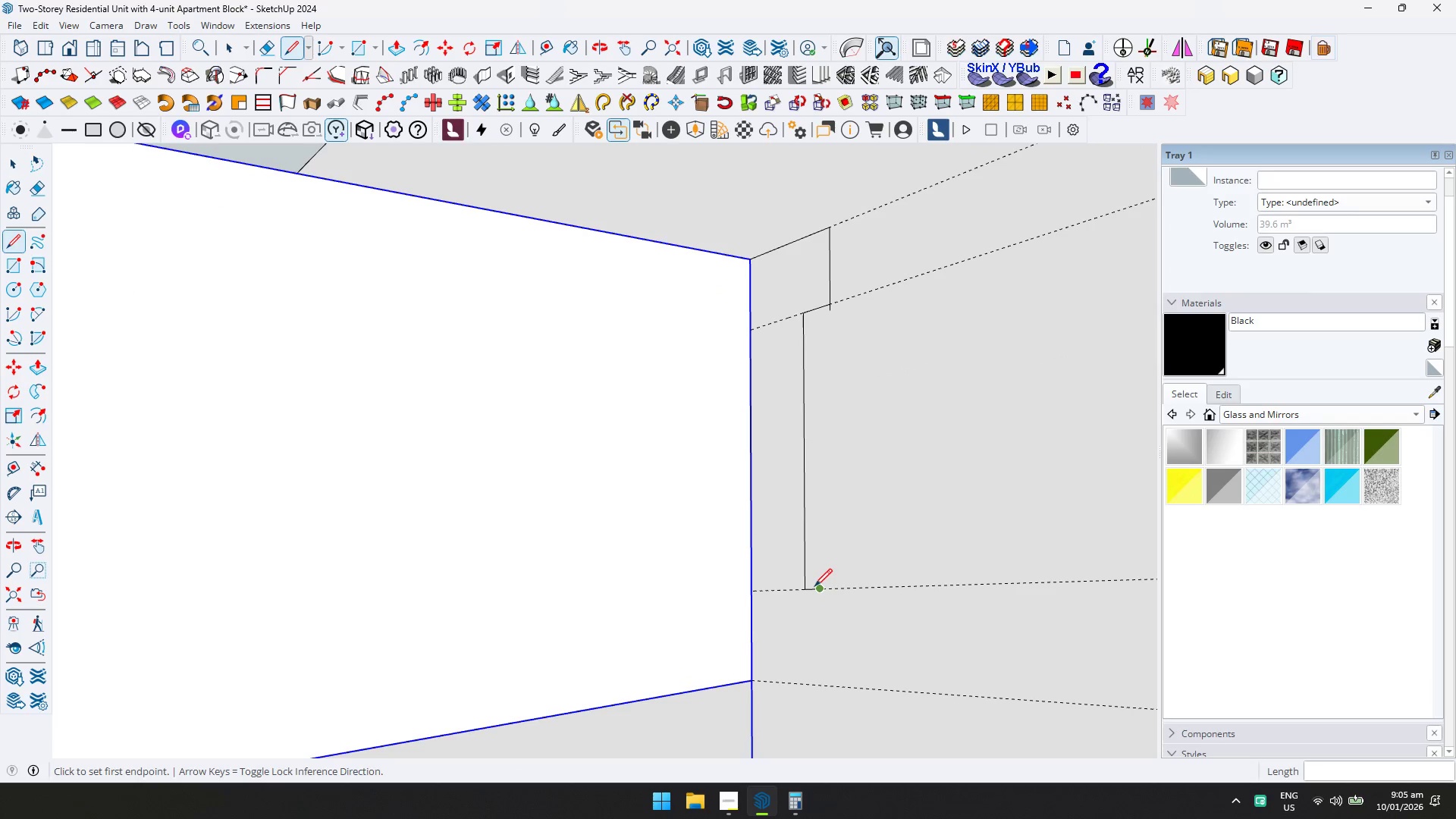 
key(Control+ControlLeft)
 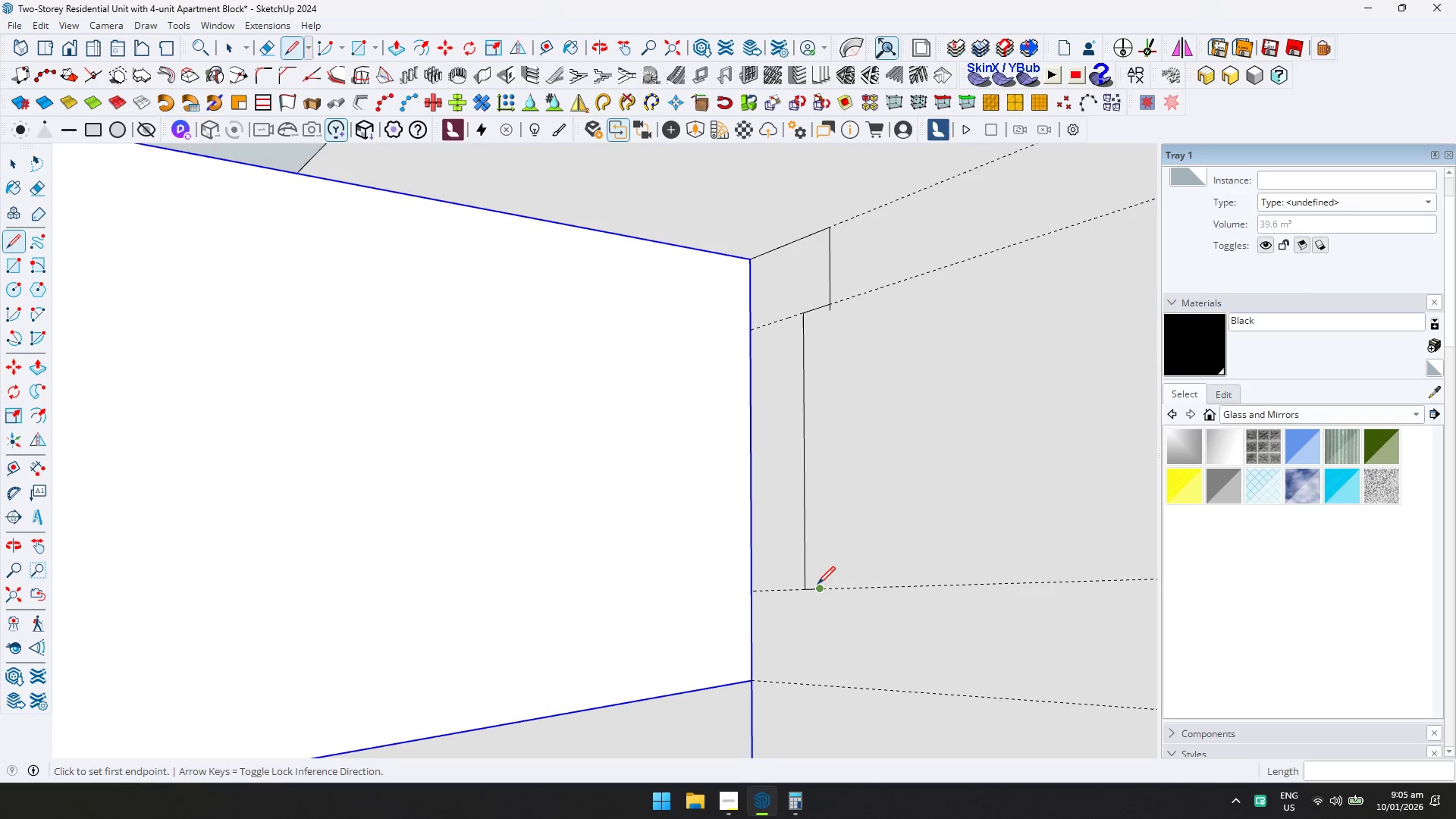 
key(Control+Z)
 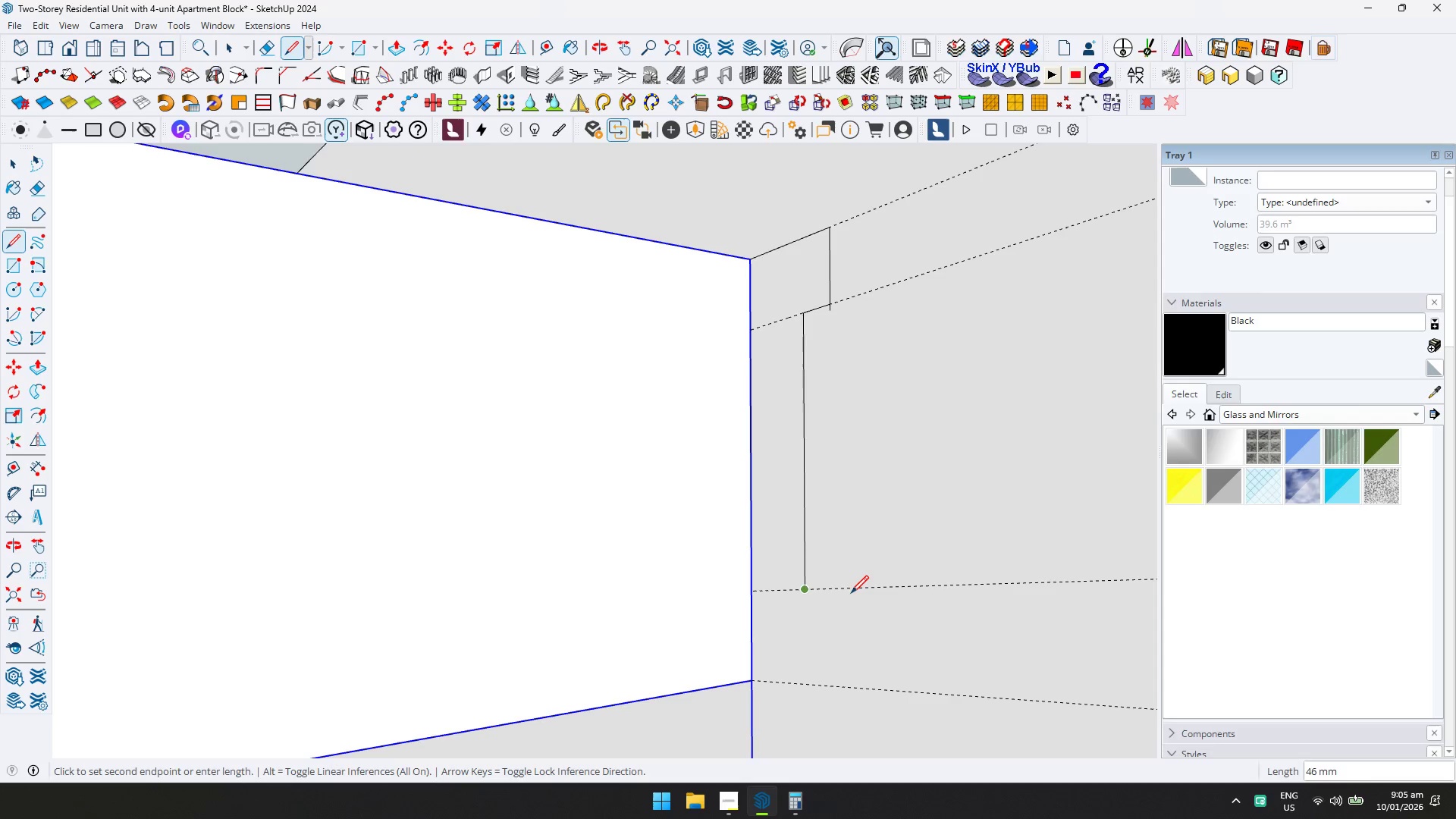 
key(ArrowLeft)
 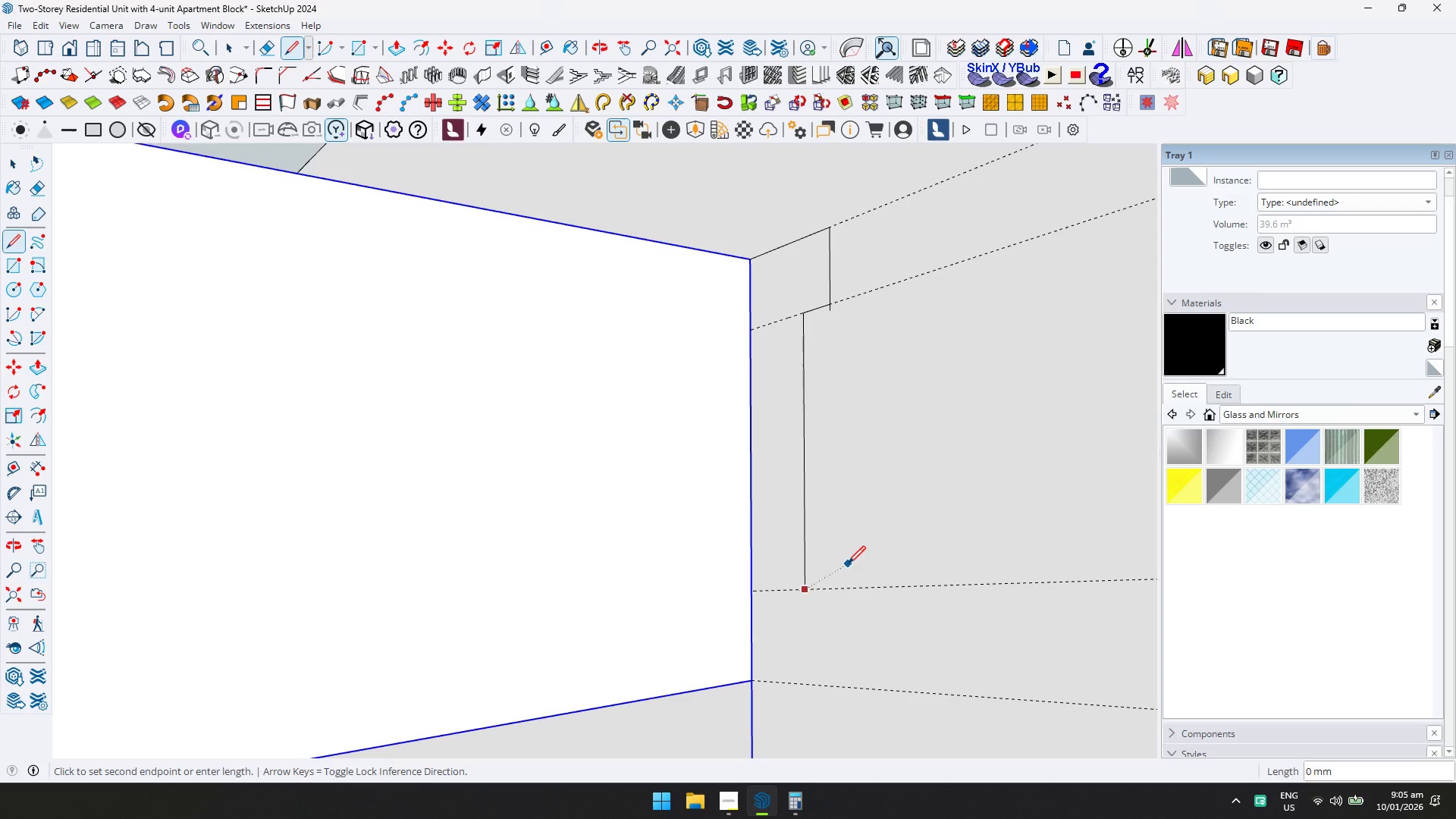 
key(ArrowRight)
 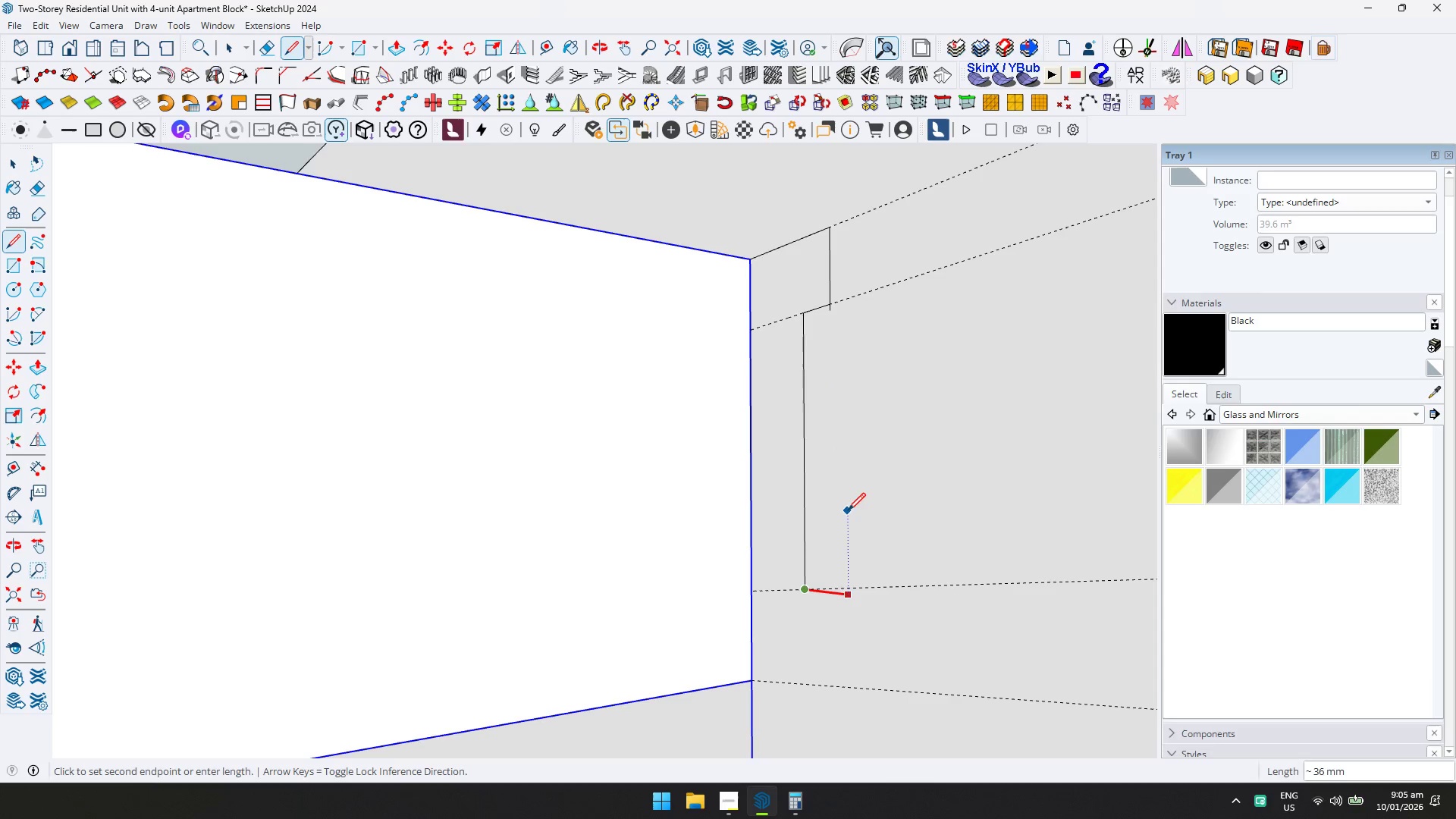 
key(Escape)
type(rt)
 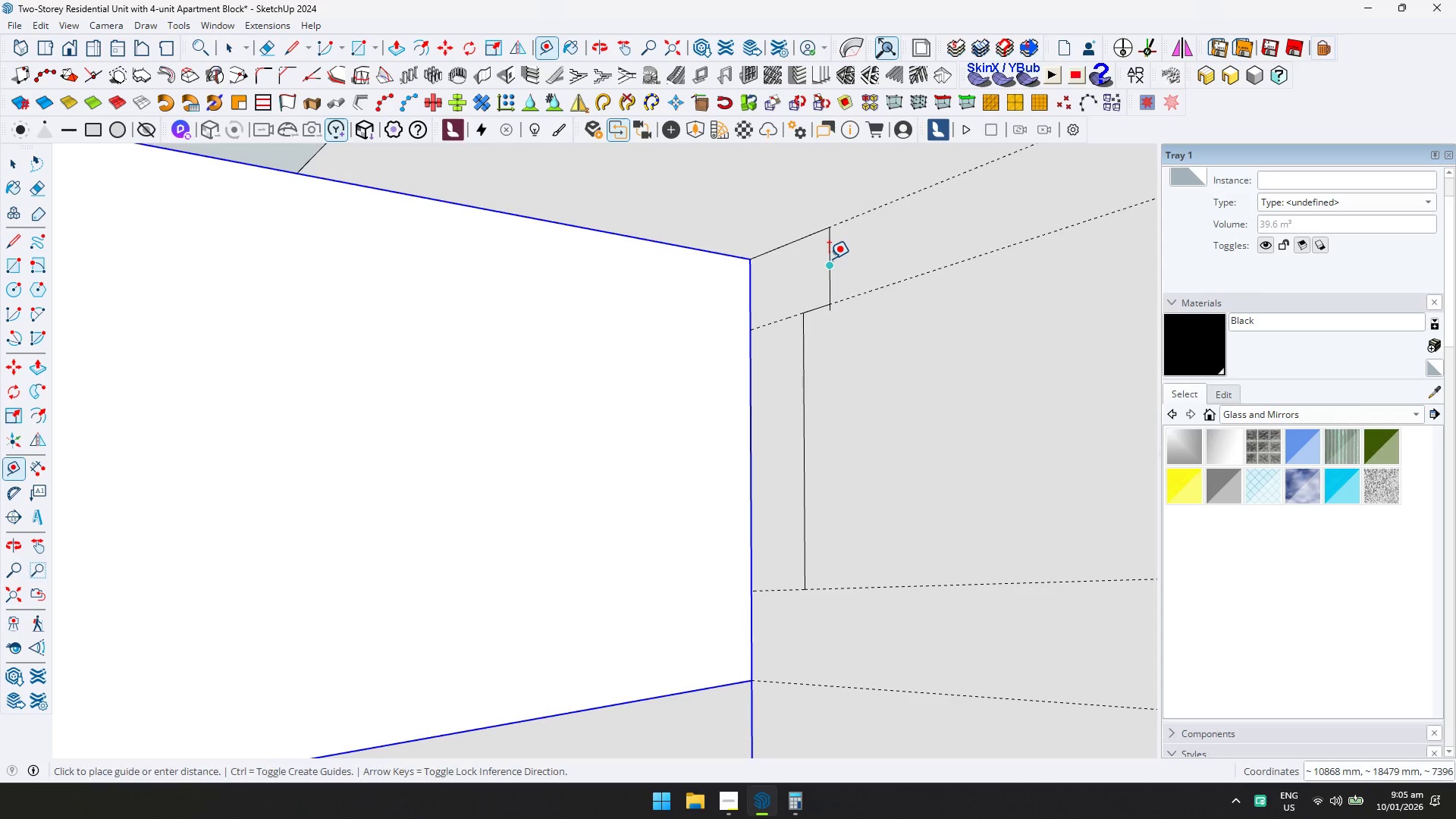 
double_click([829, 259])
 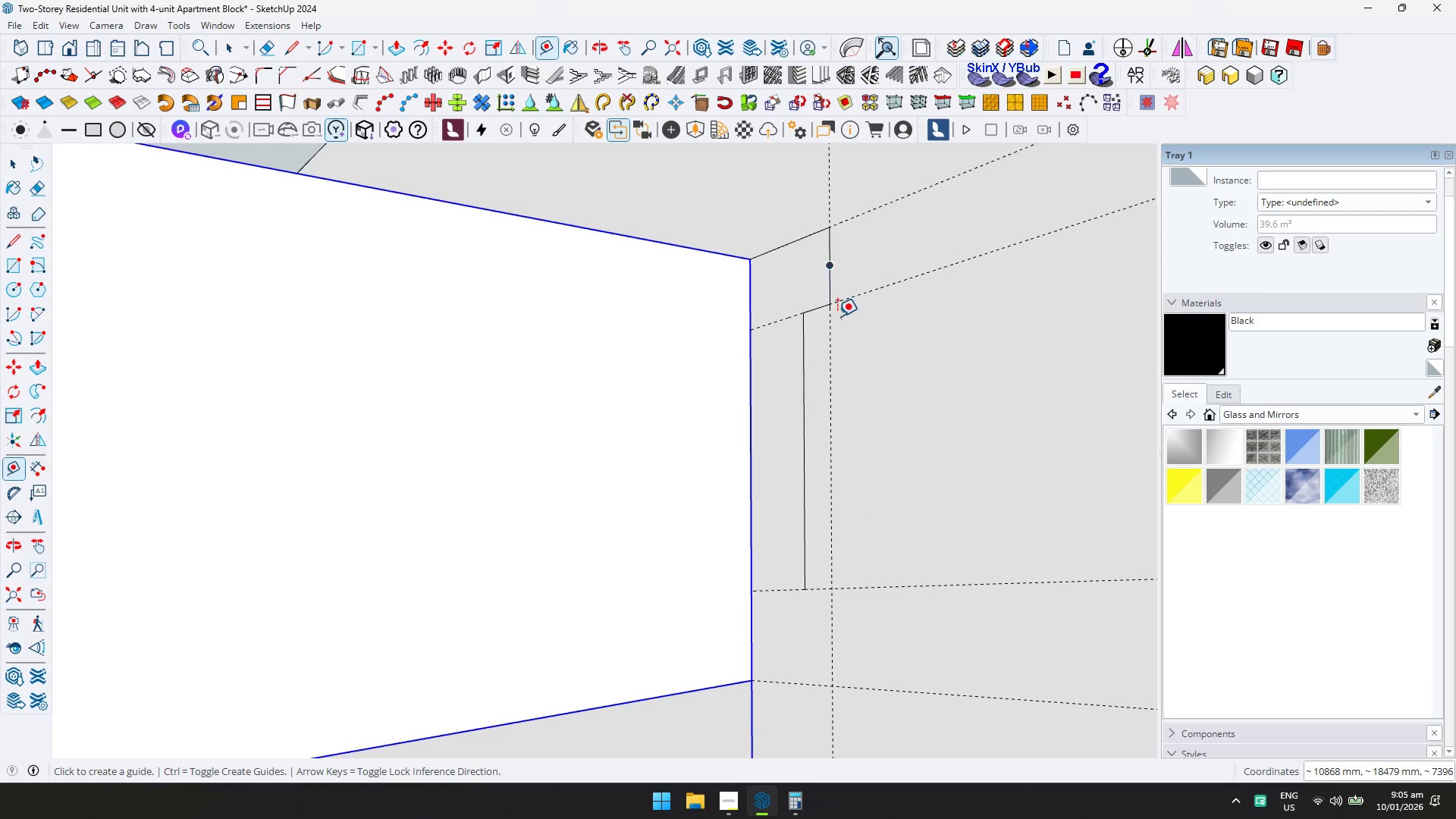 
scroll: coordinate [839, 432], scroll_direction: down, amount: 6.0
 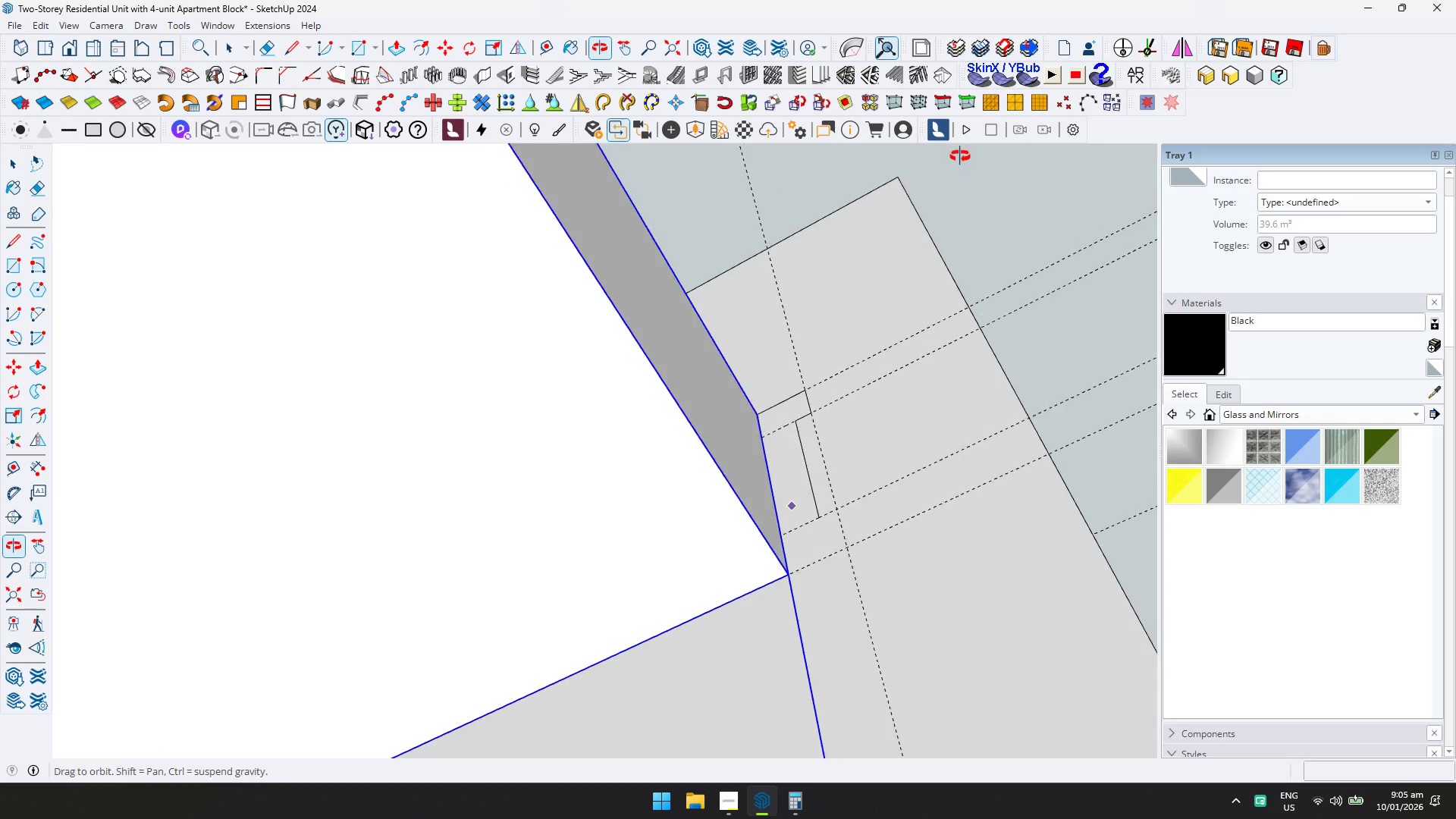 
key(L)
 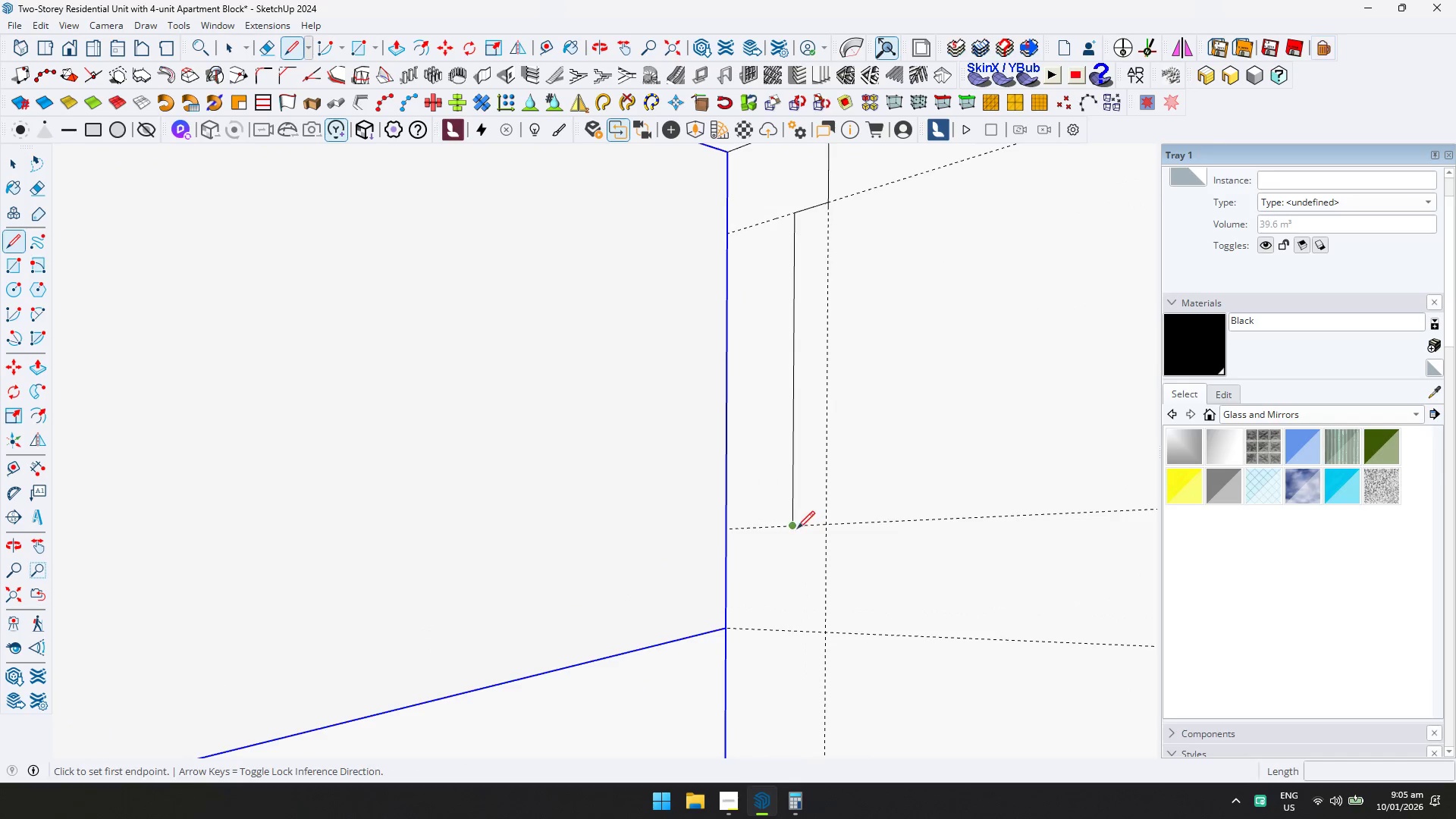 
scroll: coordinate [814, 512], scroll_direction: up, amount: 7.0
 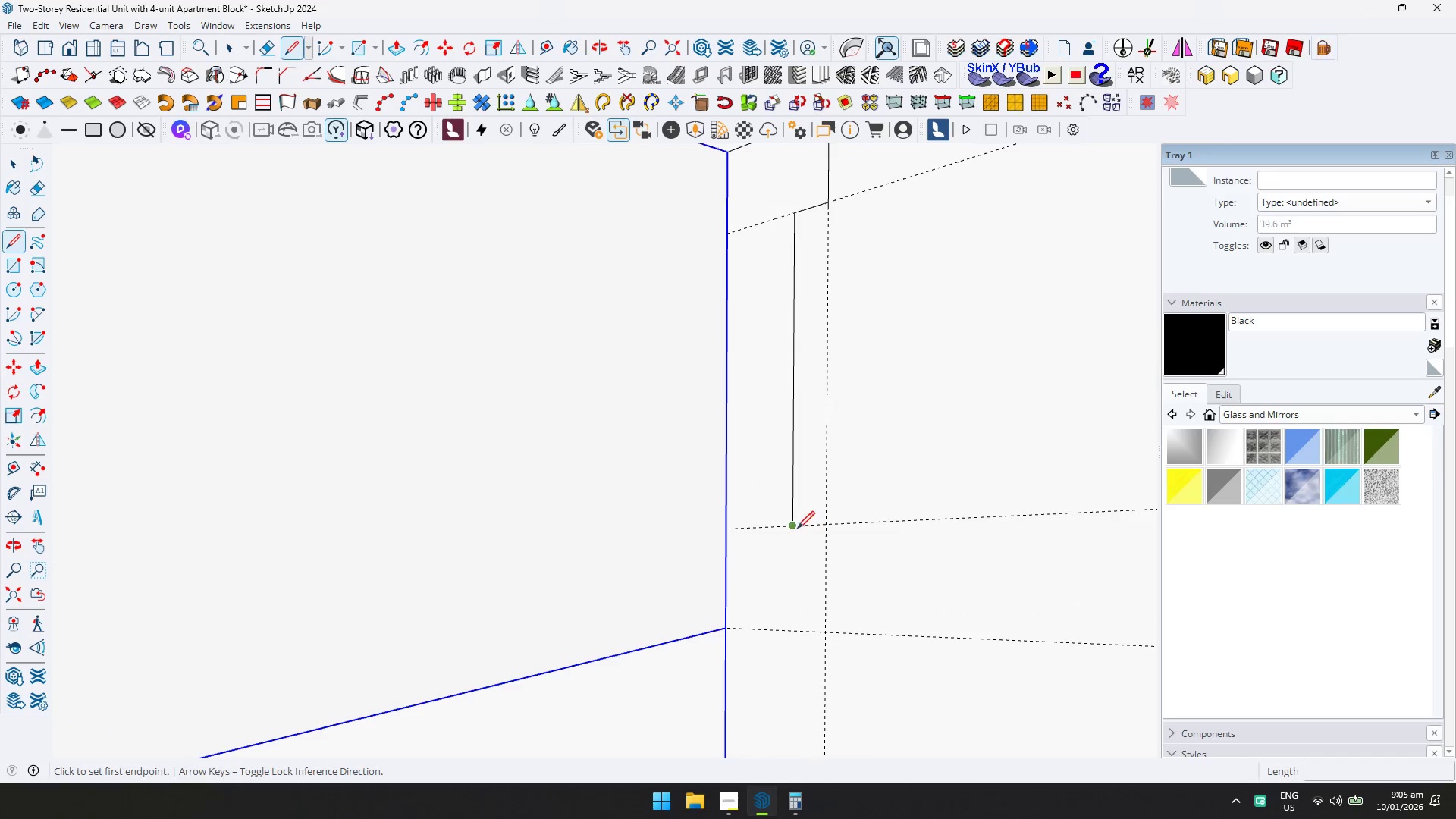 
left_click([795, 529])
 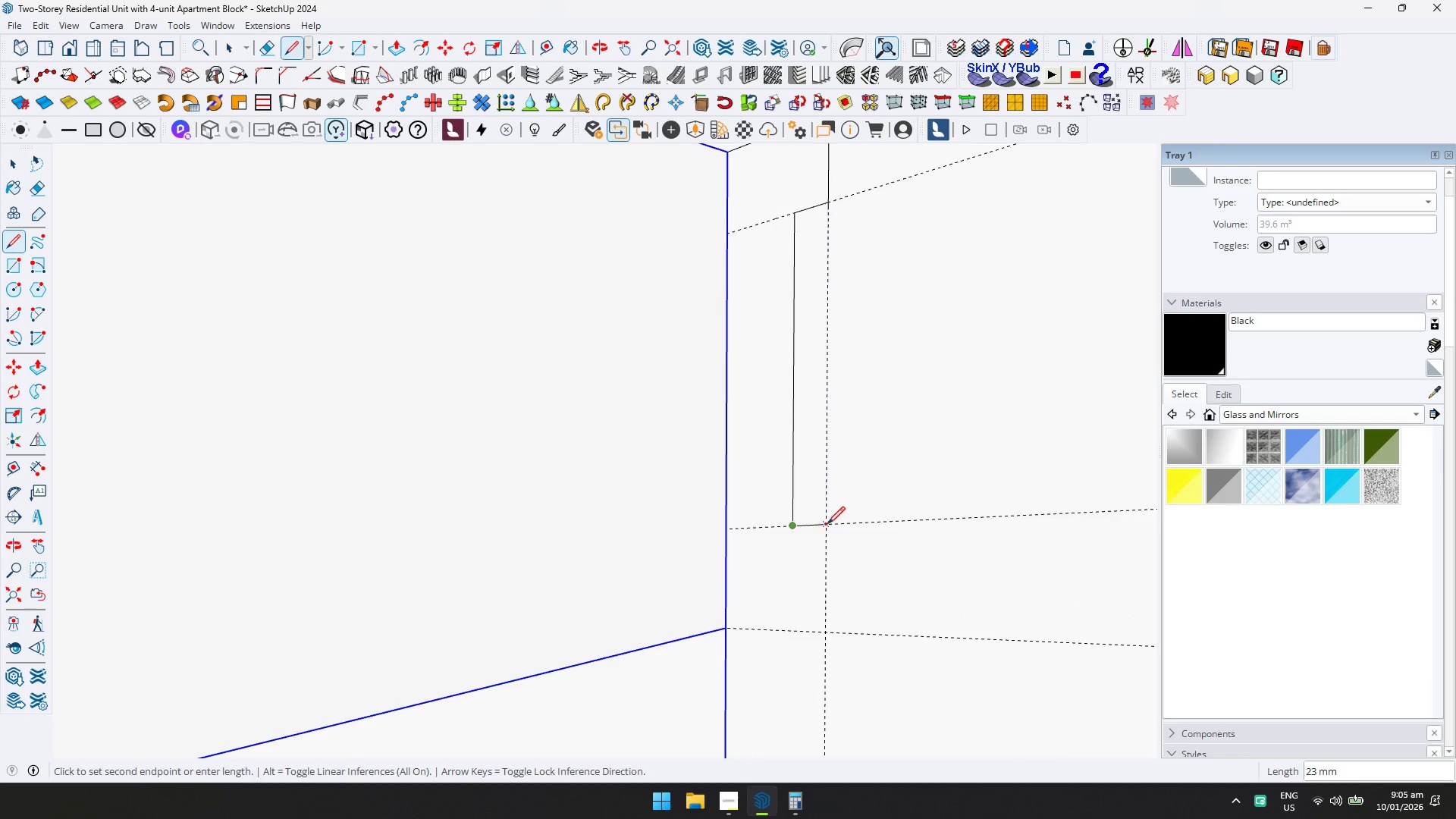 
left_click([827, 524])
 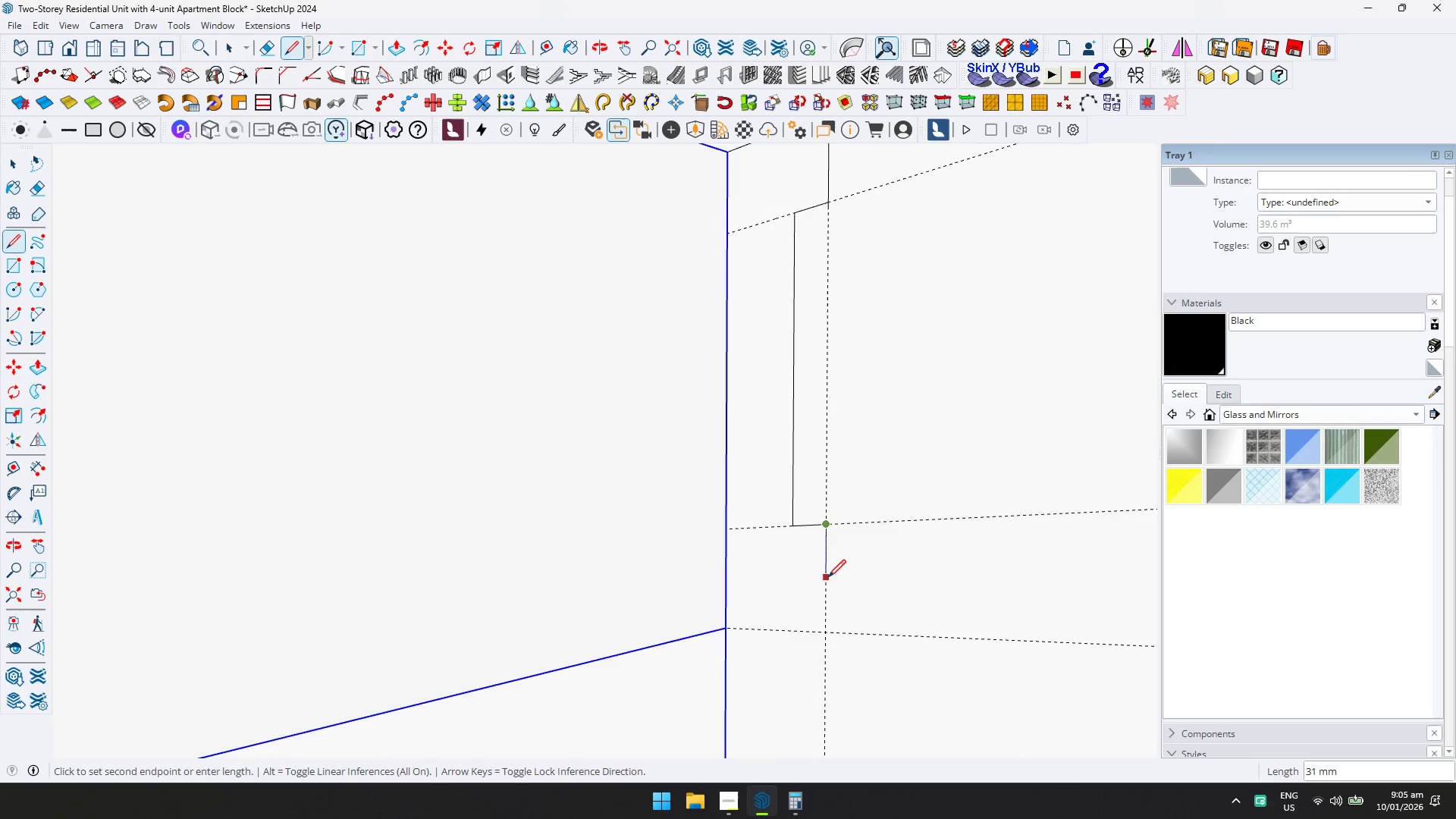 
left_click([828, 578])
 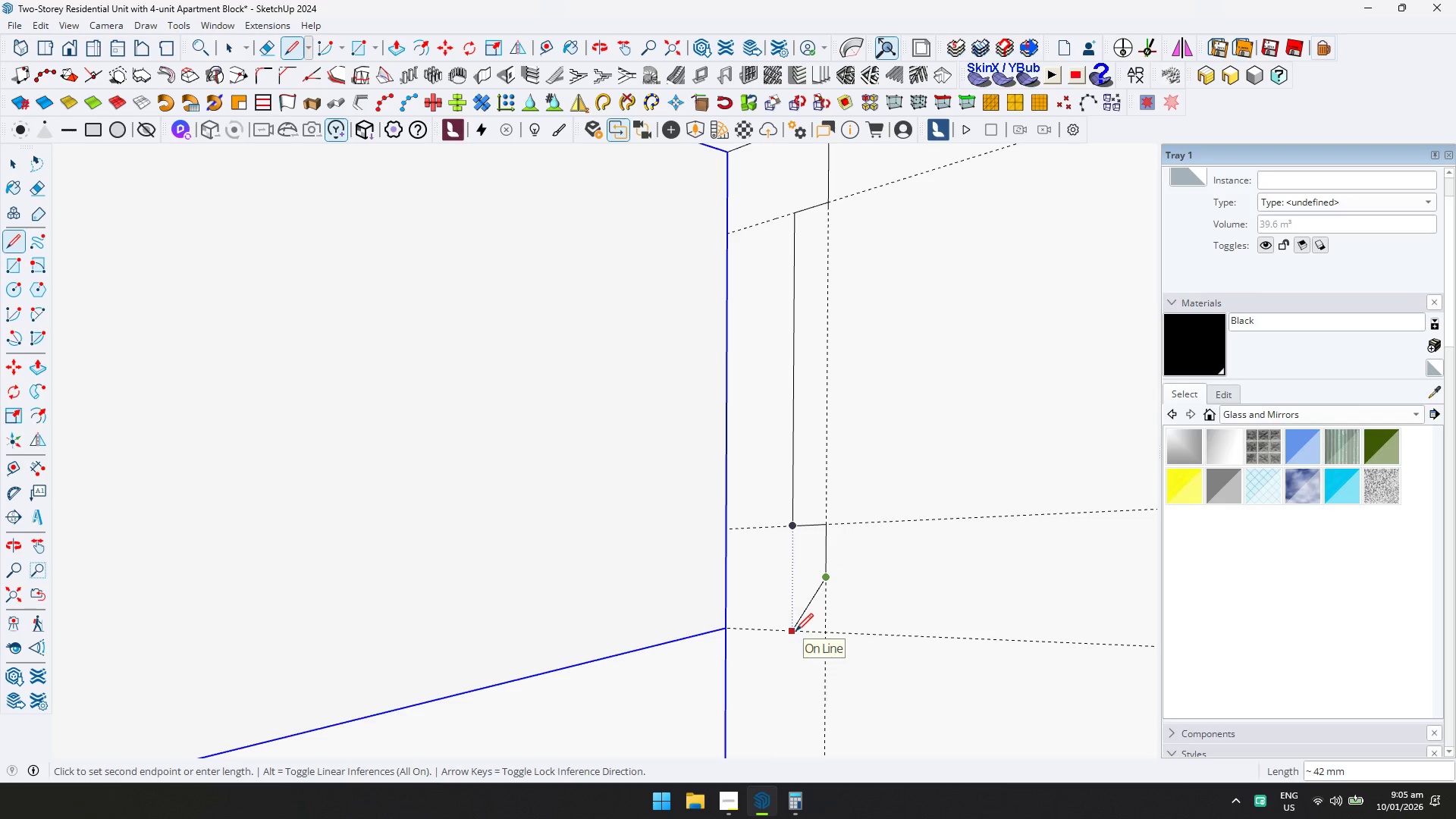 
left_click([794, 629])
 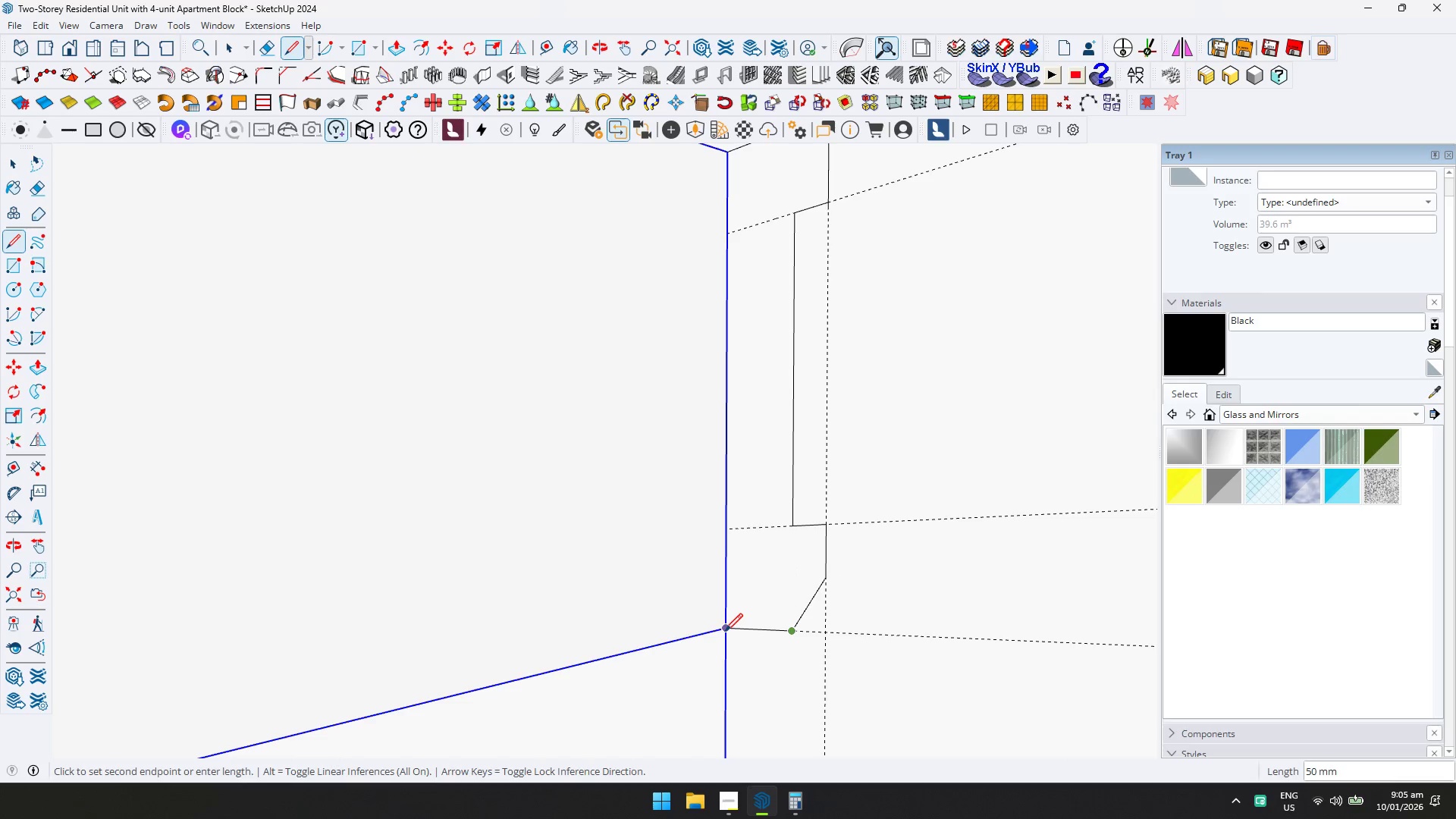 
left_click([725, 631])
 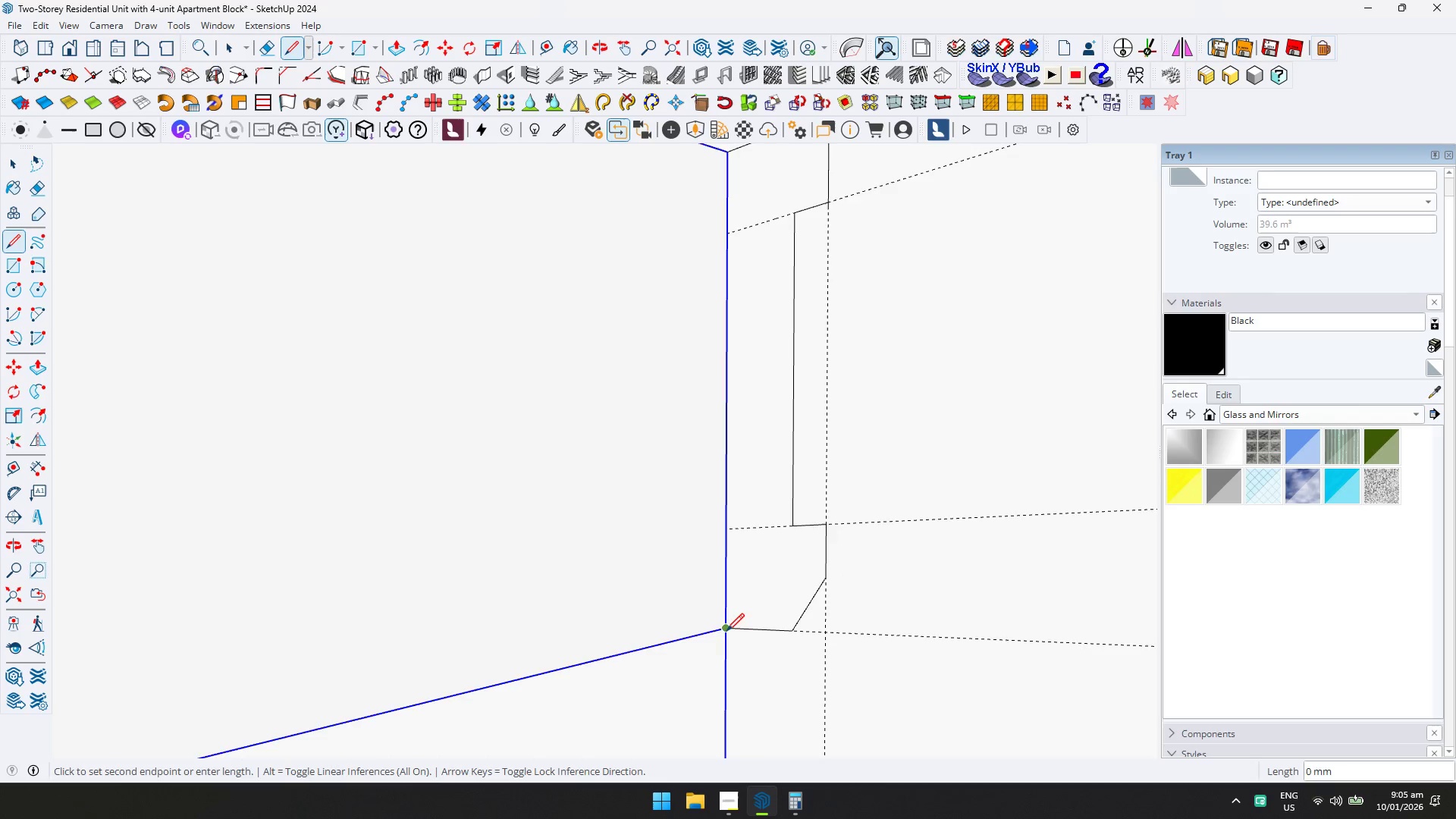 
key(Space)
 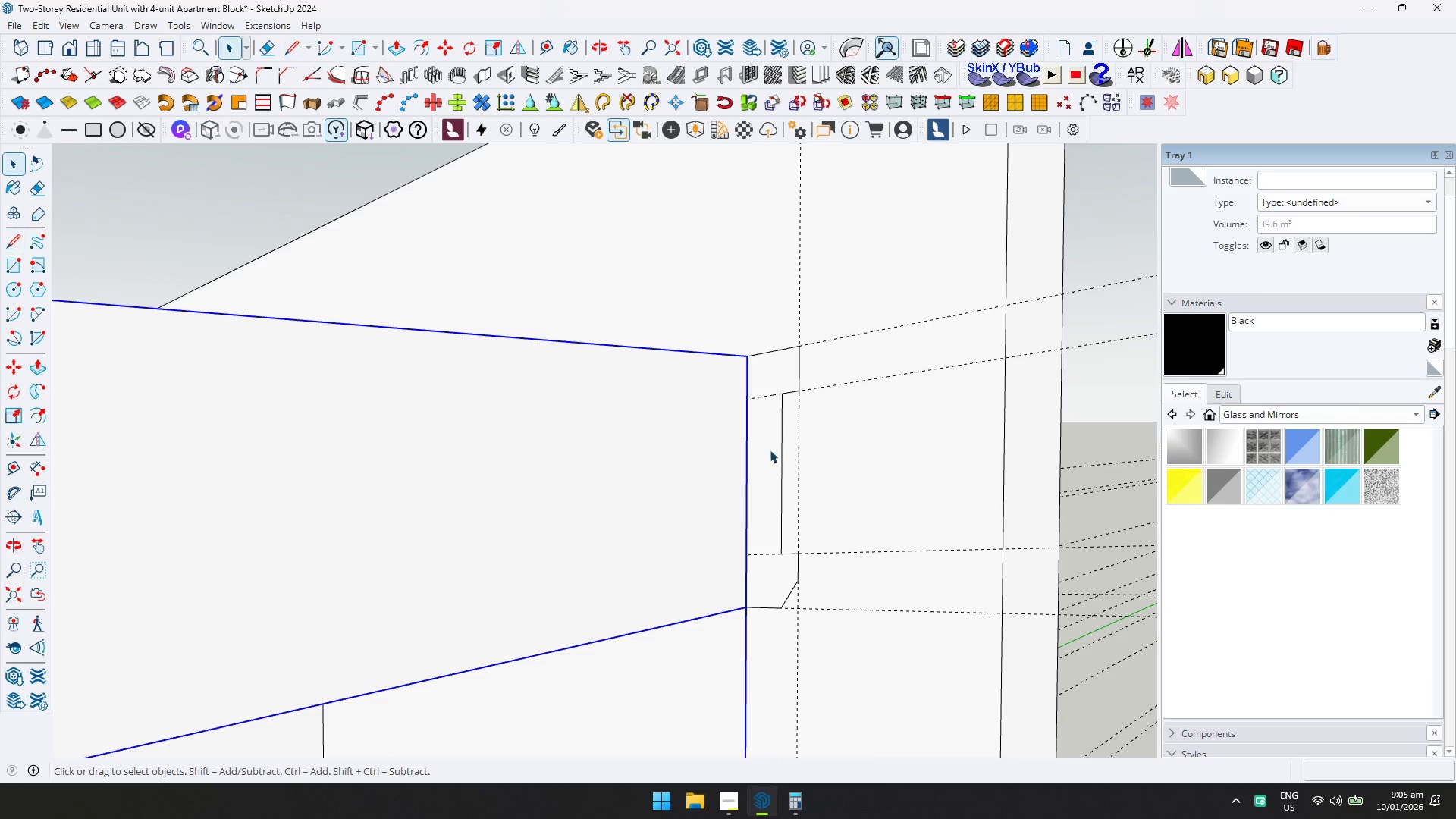 
scroll: coordinate [770, 583], scroll_direction: down, amount: 7.0
 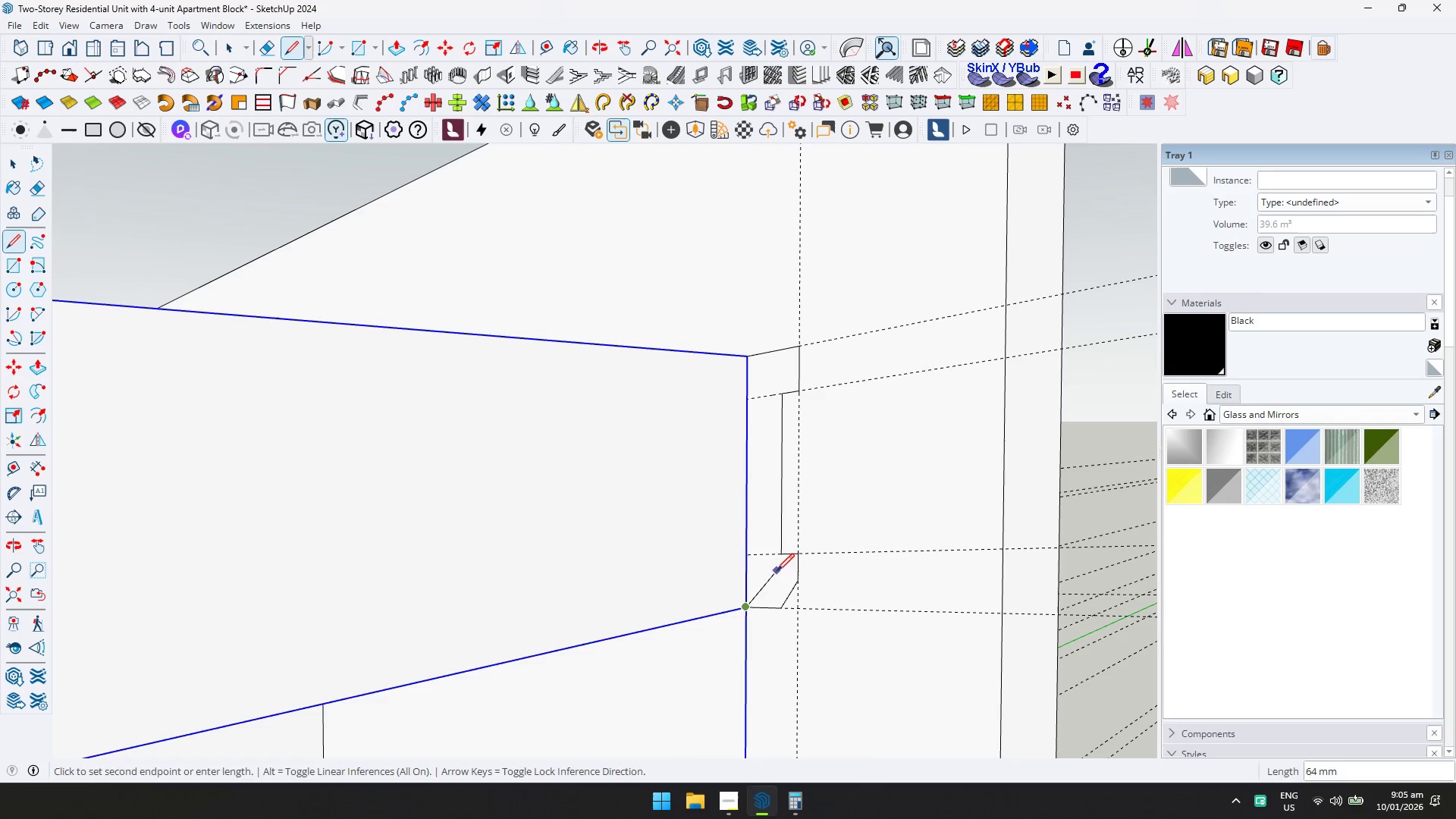 
left_click([768, 444])
 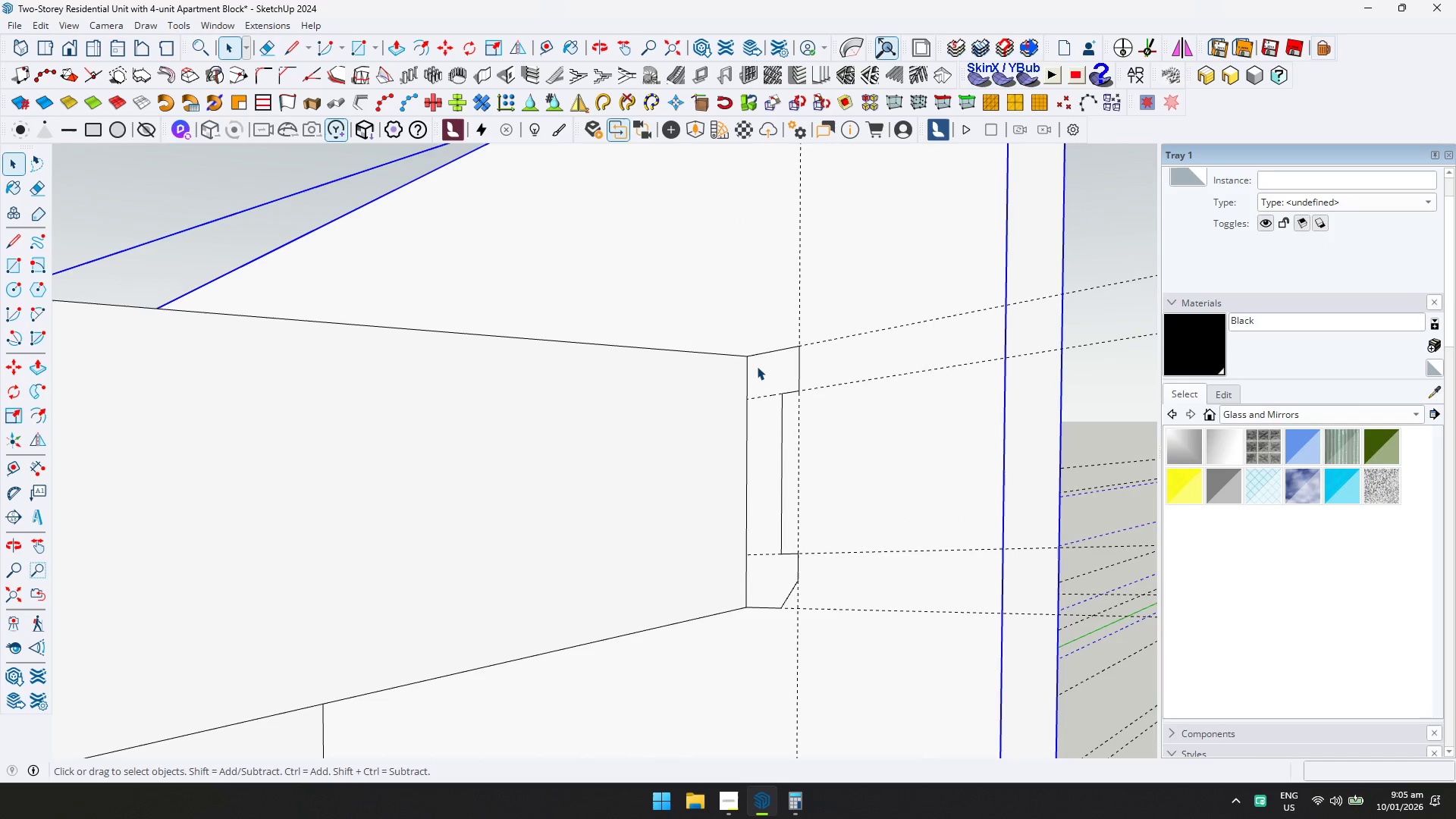 
key(L)
 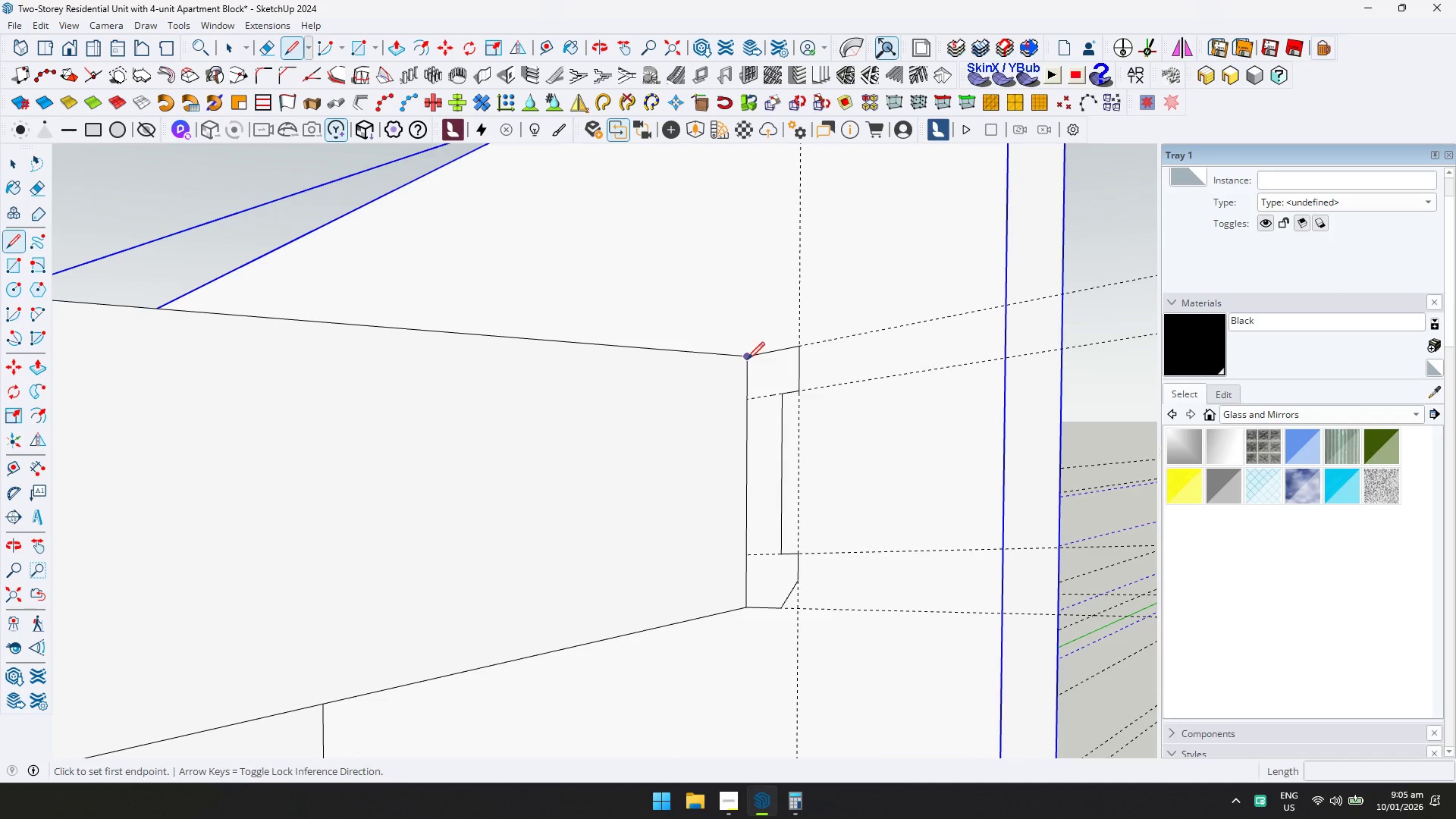 
left_click([748, 358])
 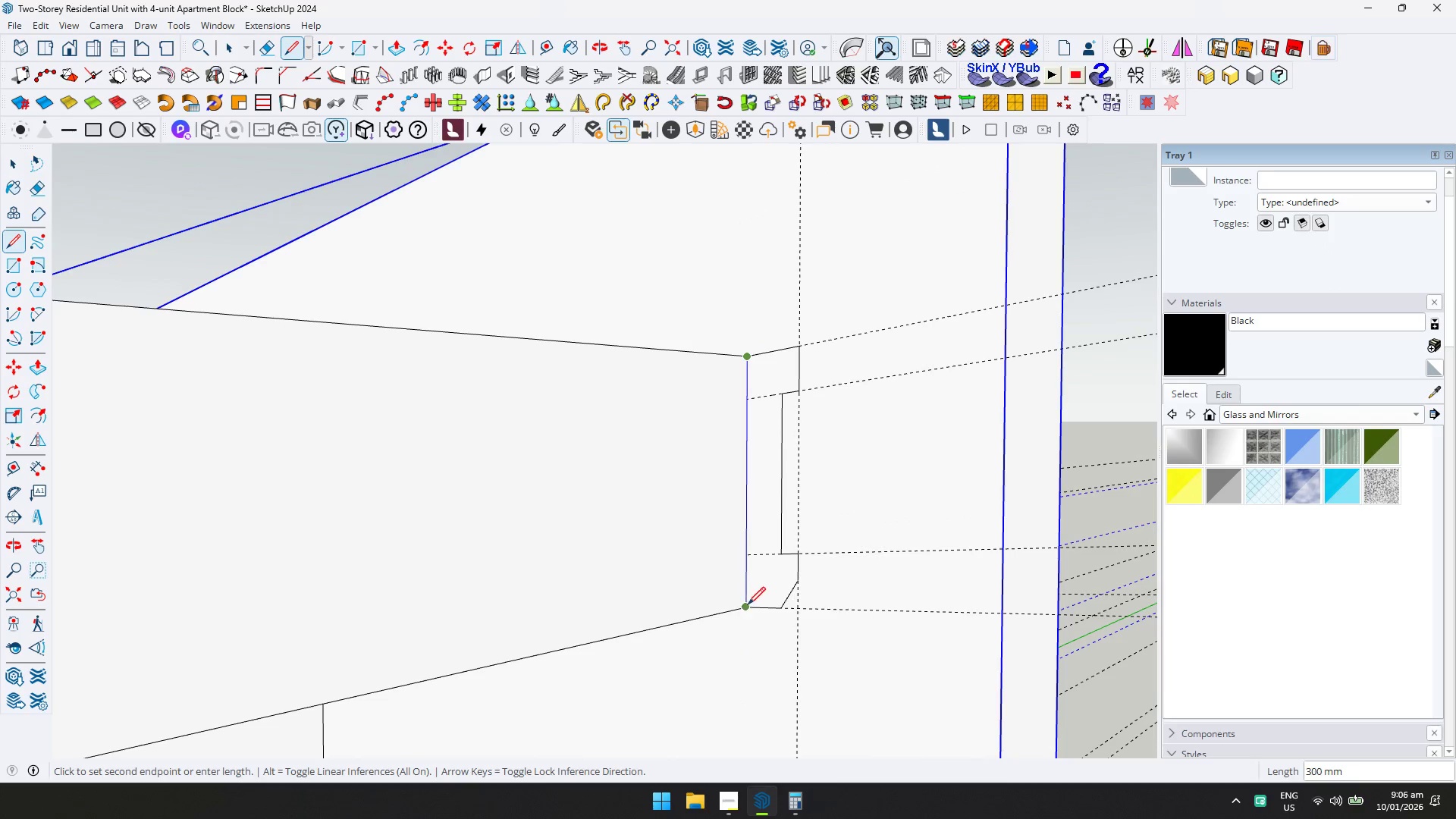 
left_click([748, 610])
 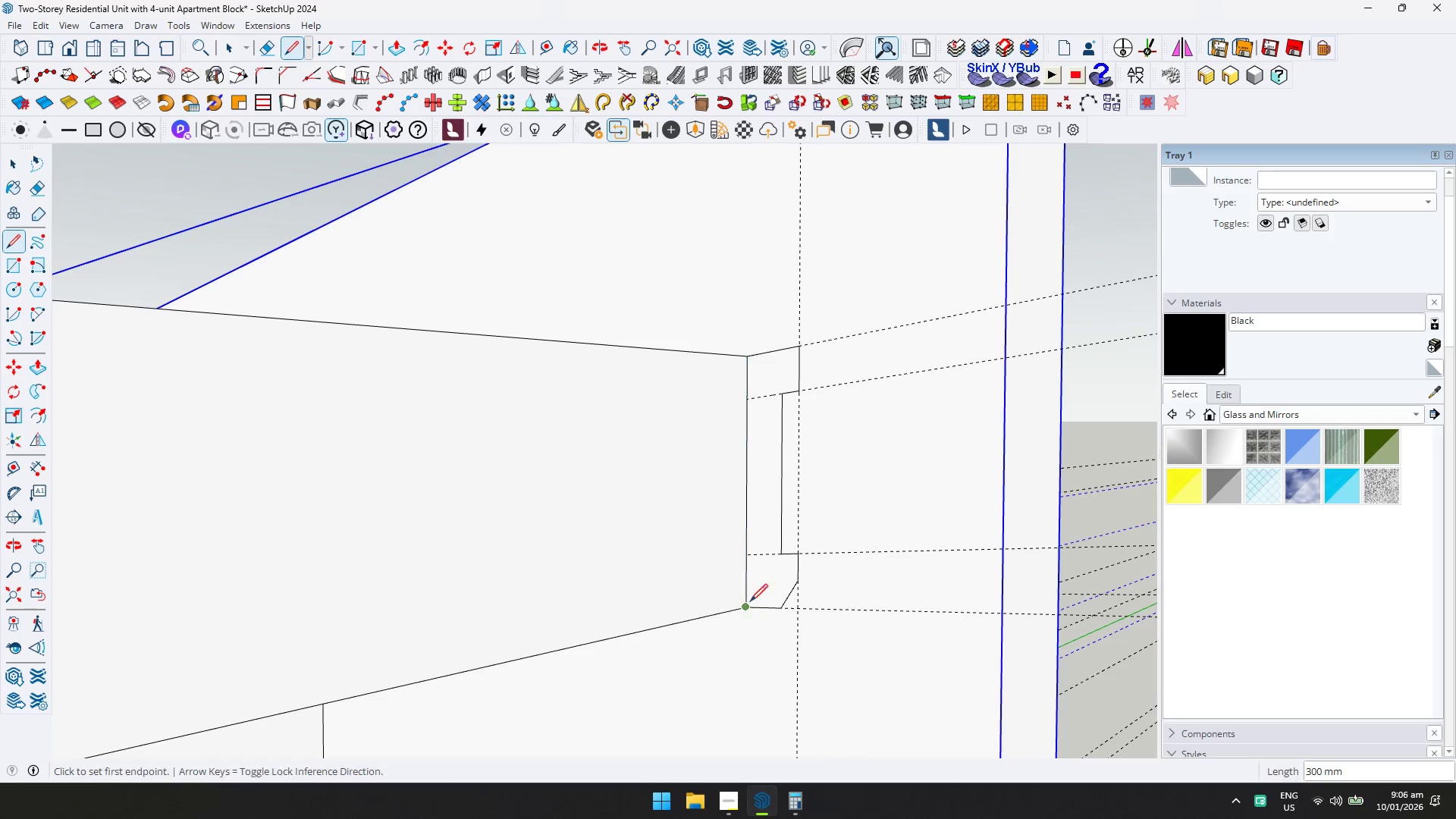 
key(Space)
 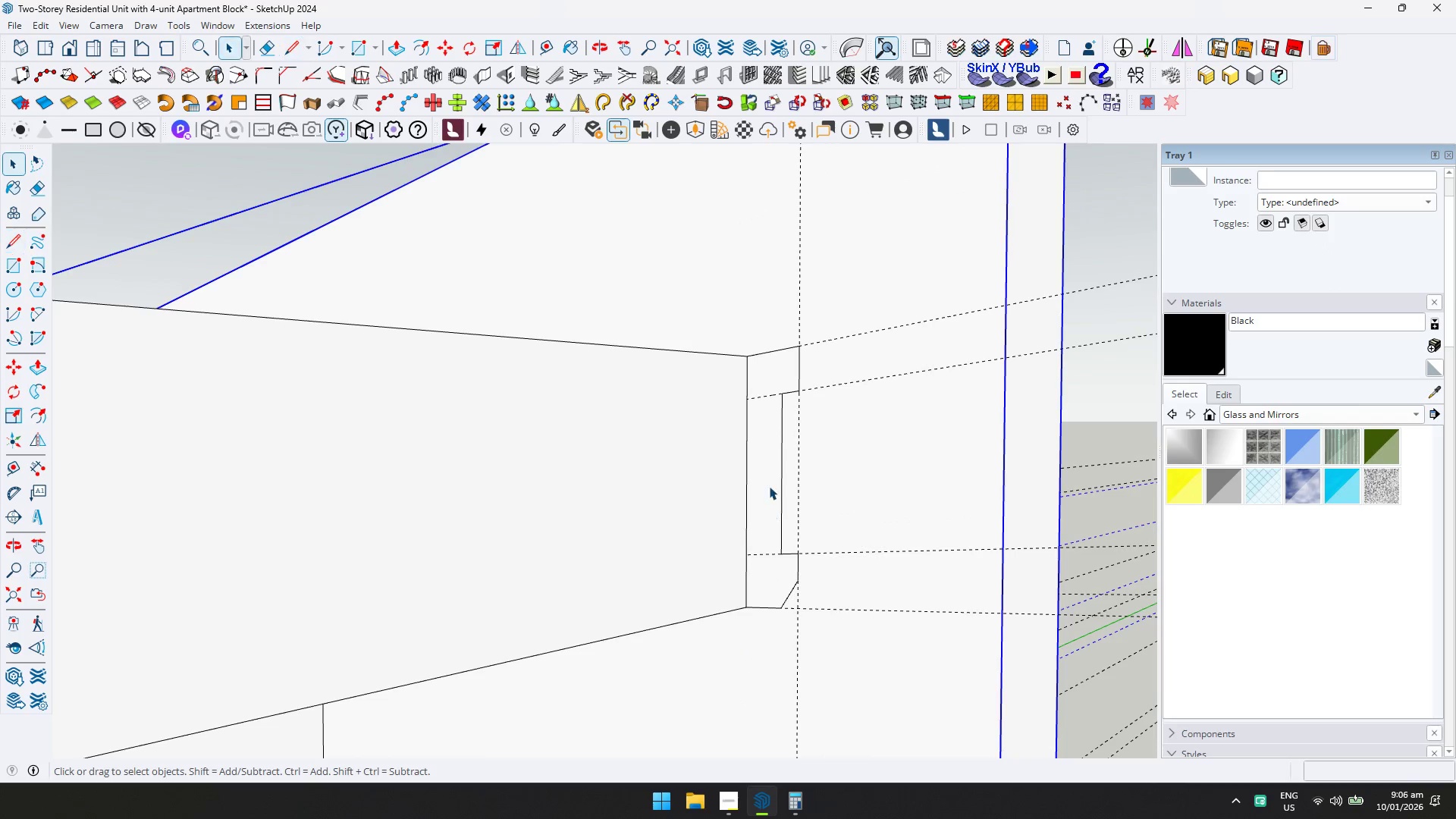 
double_click([769, 486])
 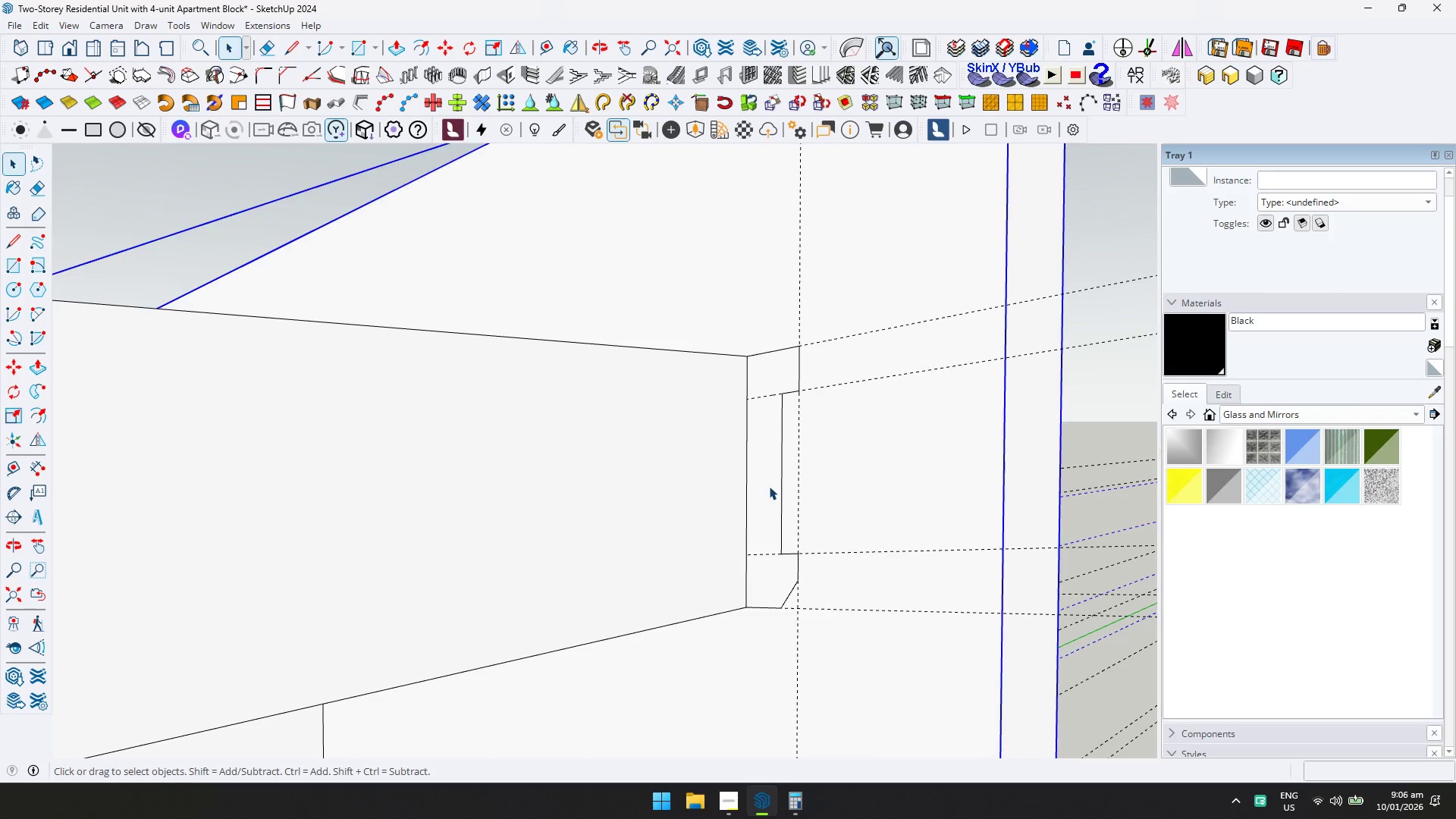 
triple_click([769, 486])
 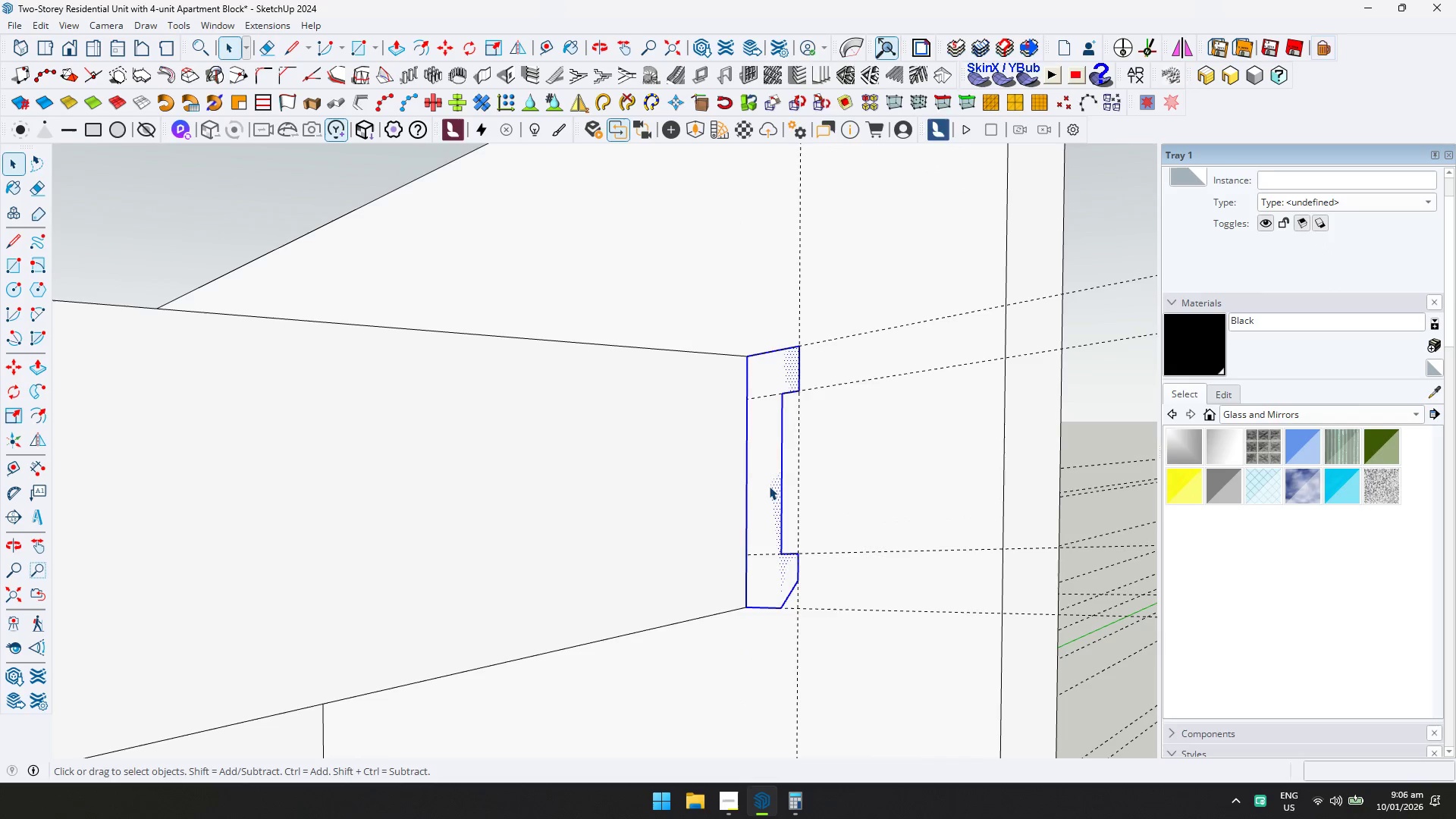 
right_click([769, 486])
 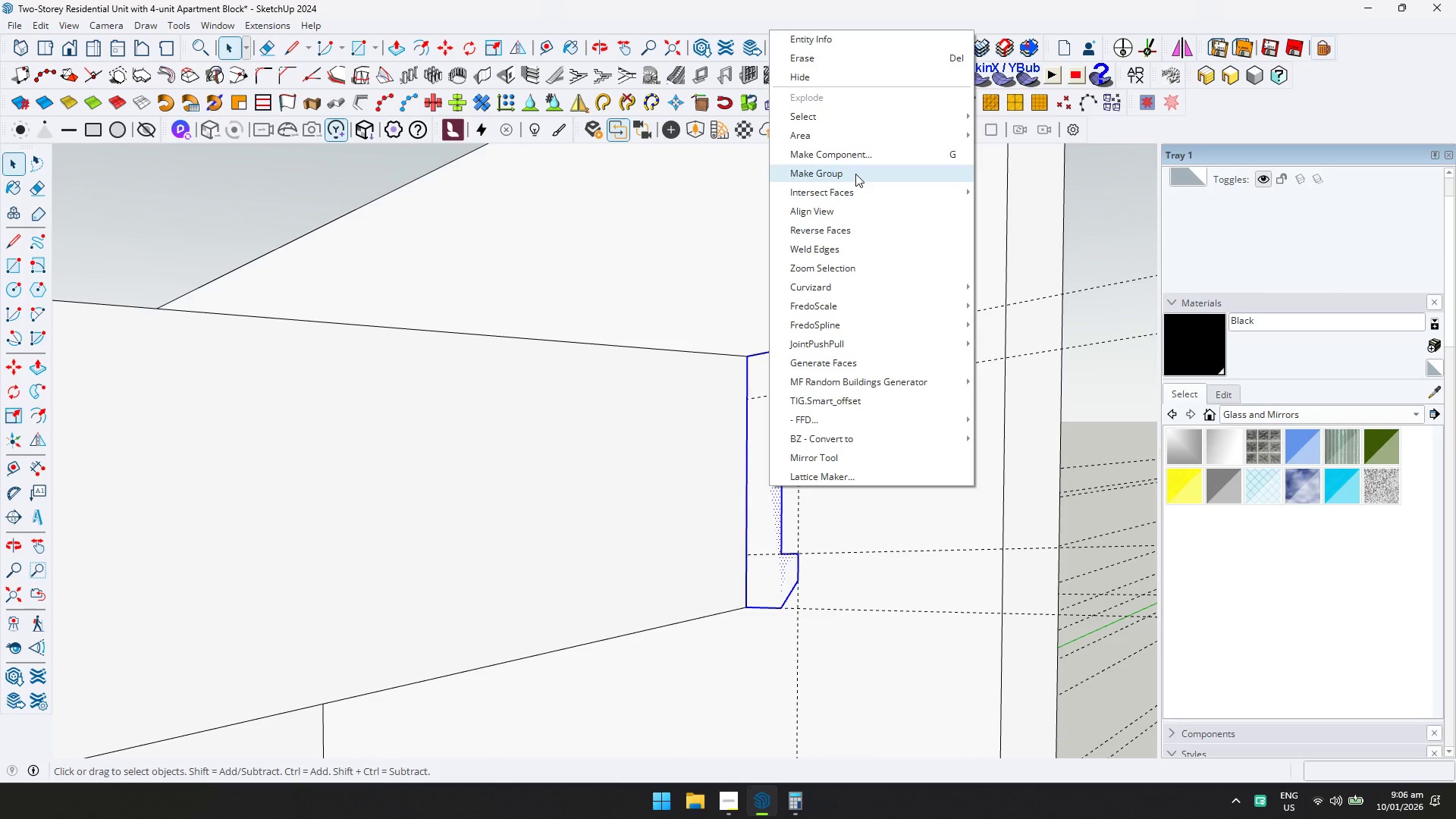 
left_click([855, 174])
 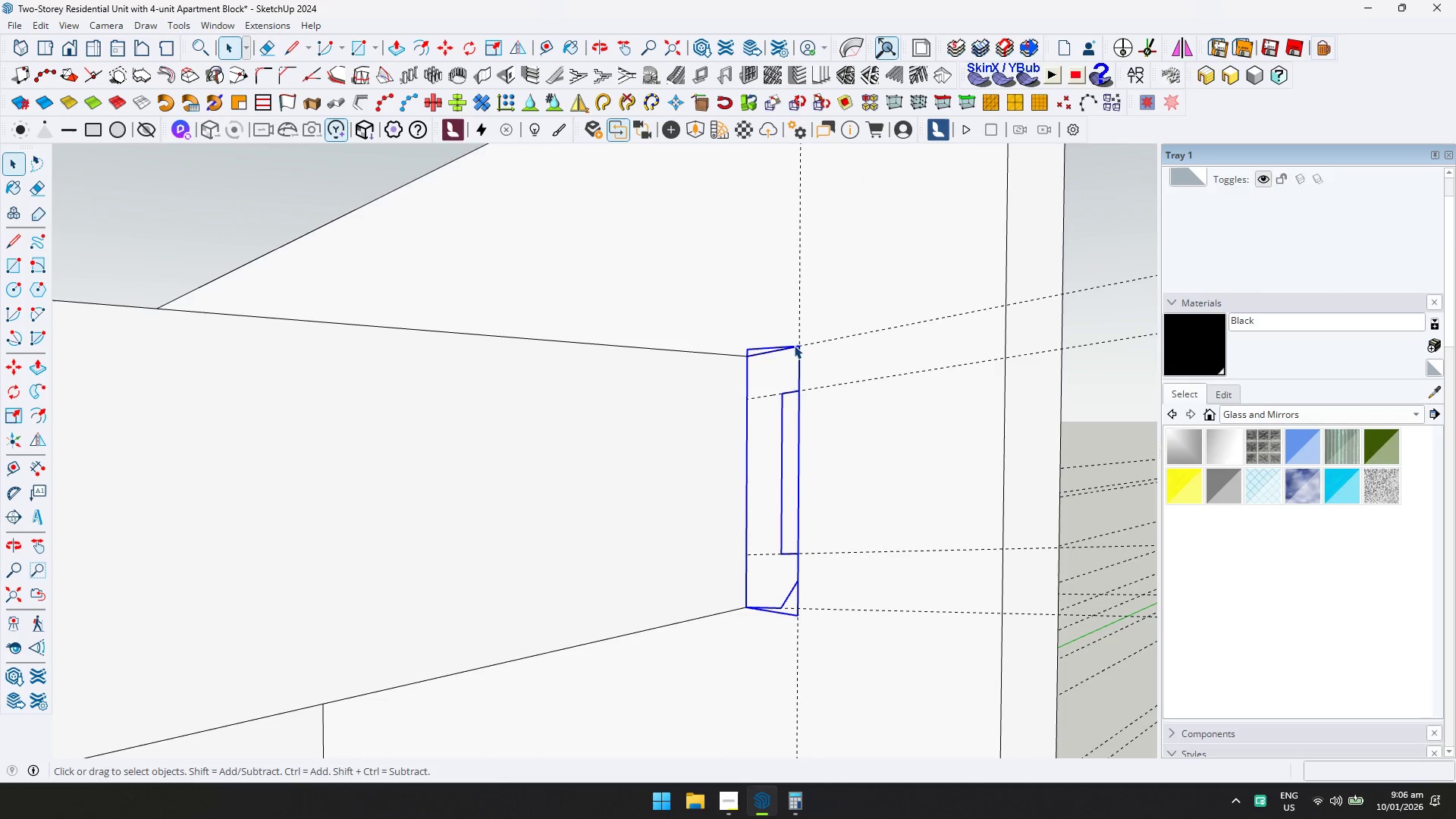 
key(Control+Z)
 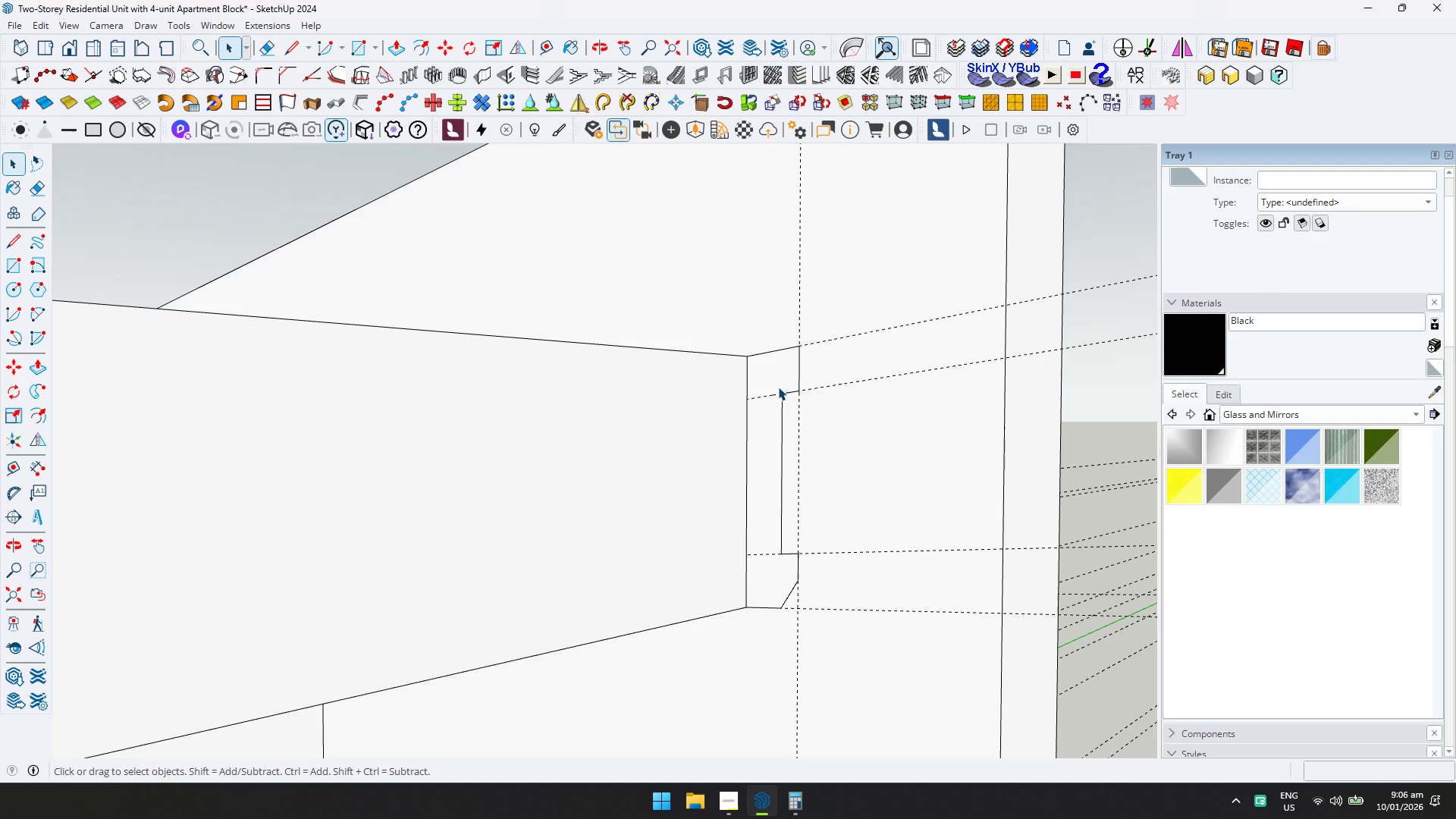 
double_click([778, 387])
 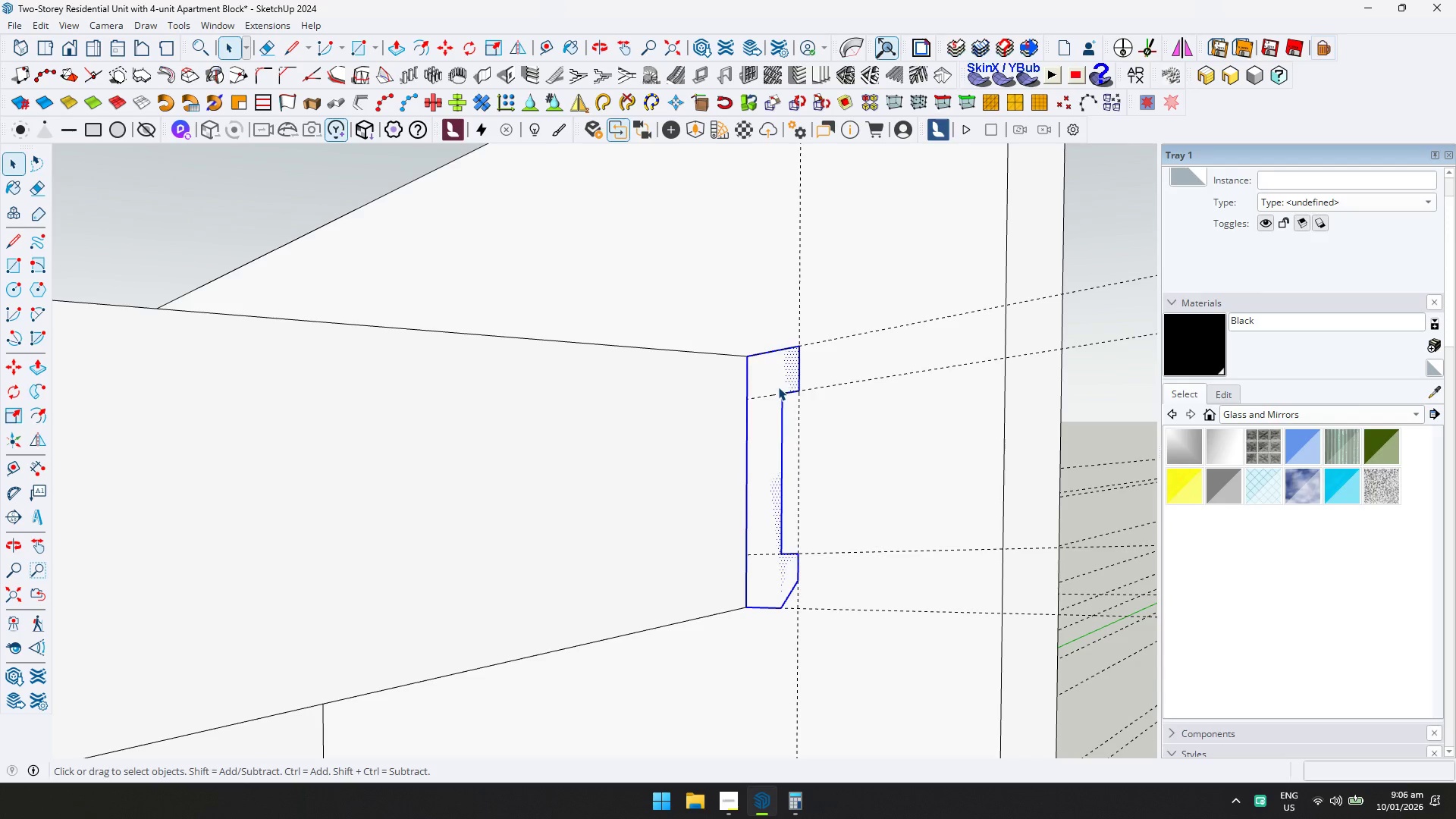 
right_click([778, 386])
 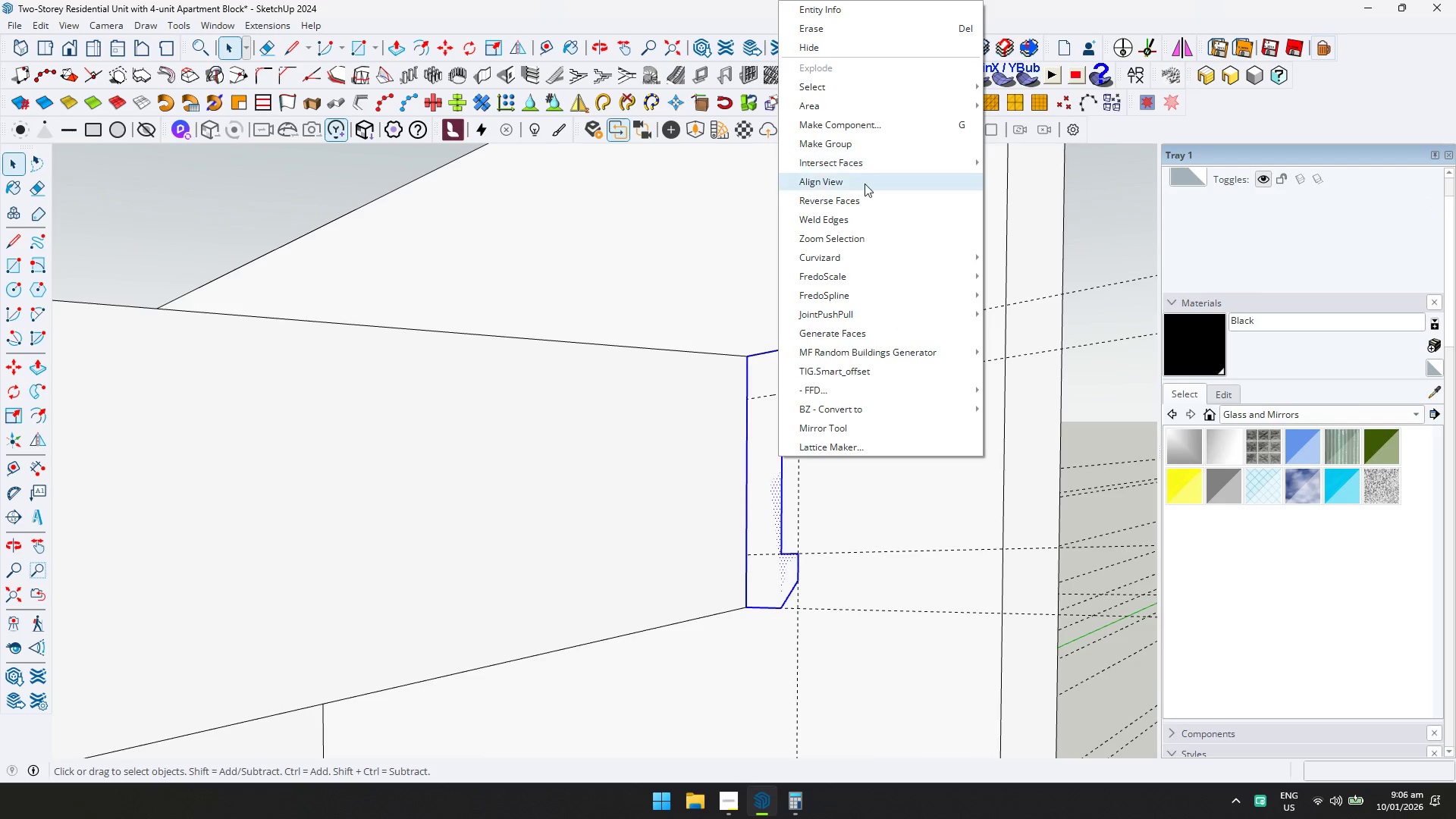 
left_click([865, 145])
 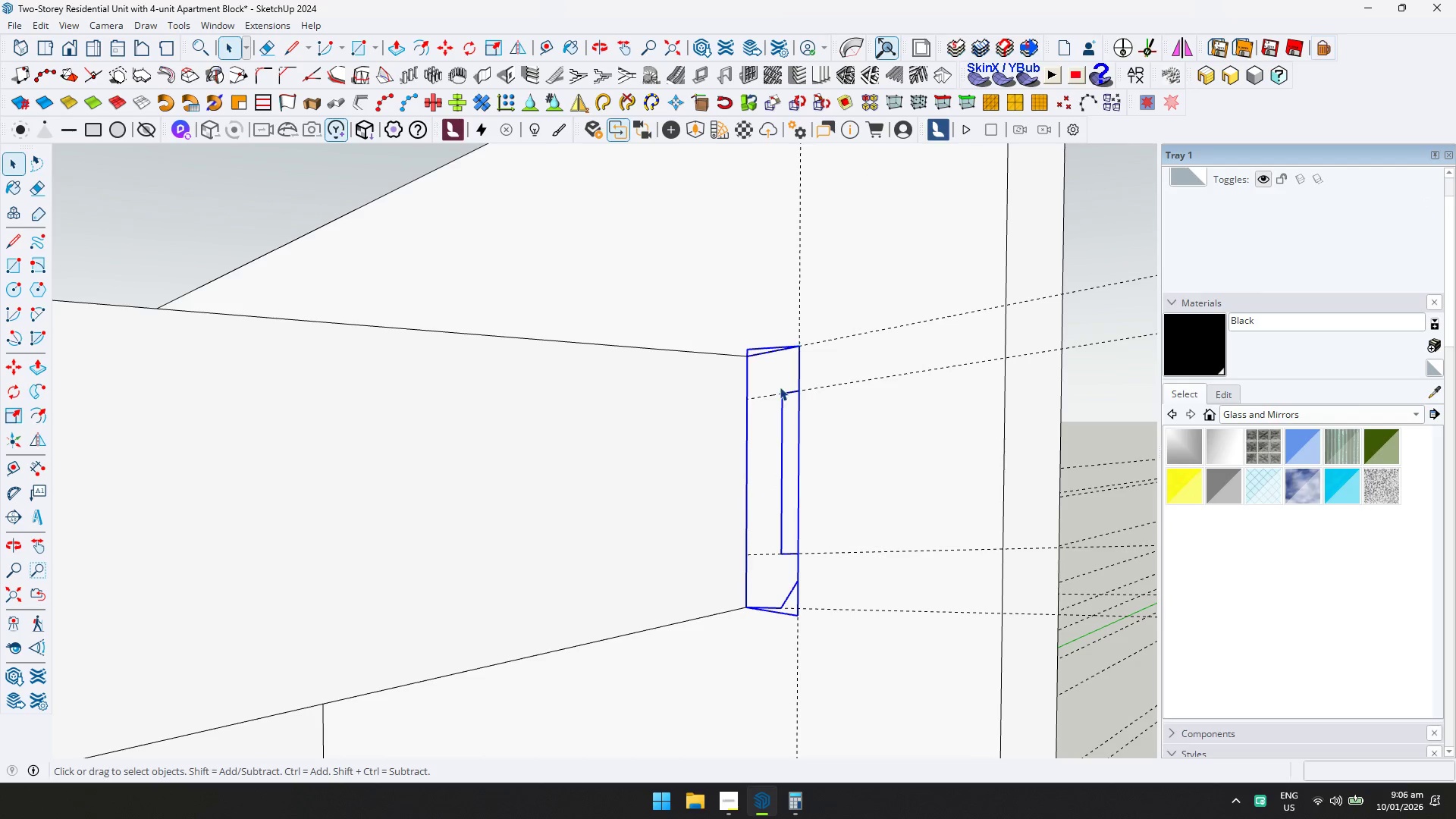 
key(Control+X)
 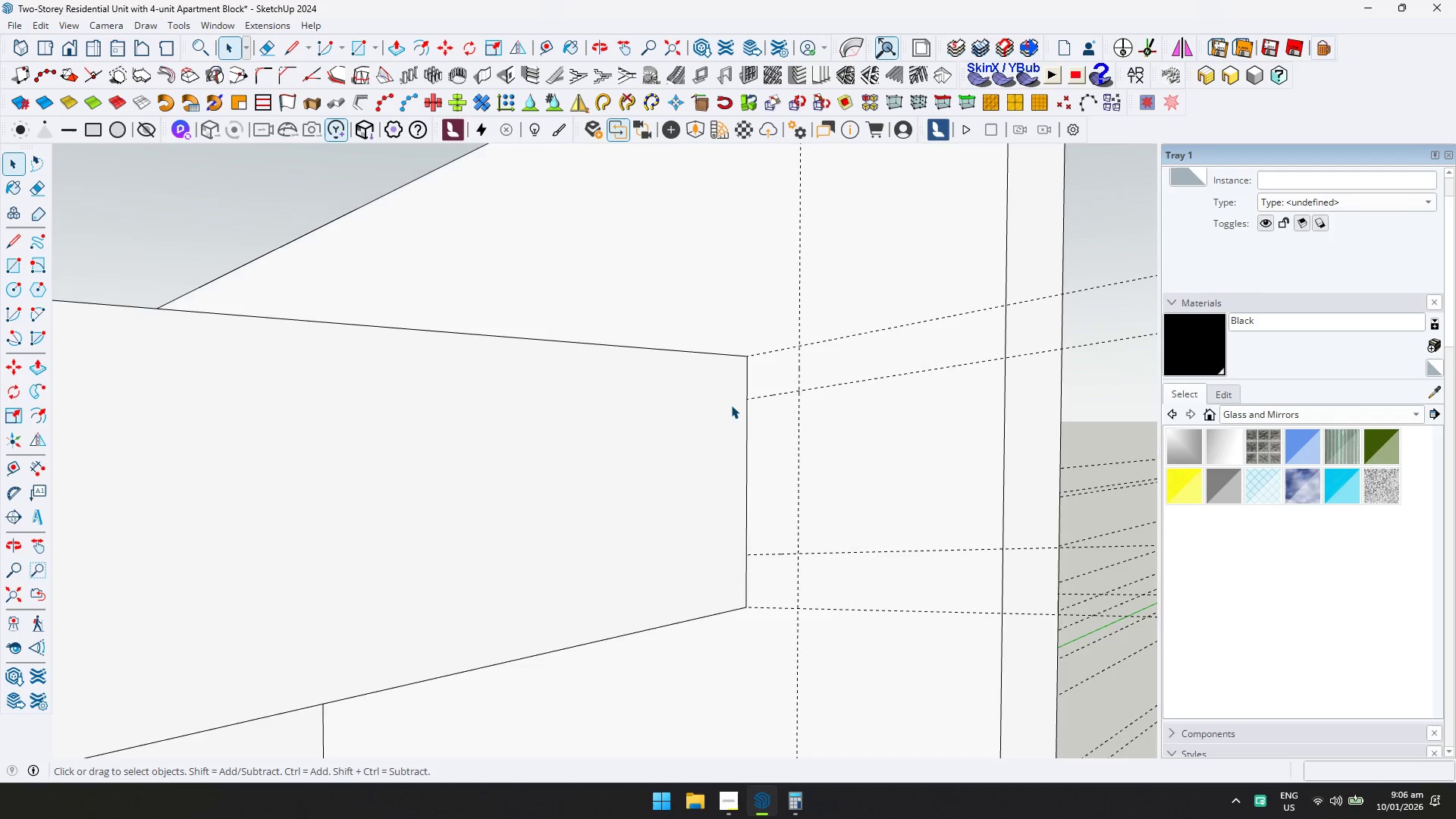 
double_click([731, 405])
 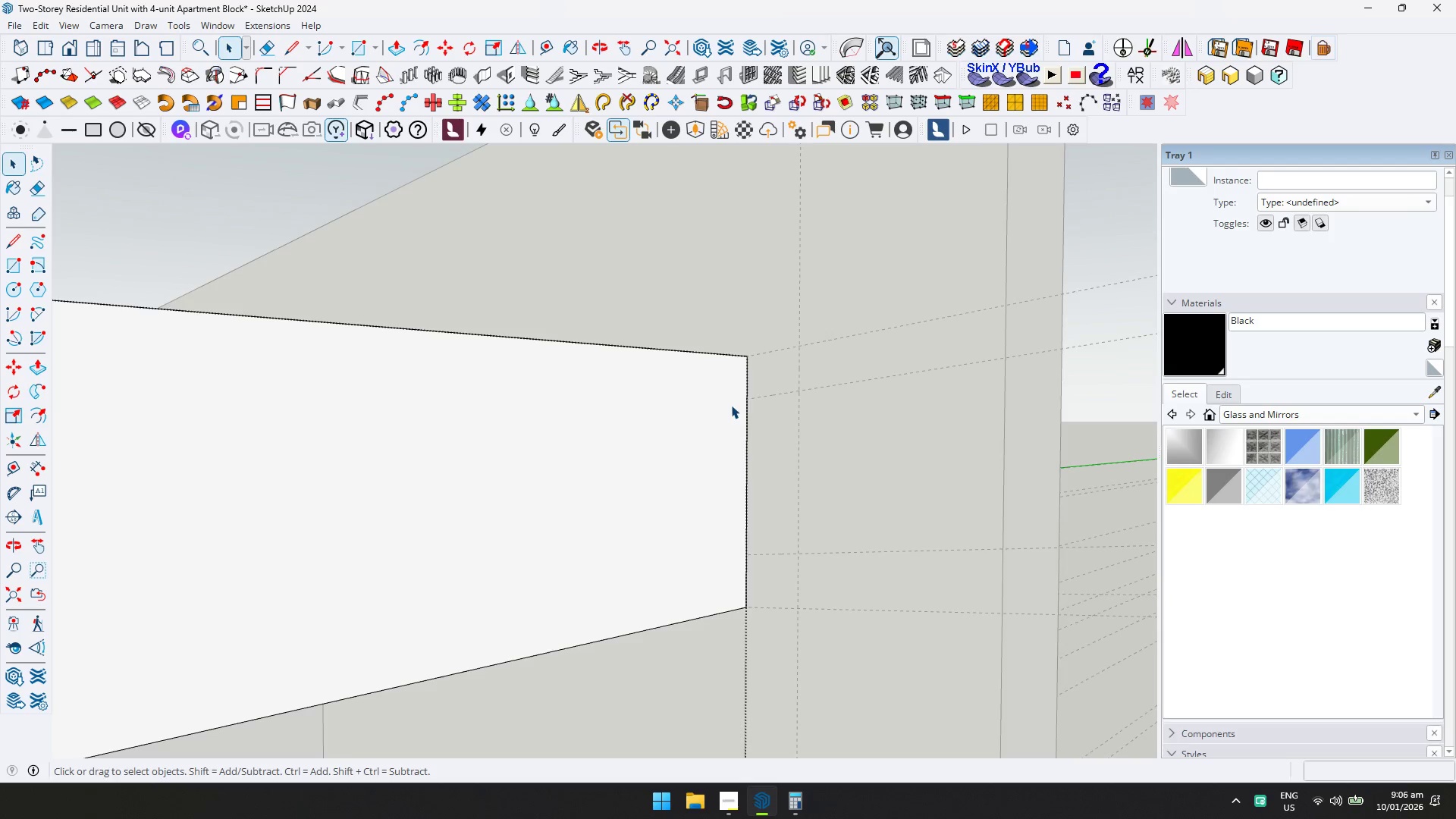 
key(Control+ControlLeft)
 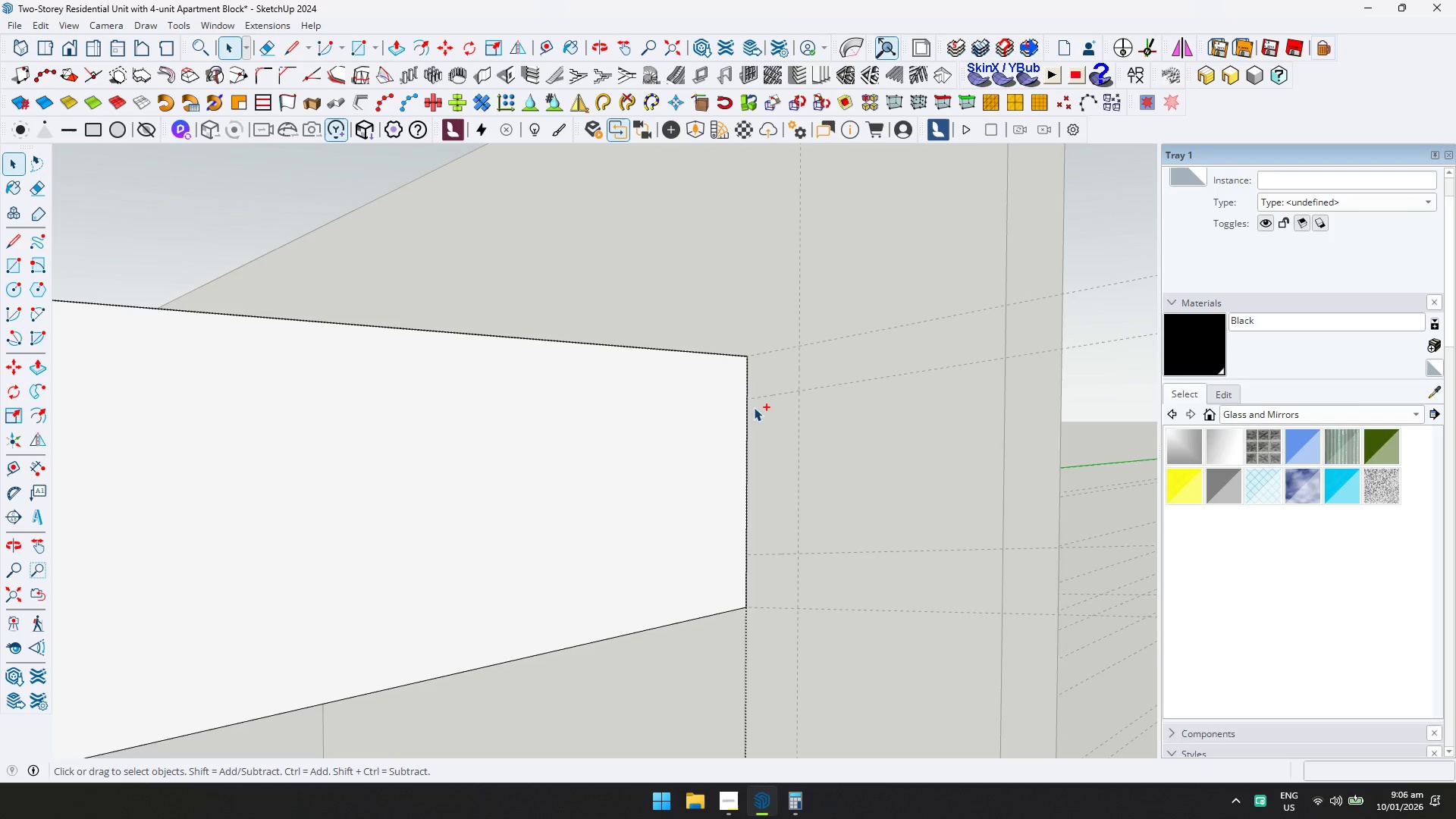 
key(Control+V)
 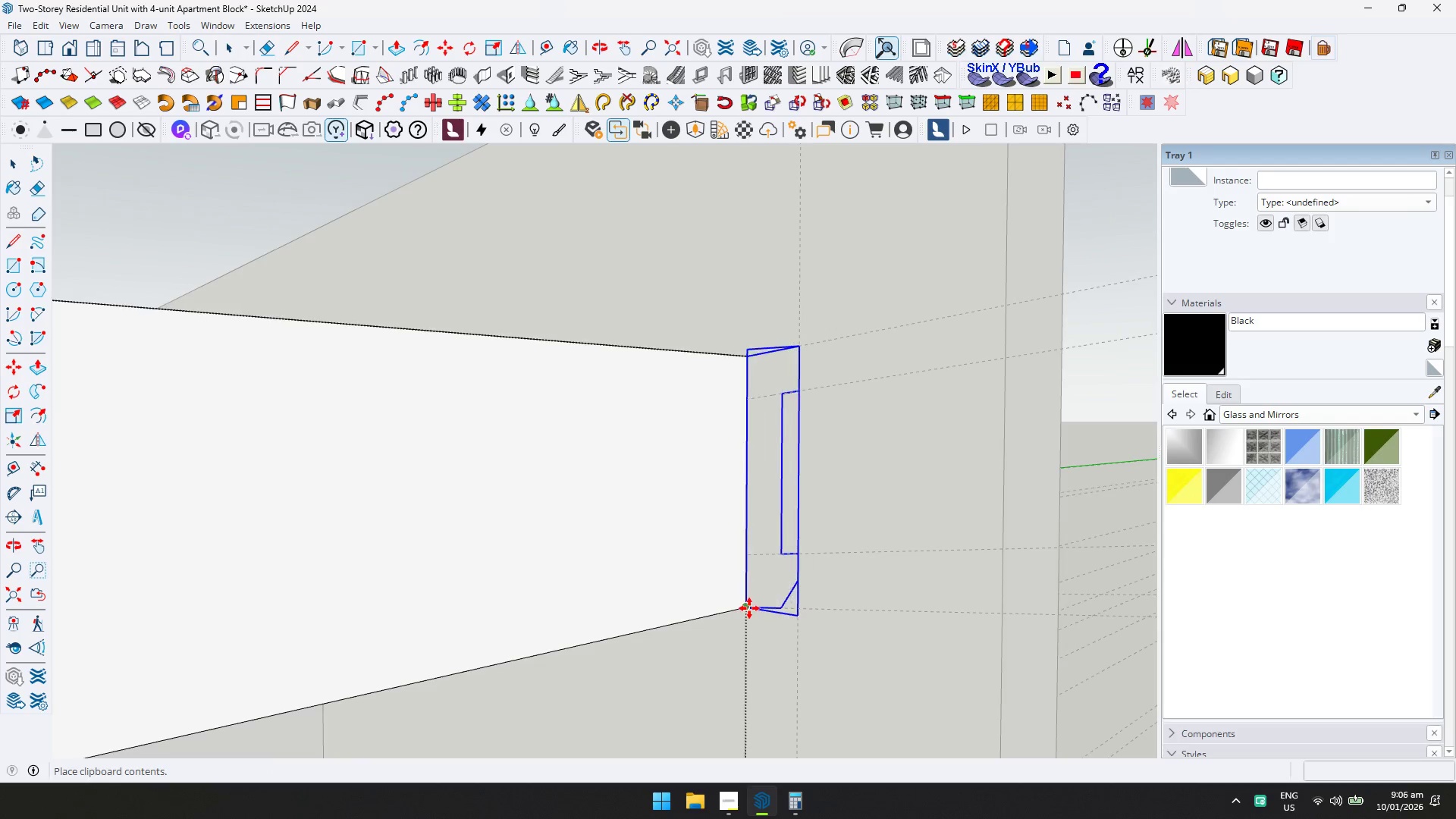 
left_click([748, 608])
 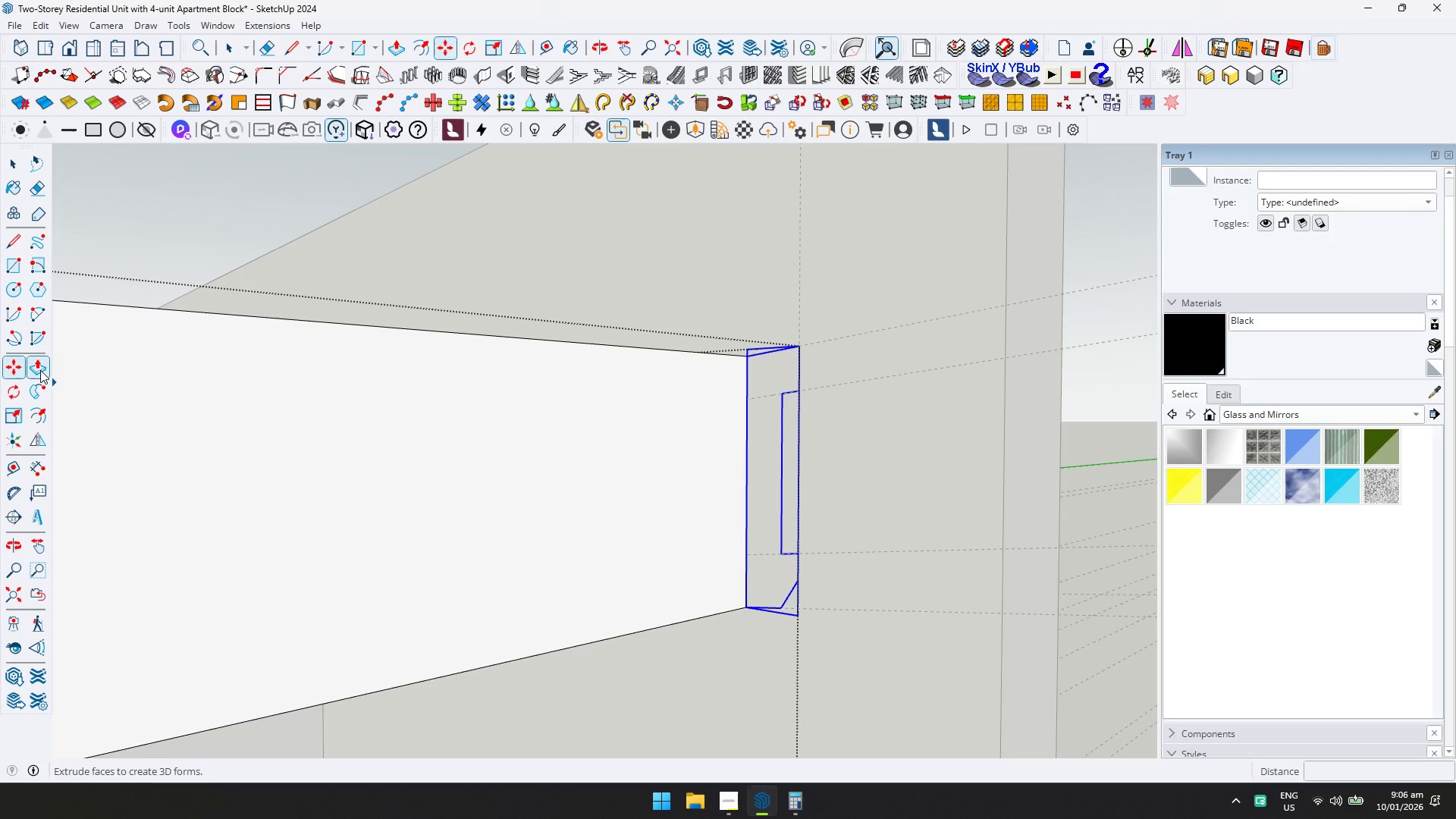 
left_click([37, 394])
 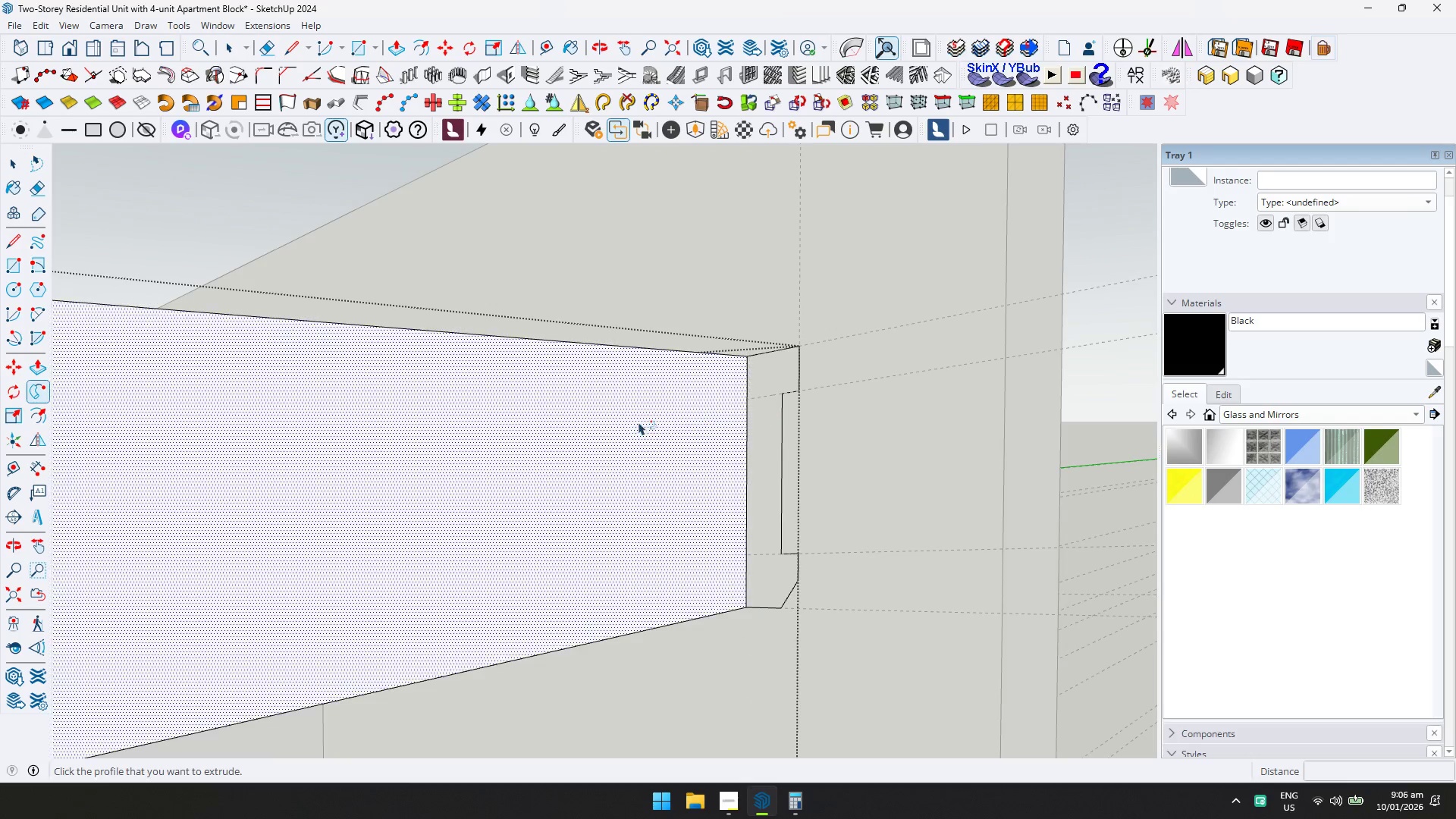 
key(Space)
 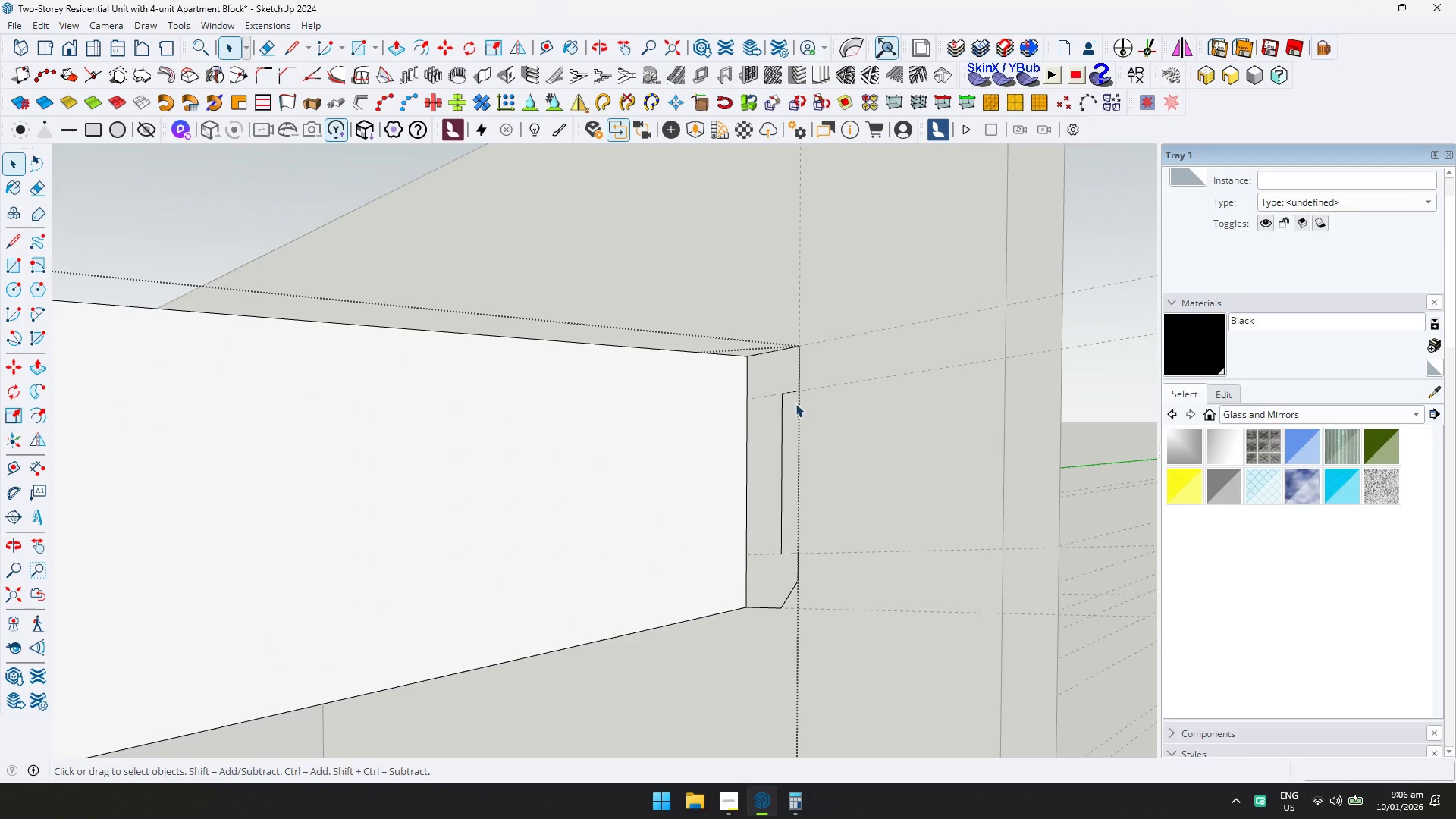 
left_click([770, 397])
 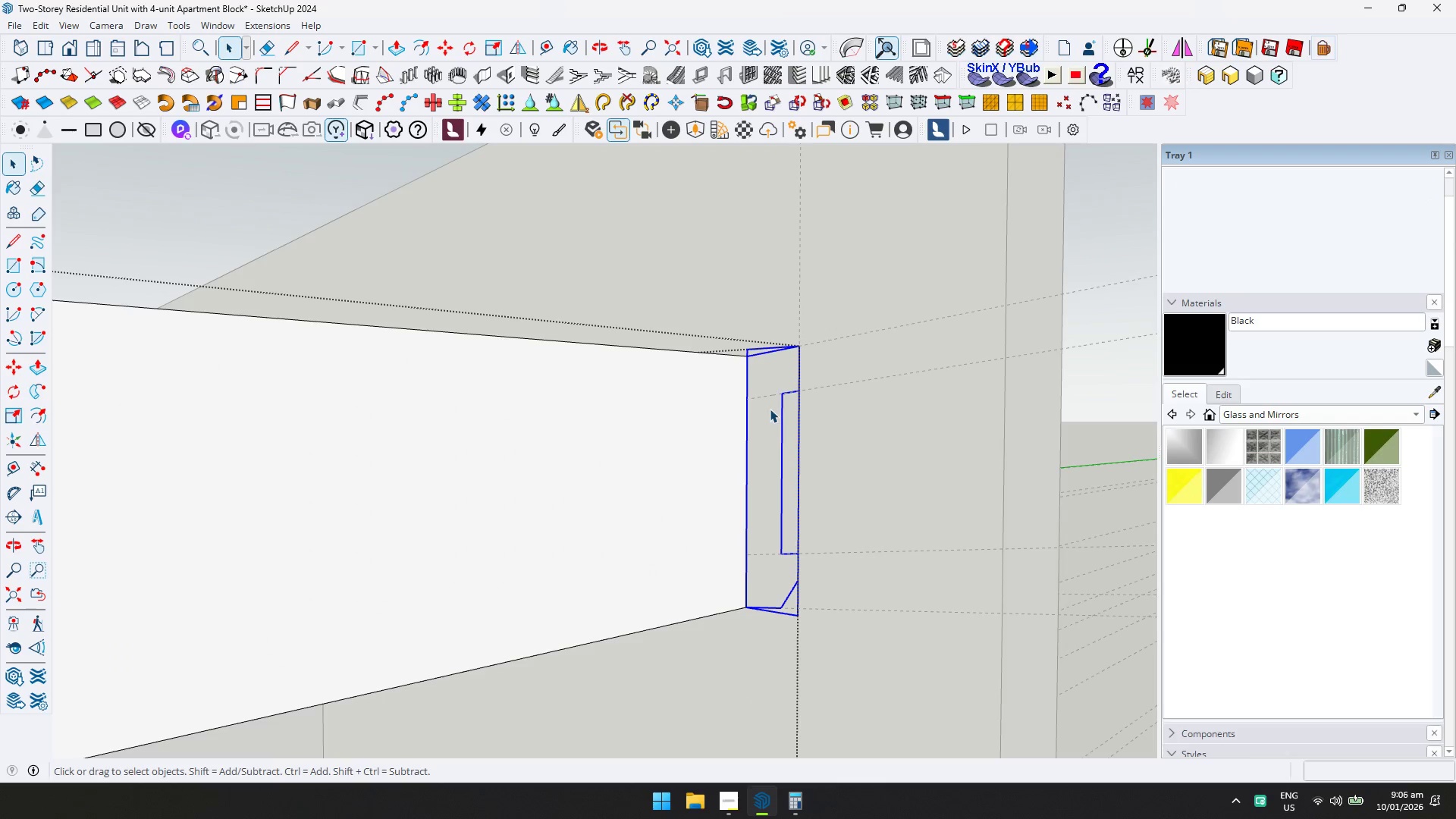 
right_click([770, 409])
 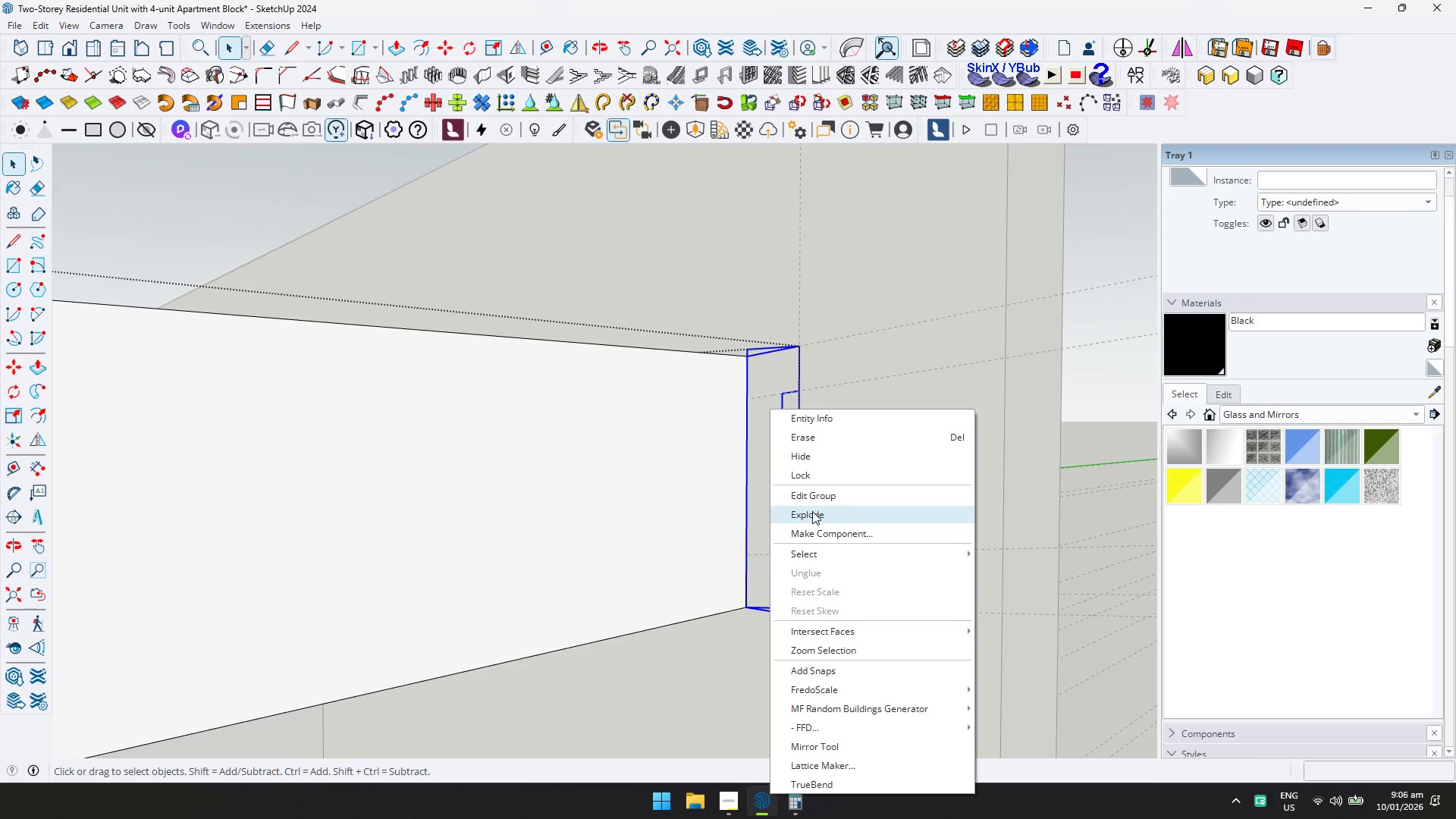 
left_click([812, 514])
 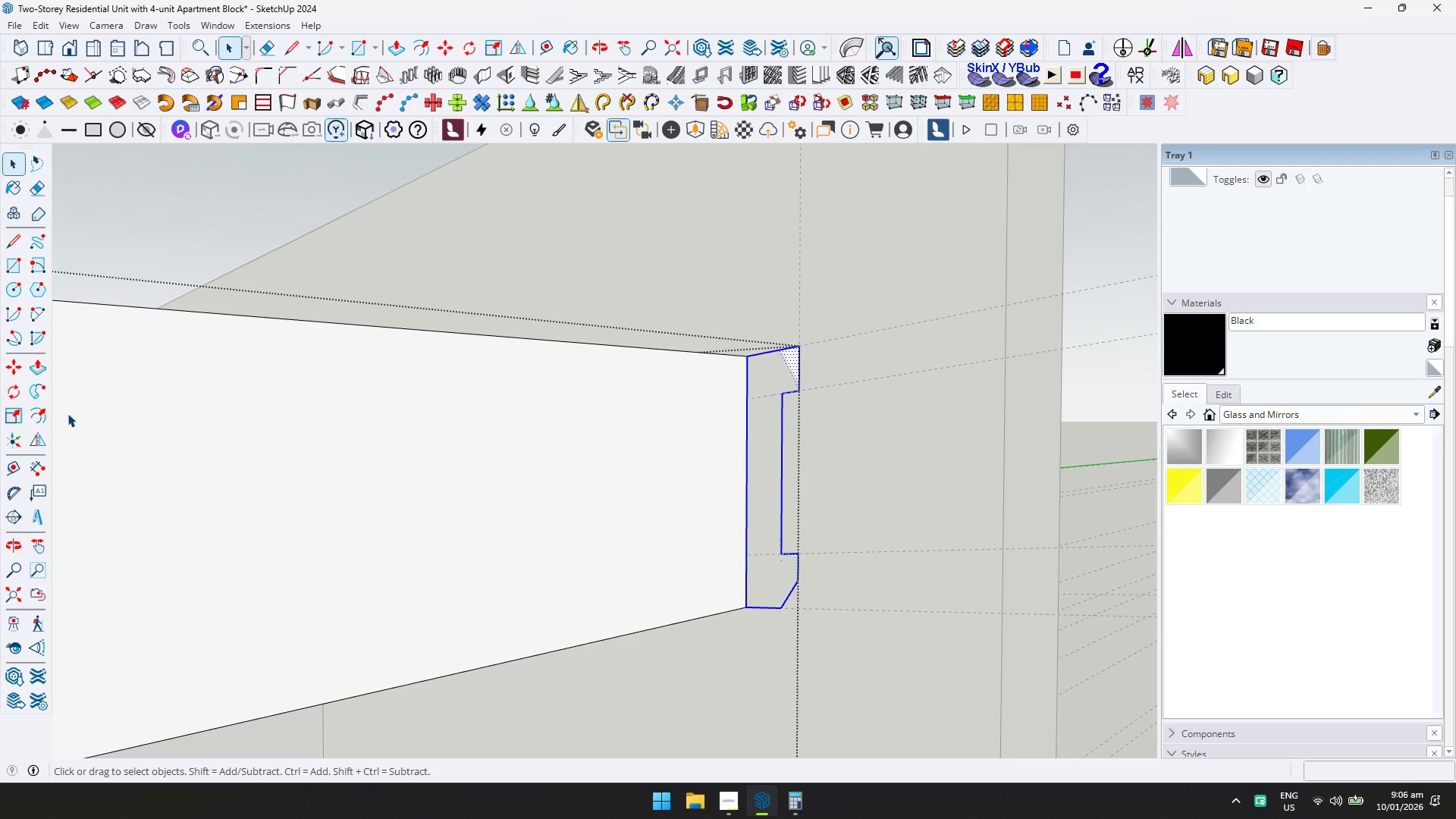 
left_click([41, 410])
 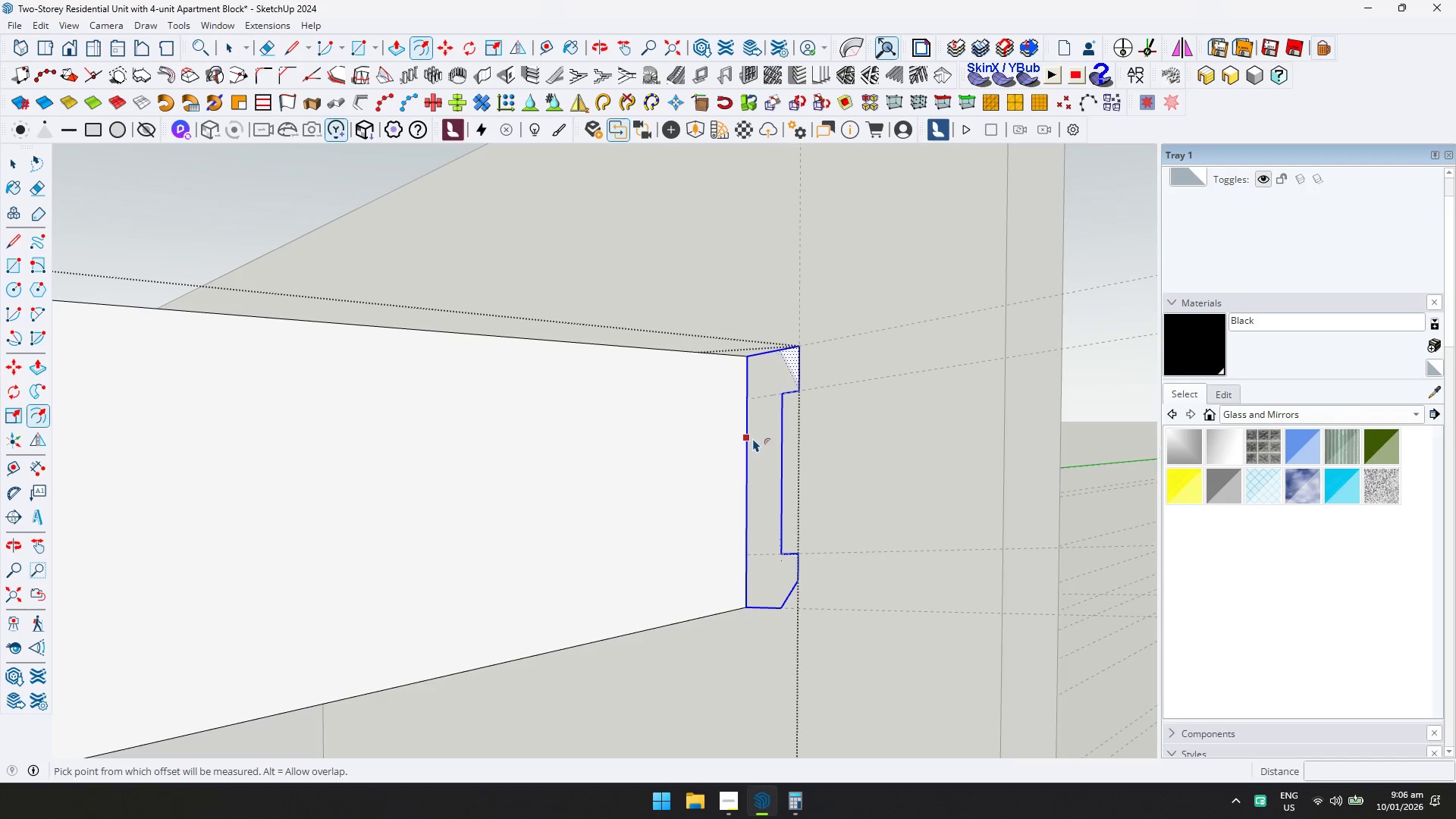 
left_click([753, 438])
 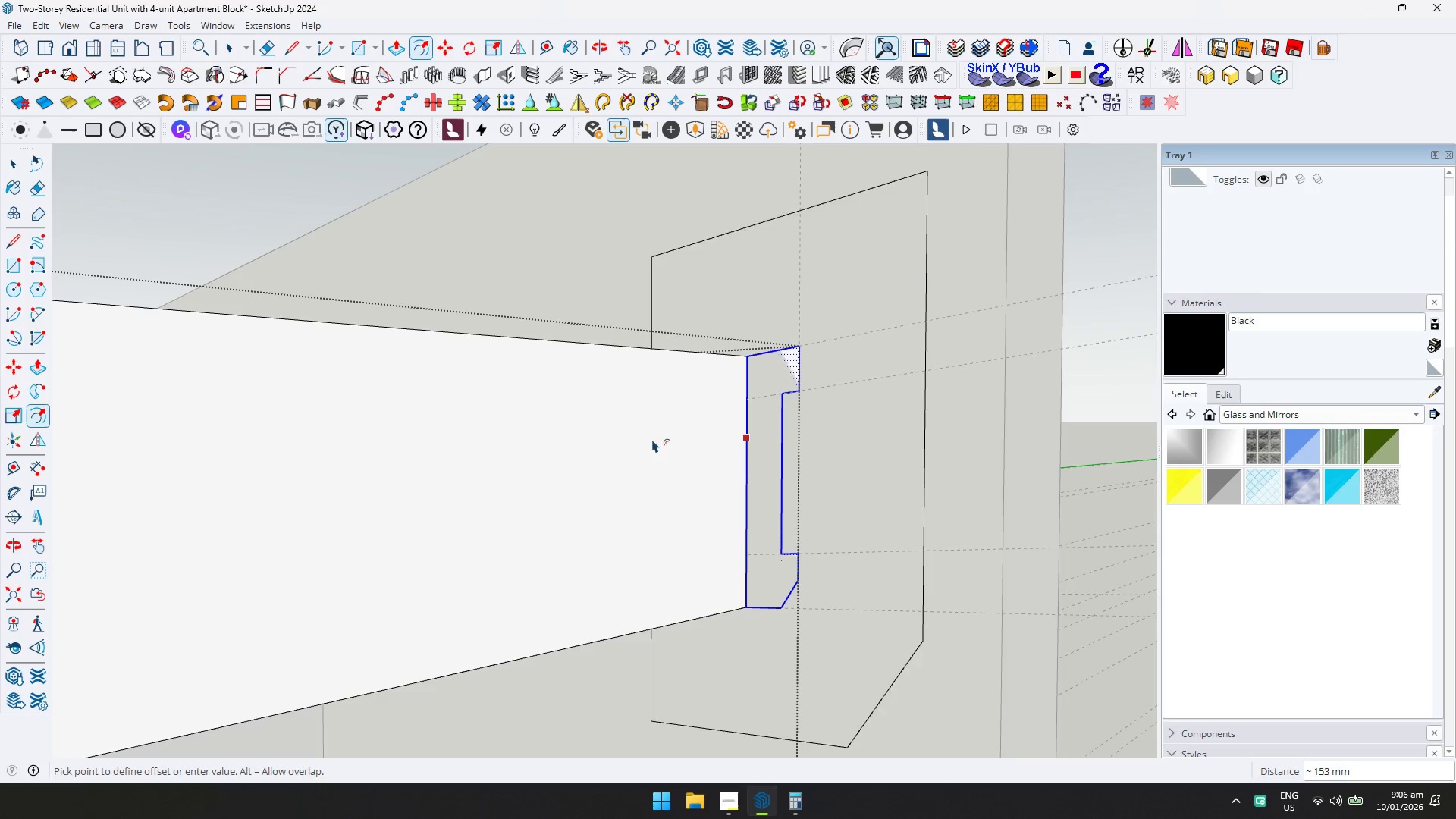 
key(Escape)
 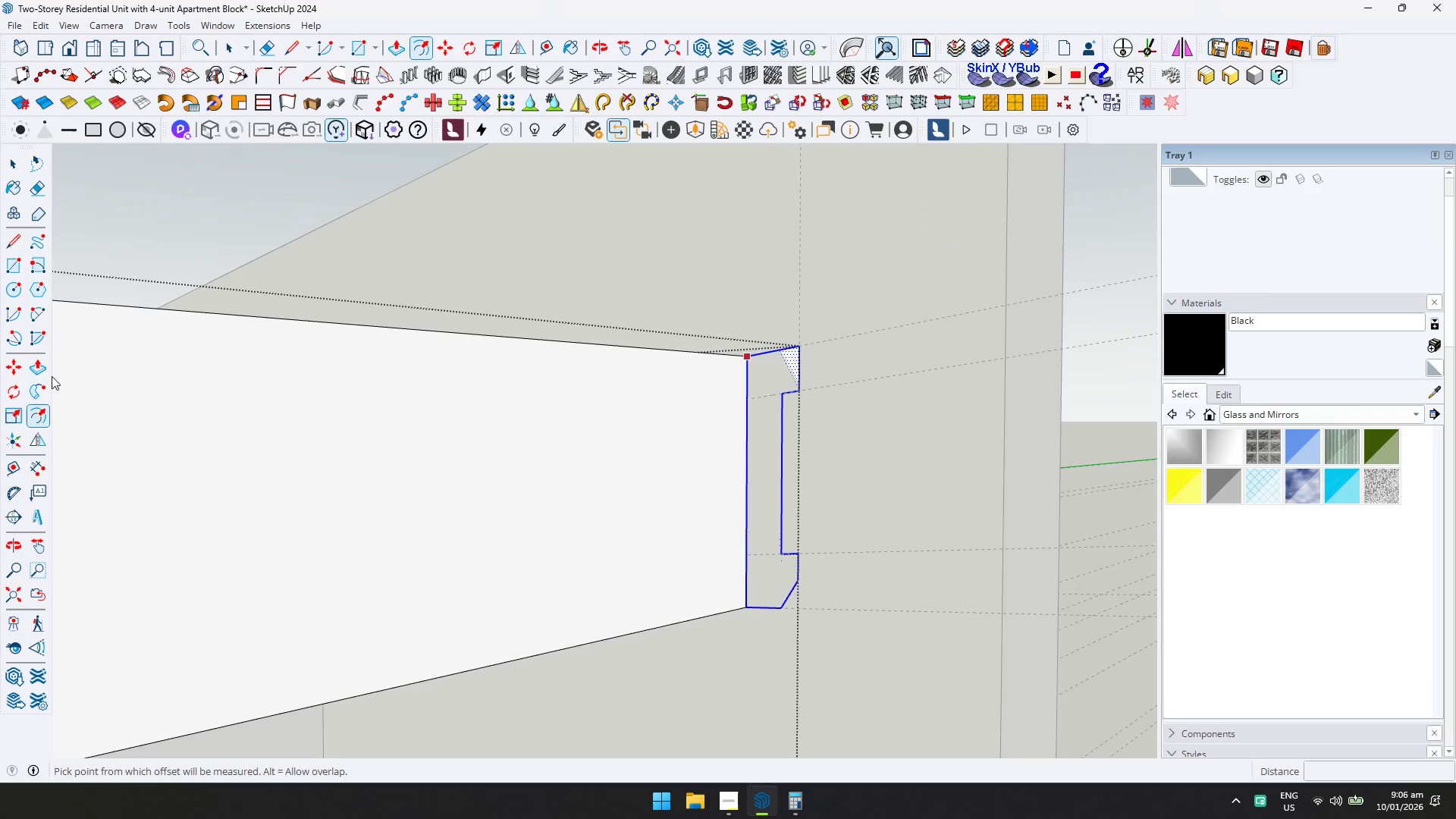 
left_click([37, 383])
 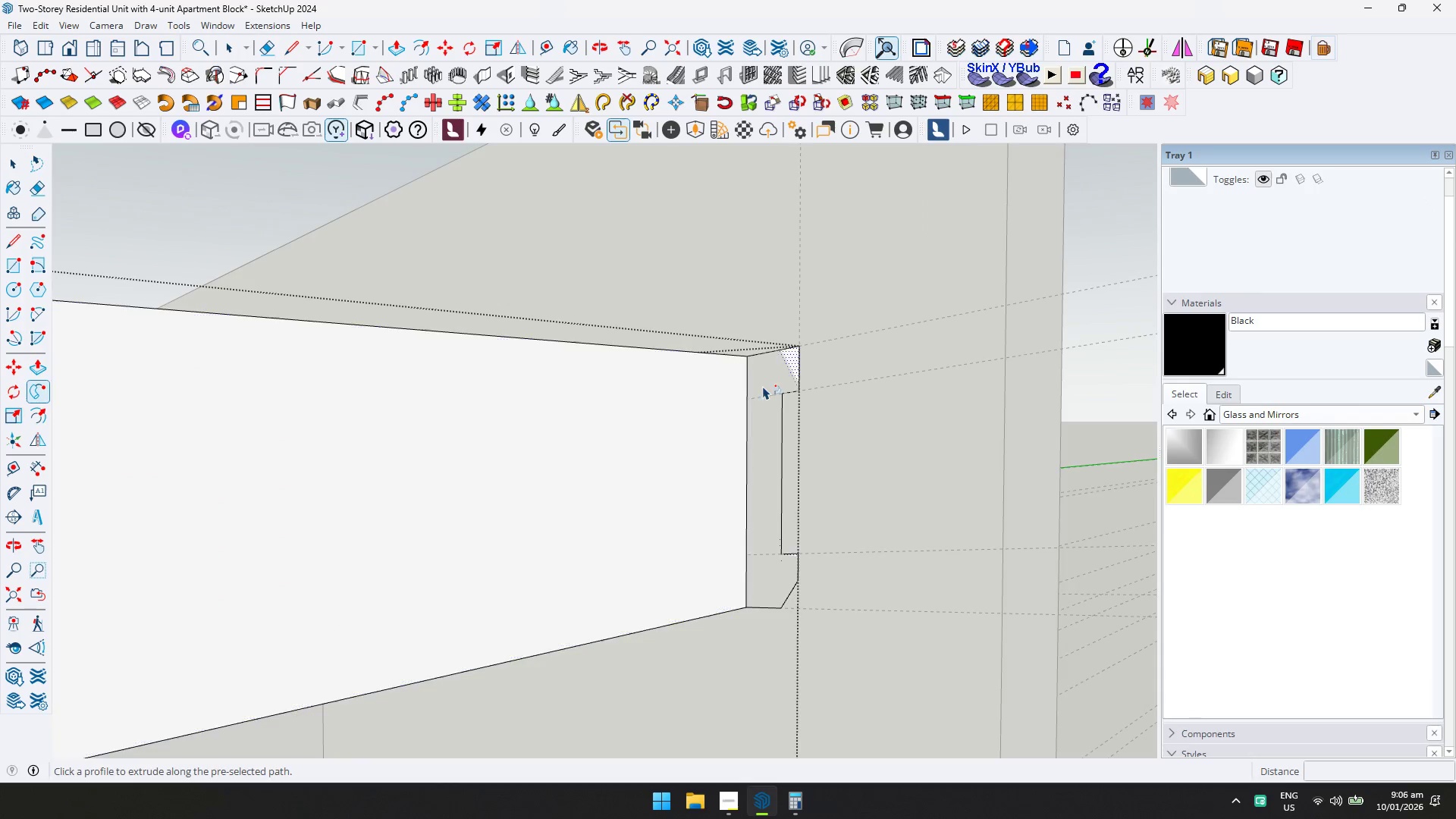 
left_click([767, 386])
 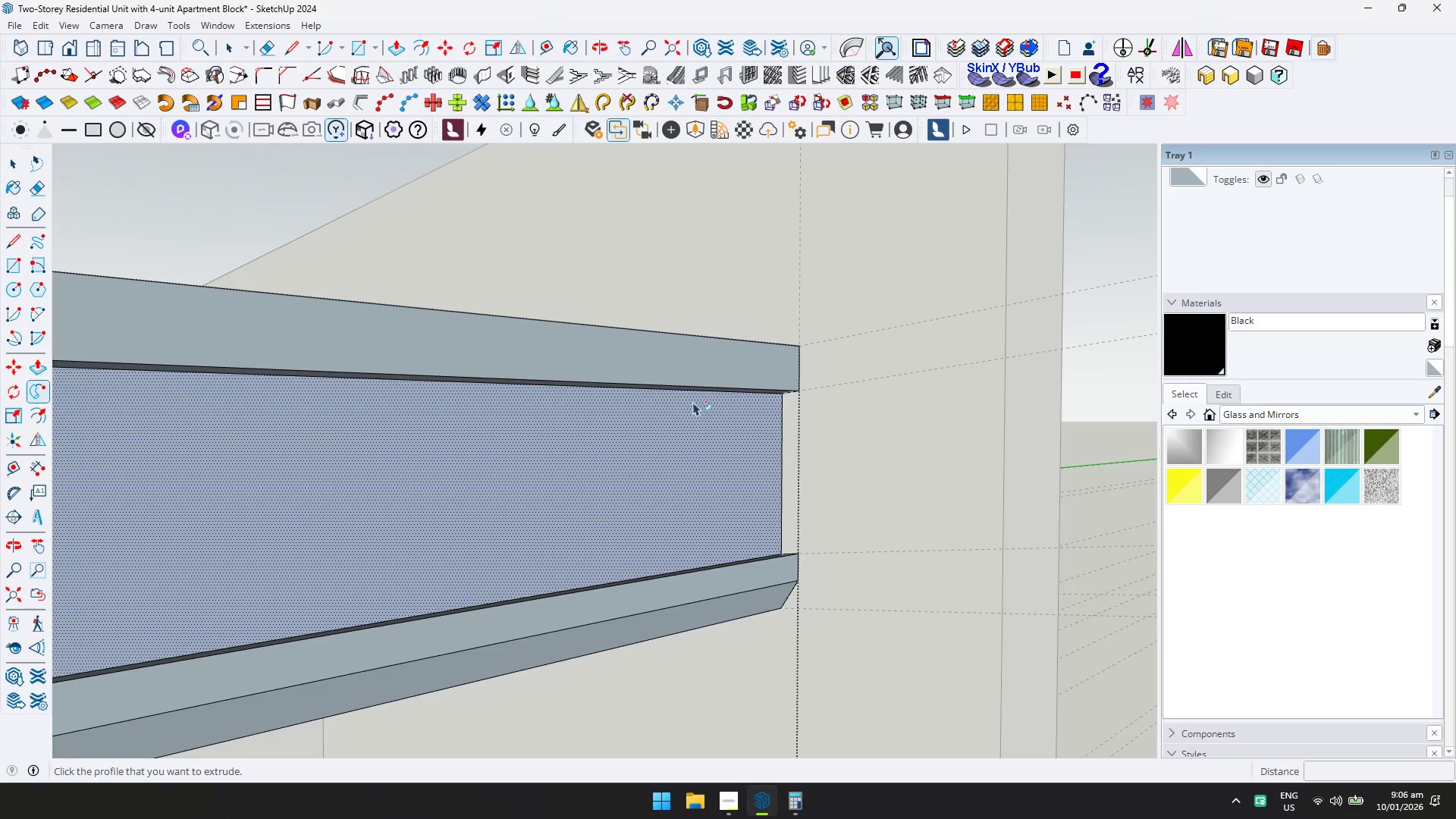 
scroll: coordinate [699, 406], scroll_direction: down, amount: 15.0
 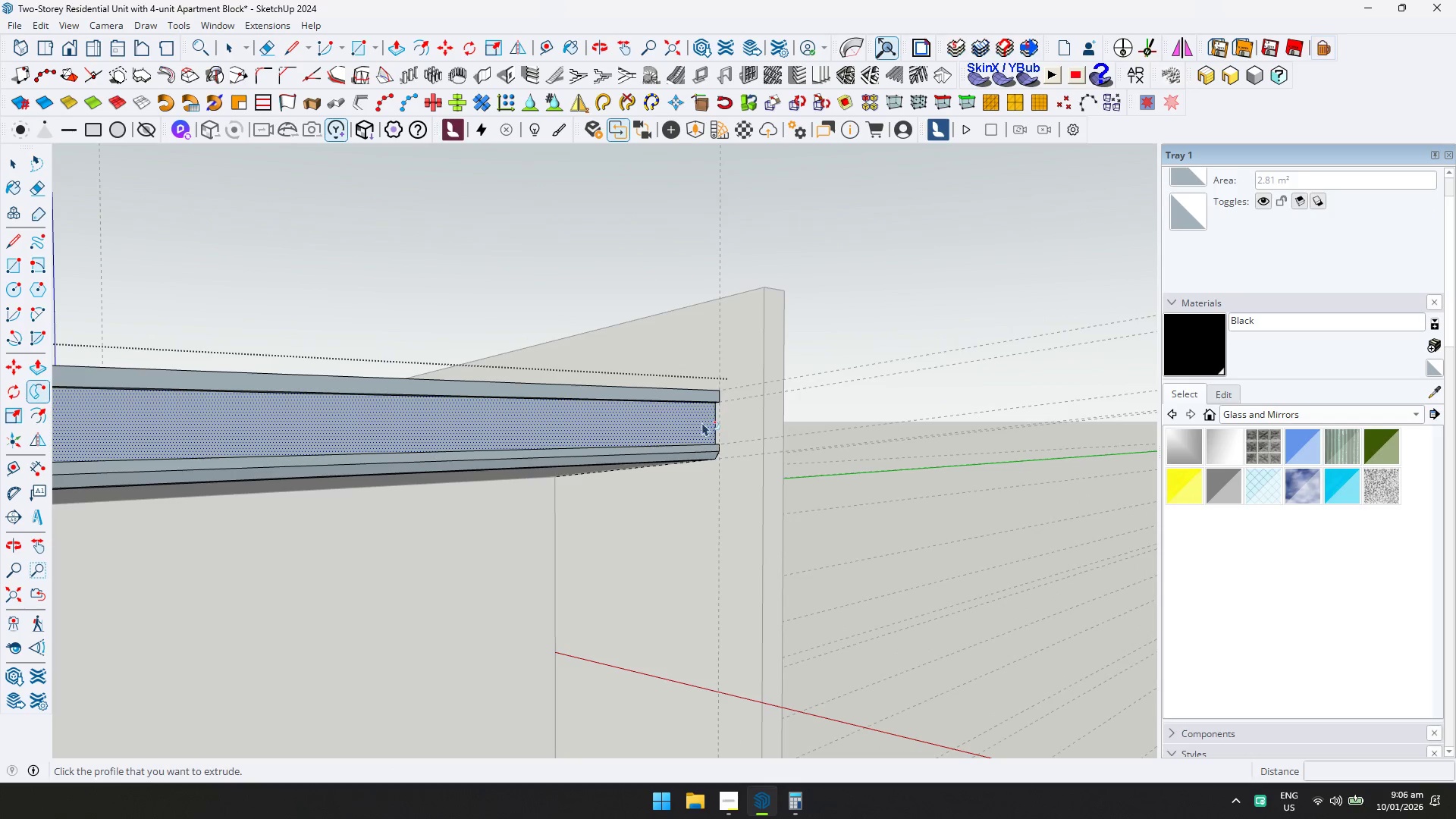 
hold_key(key=ShiftLeft, duration=0.33)
 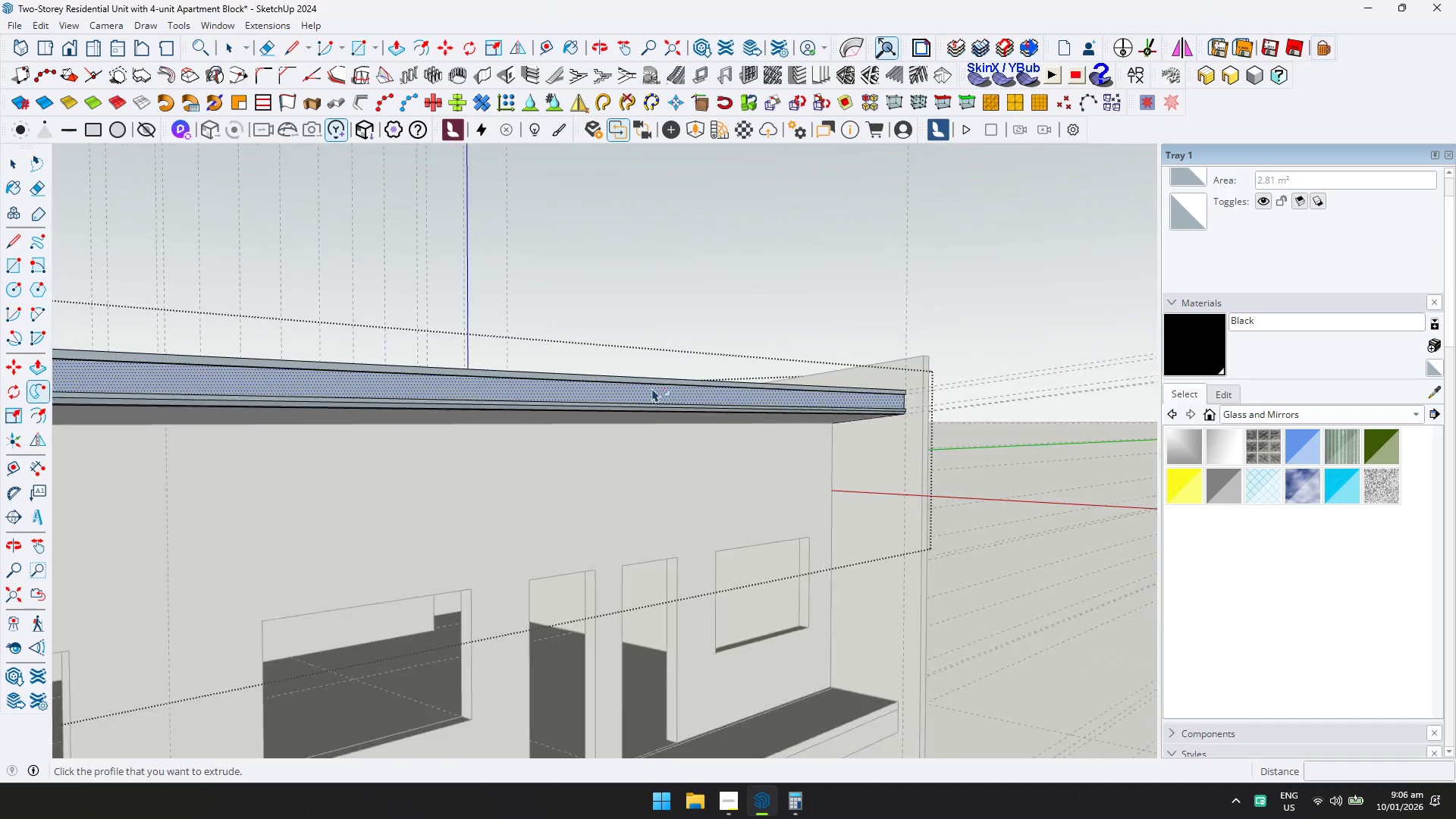 
key(Shift+ShiftLeft)
 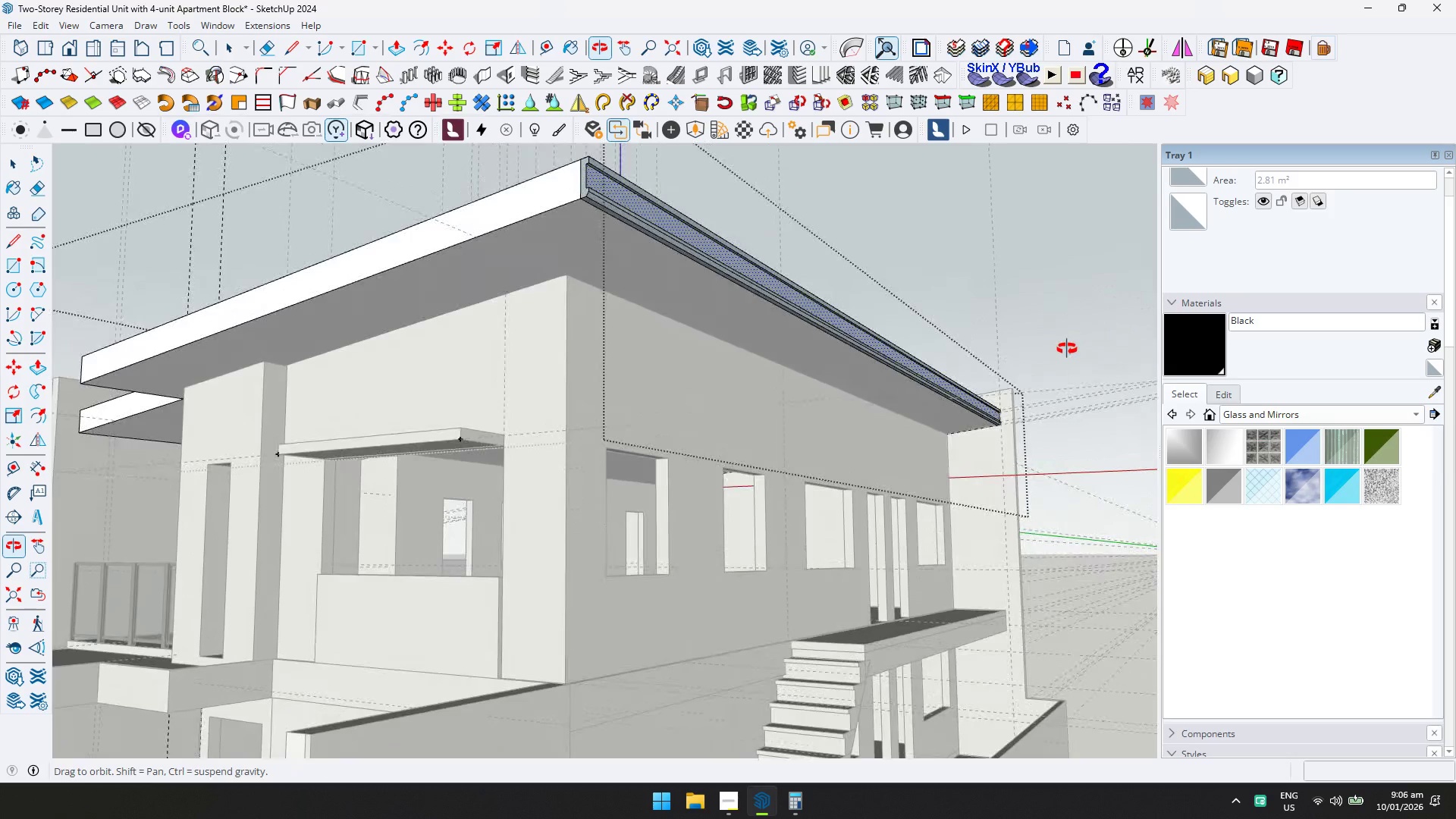 
scroll: coordinate [680, 393], scroll_direction: down, amount: 18.0
 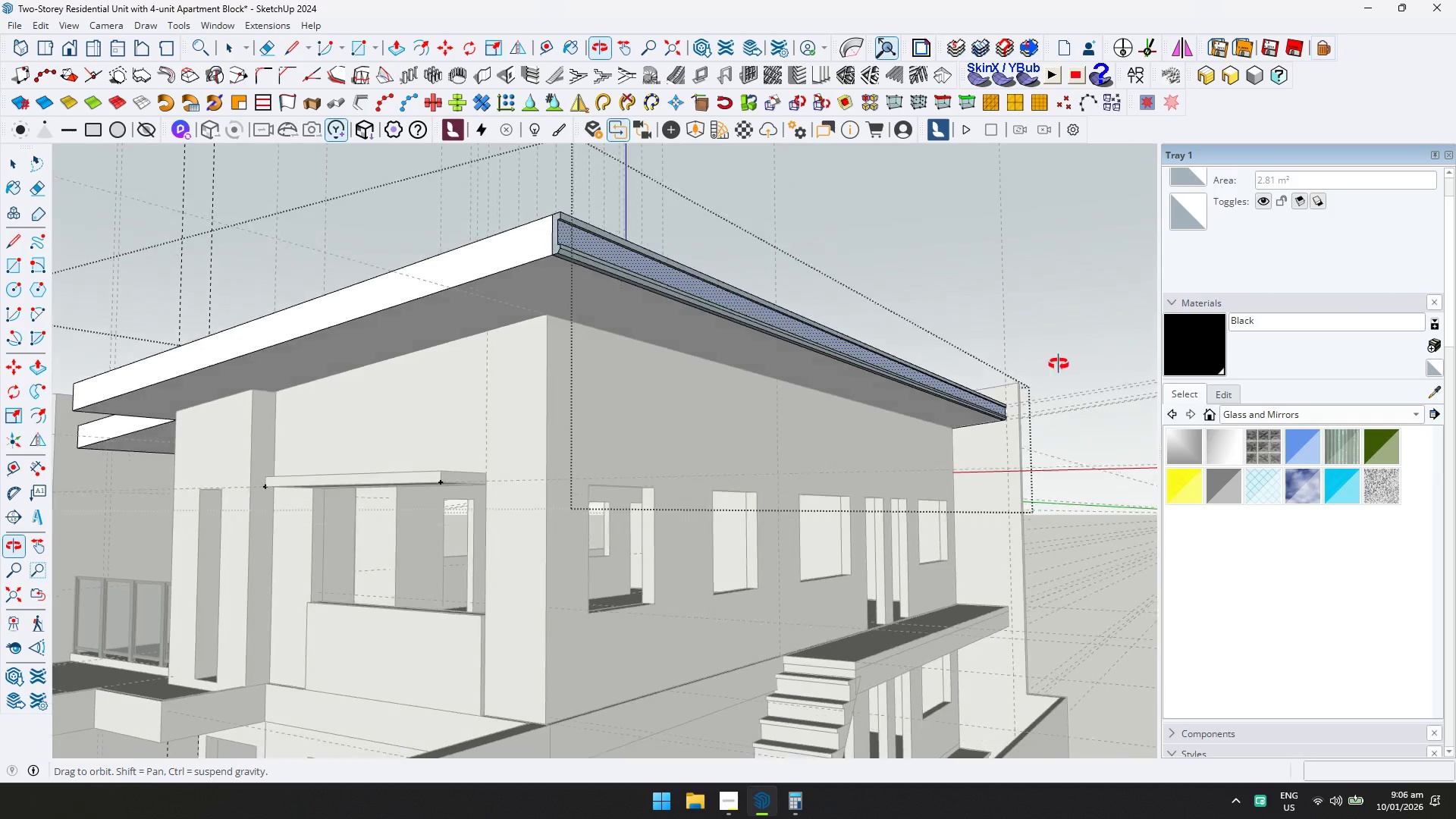 
key(Control+ControlLeft)
 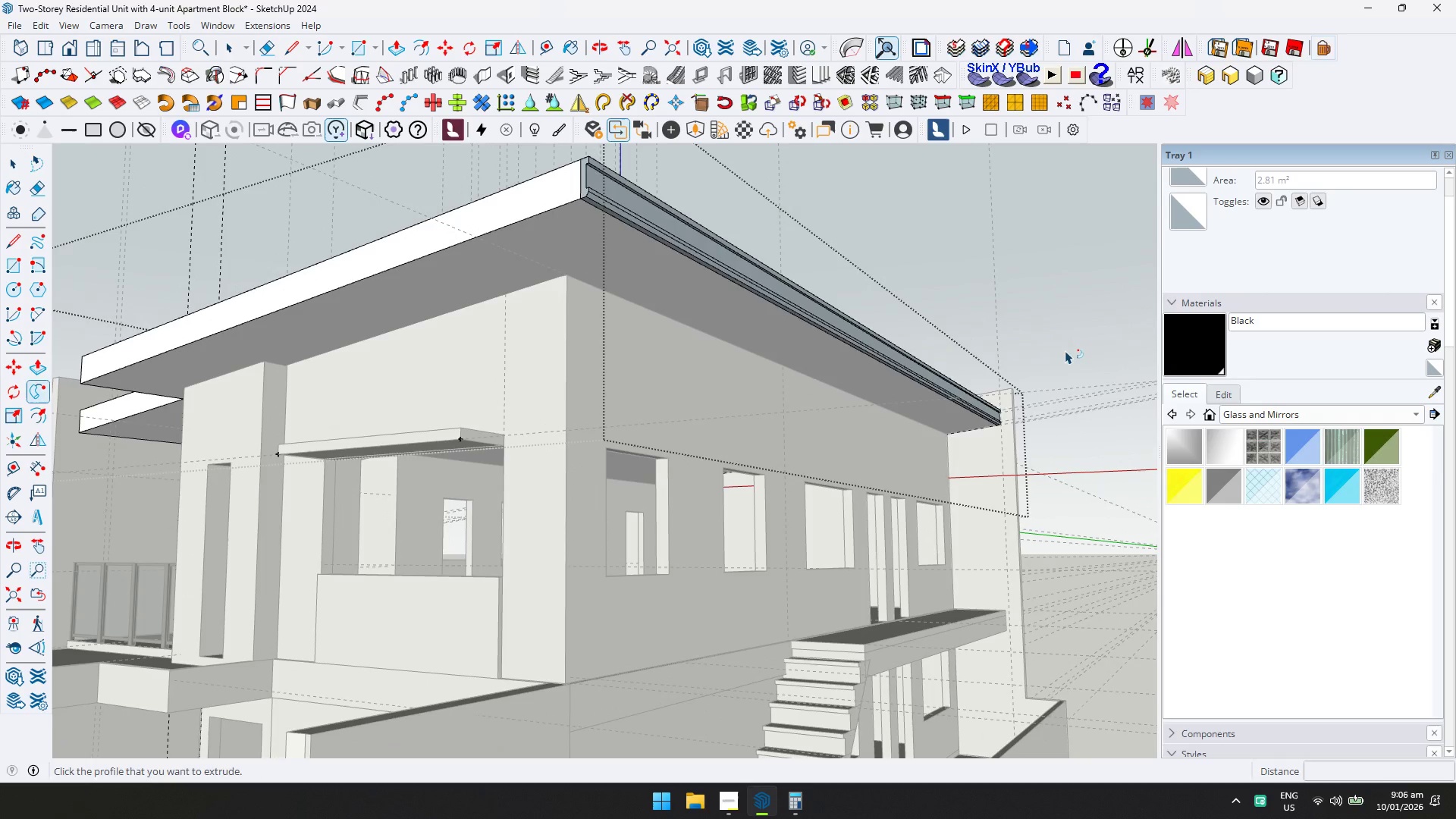 
key(Control+Z)
 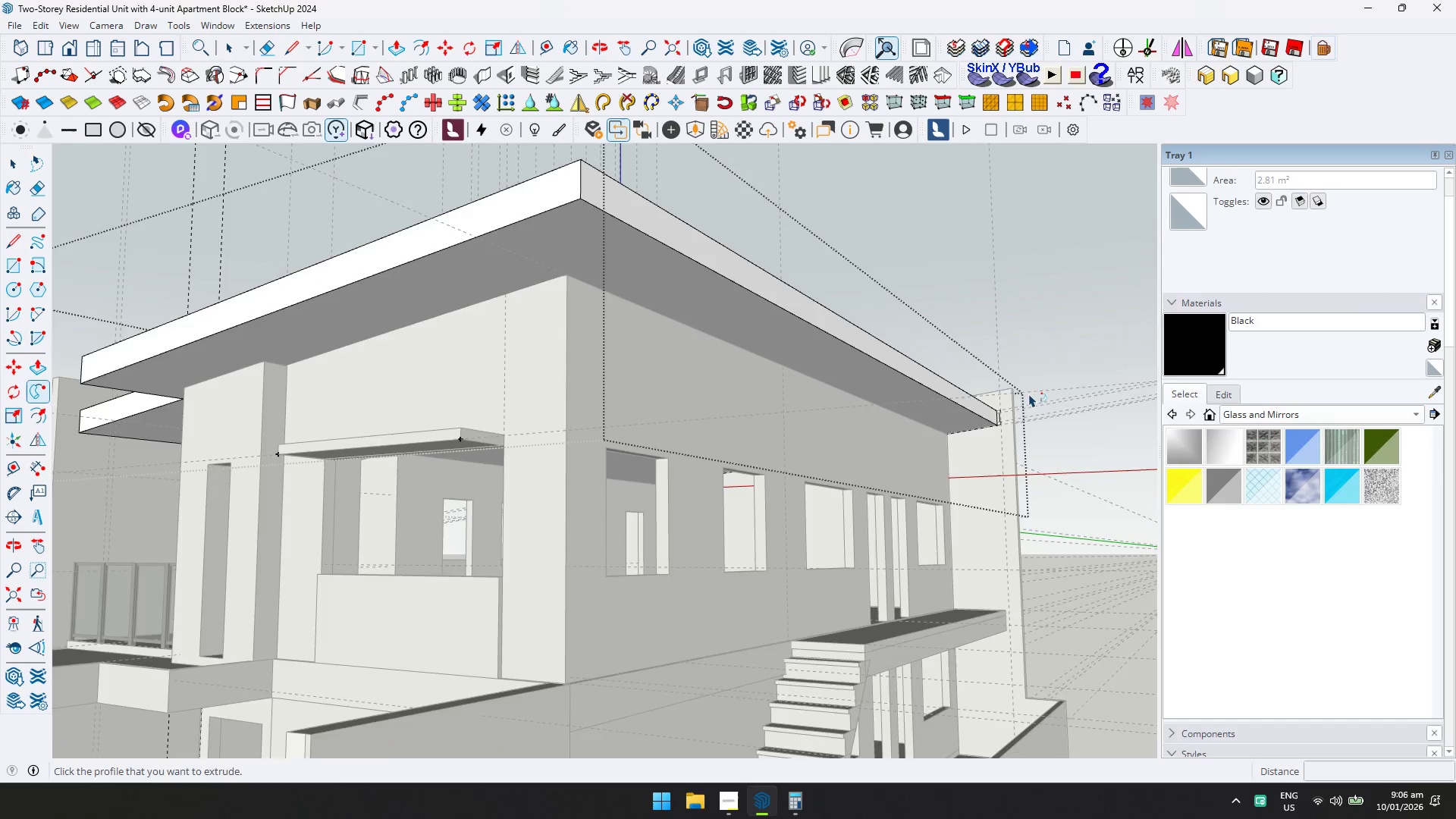 
scroll: coordinate [993, 419], scroll_direction: up, amount: 7.0
 